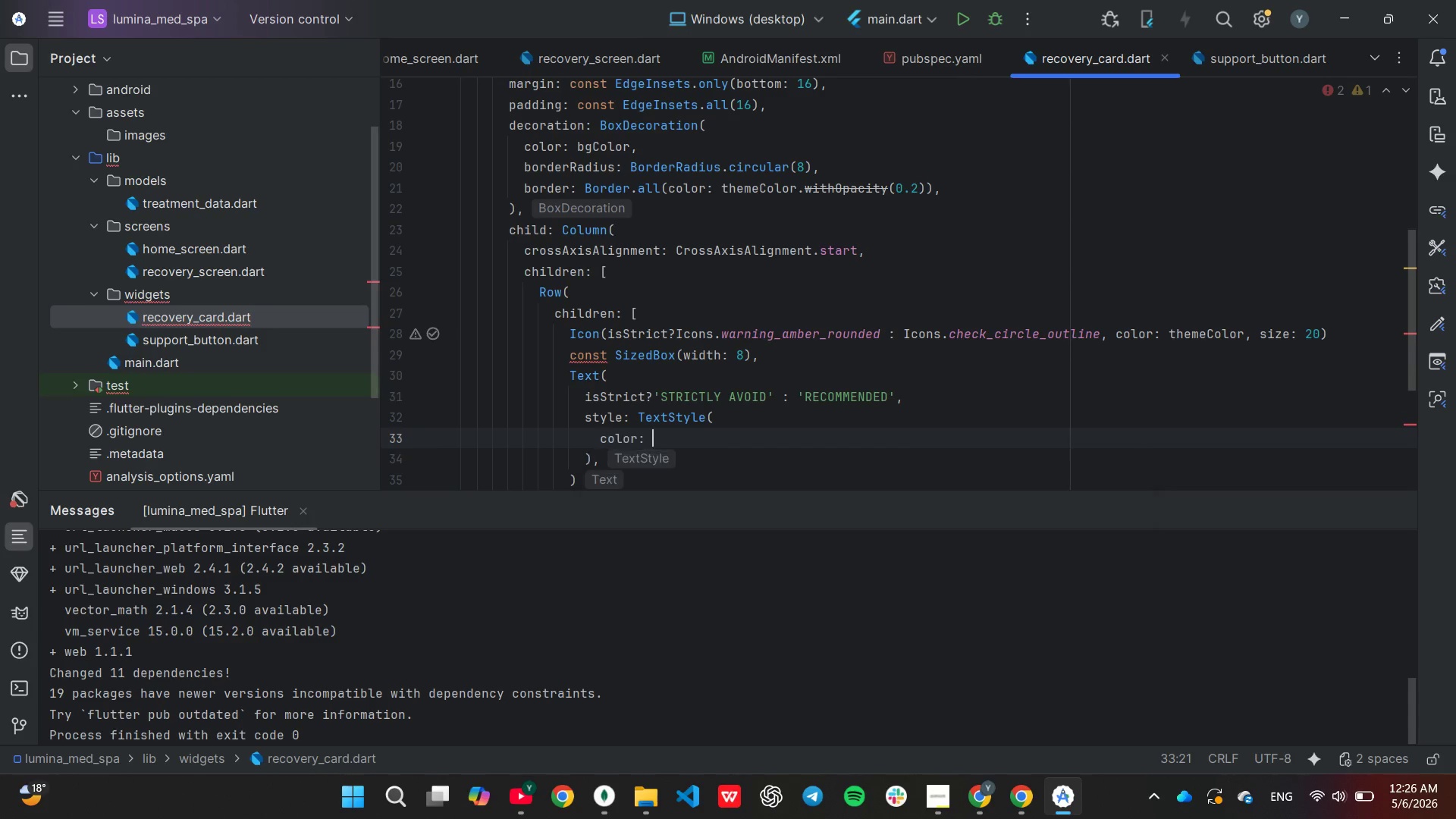 
key(Enter)
 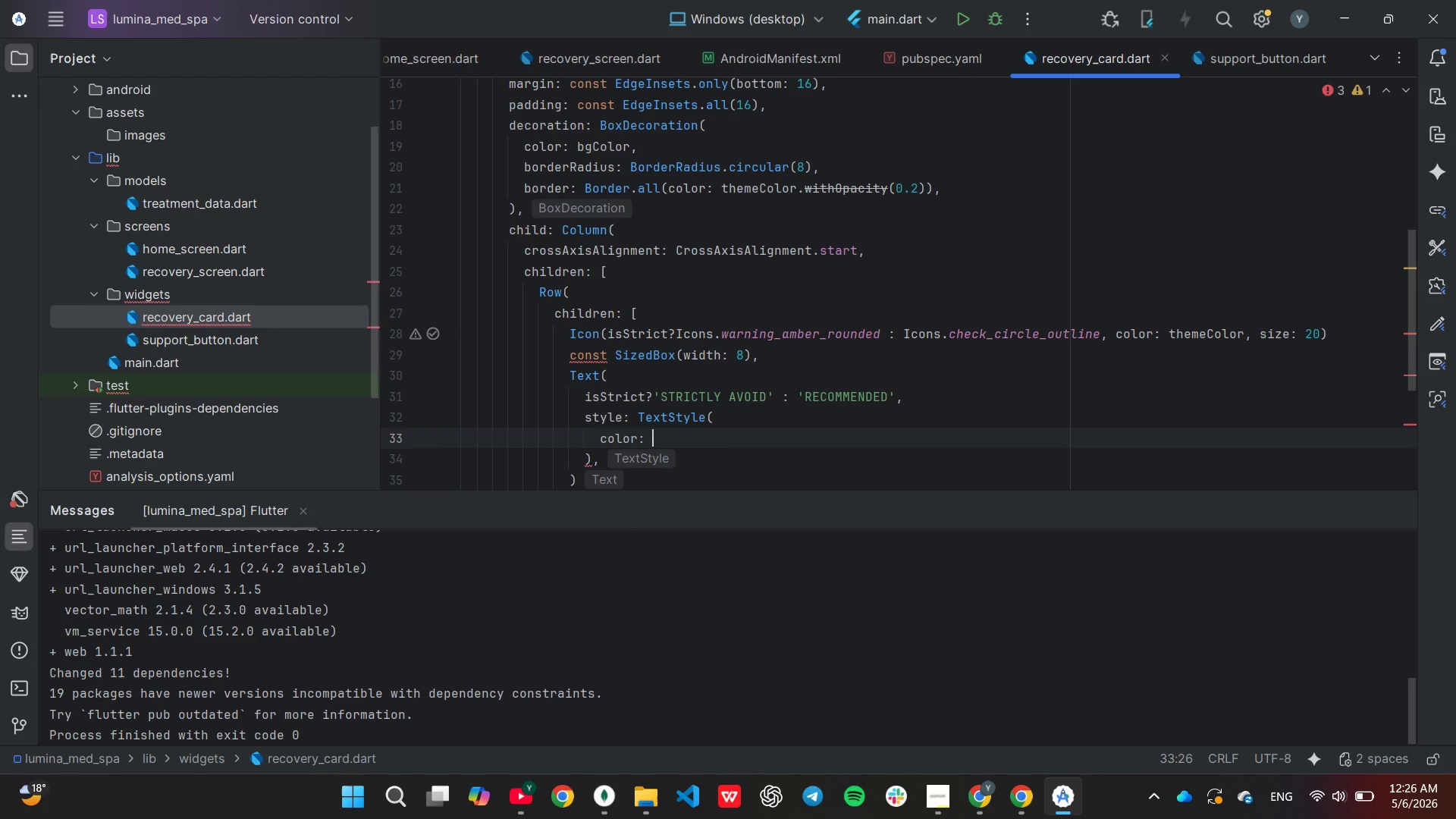 
type(th)
 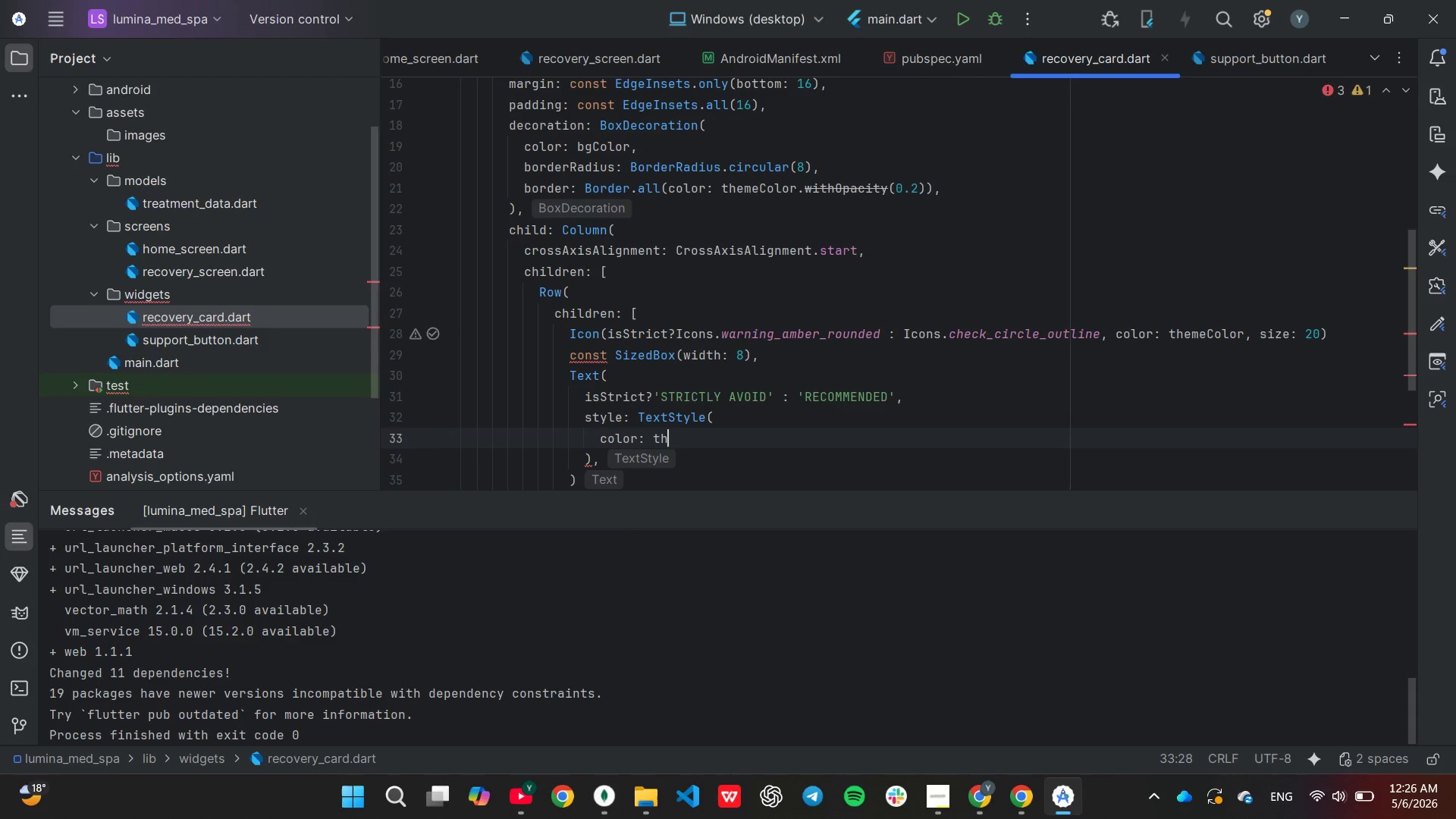 
key(Enter)
 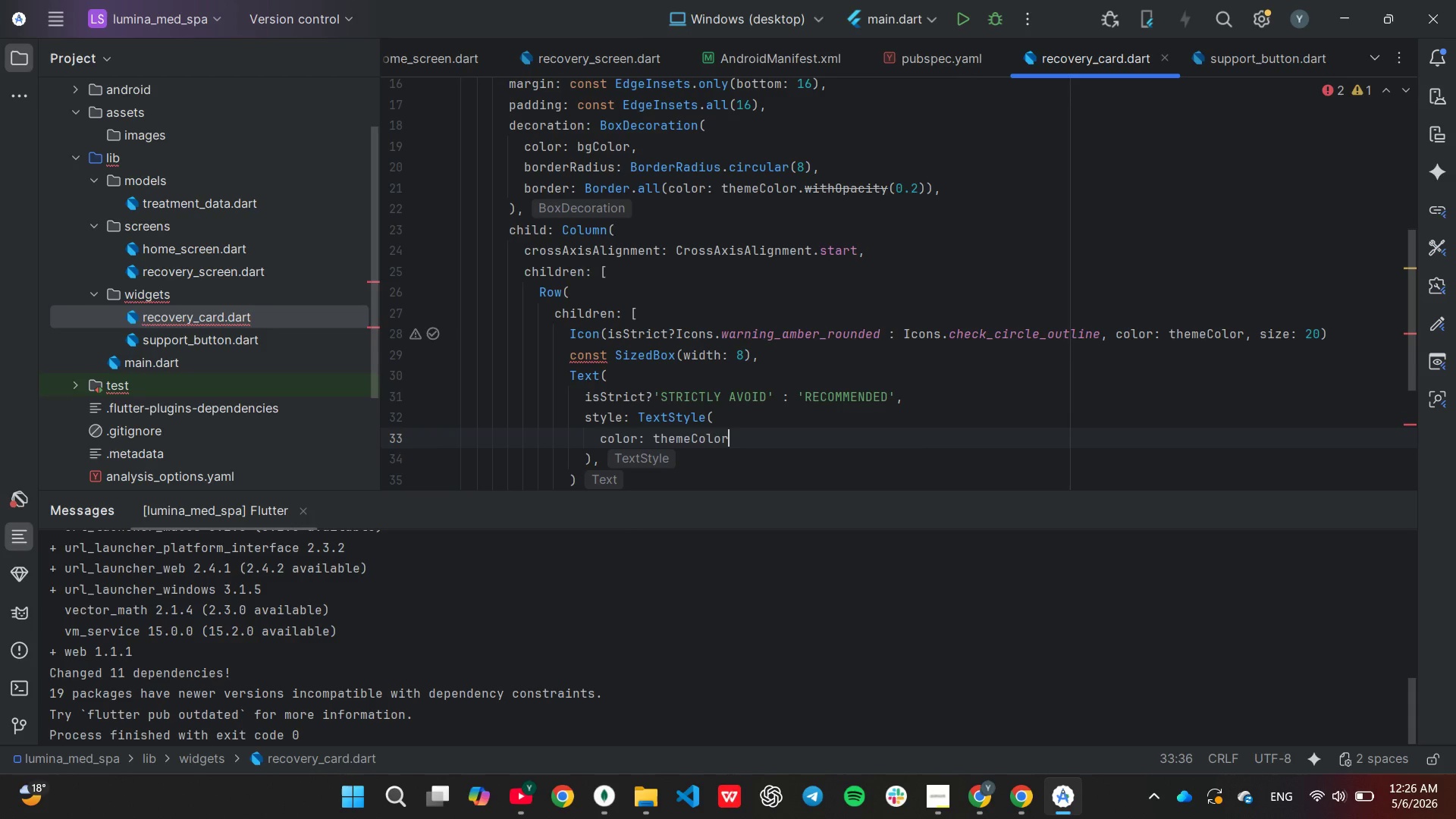 
key(Comma)
 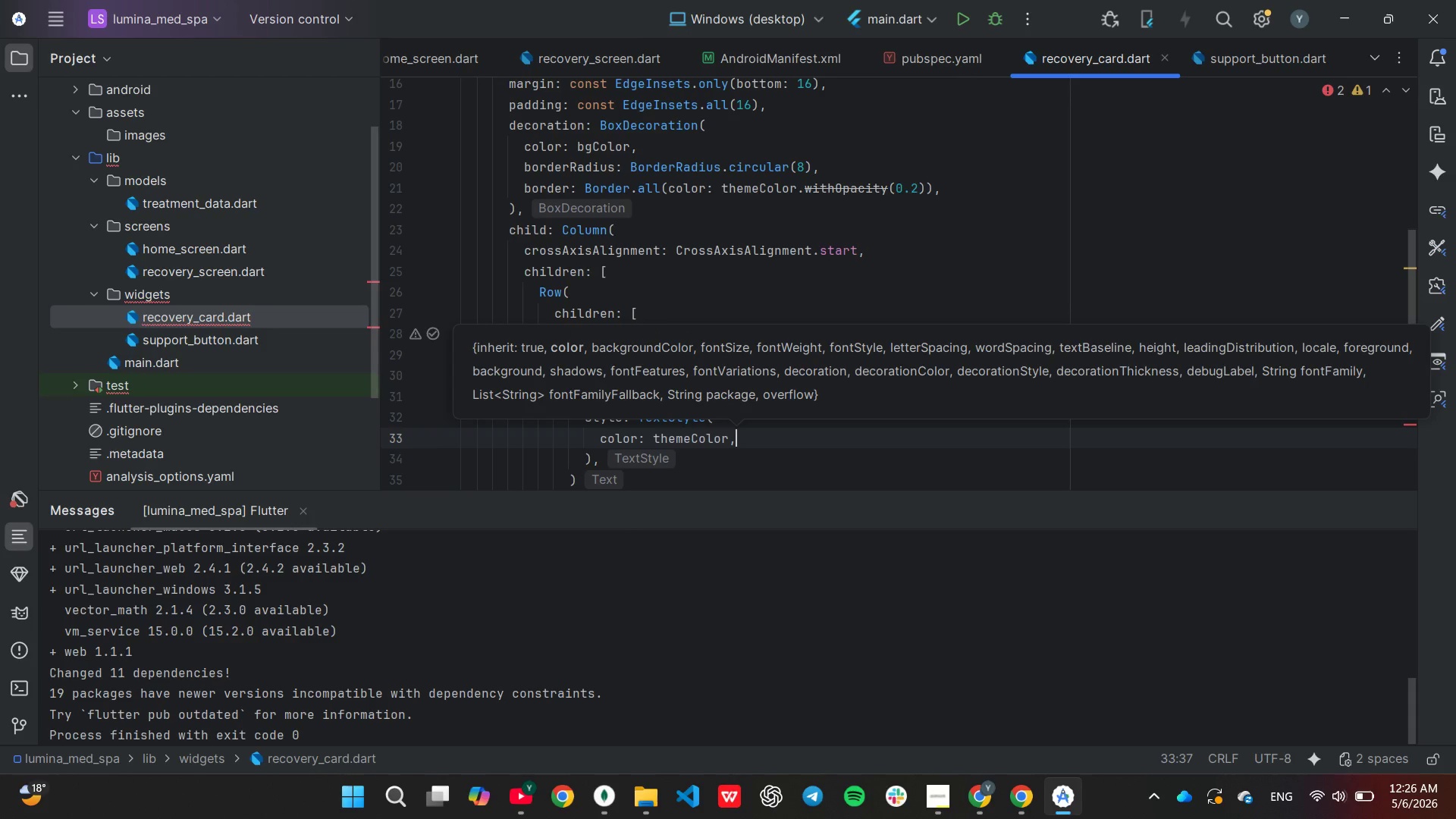 
key(Enter)
 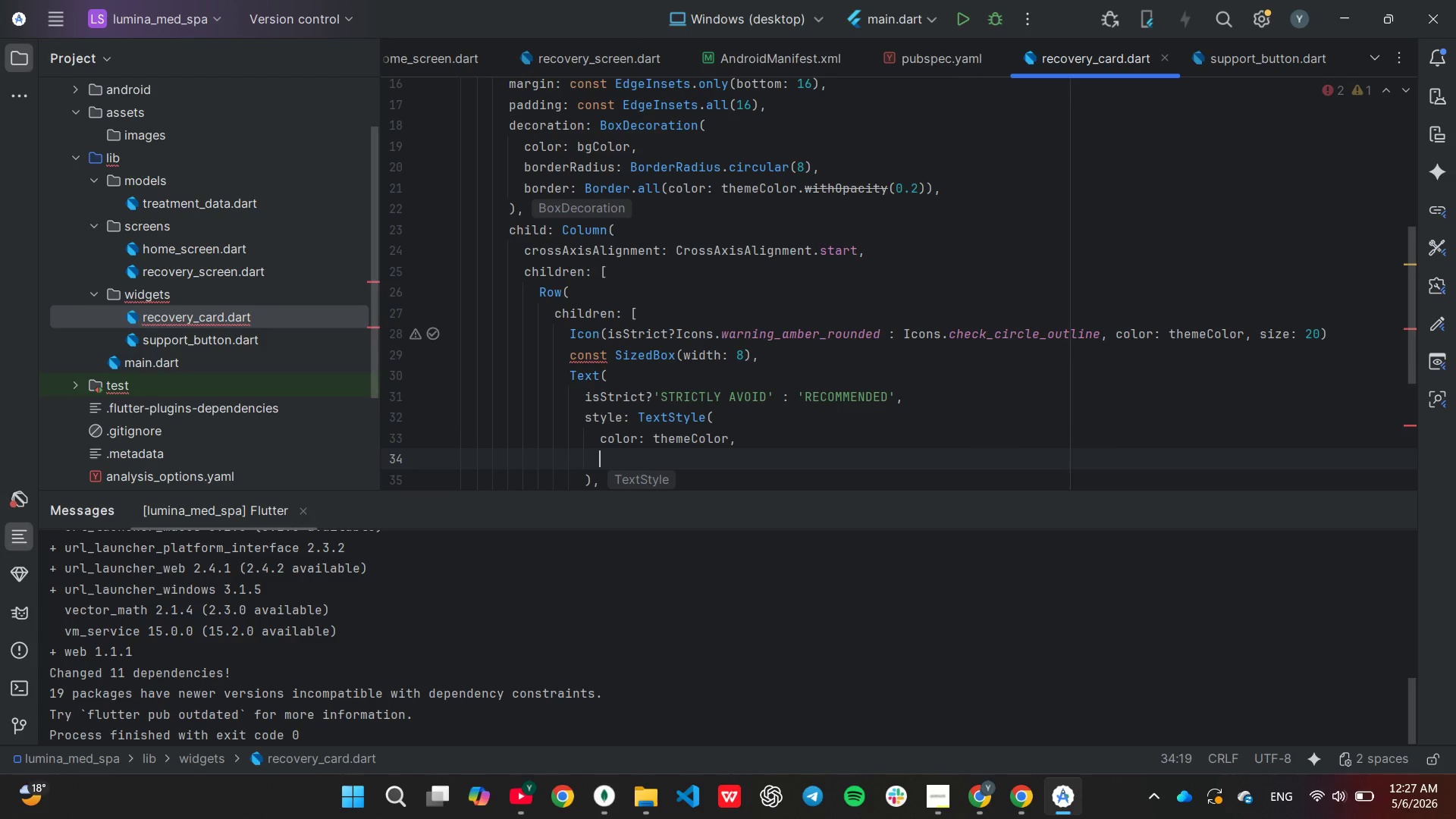 
type(fo)
 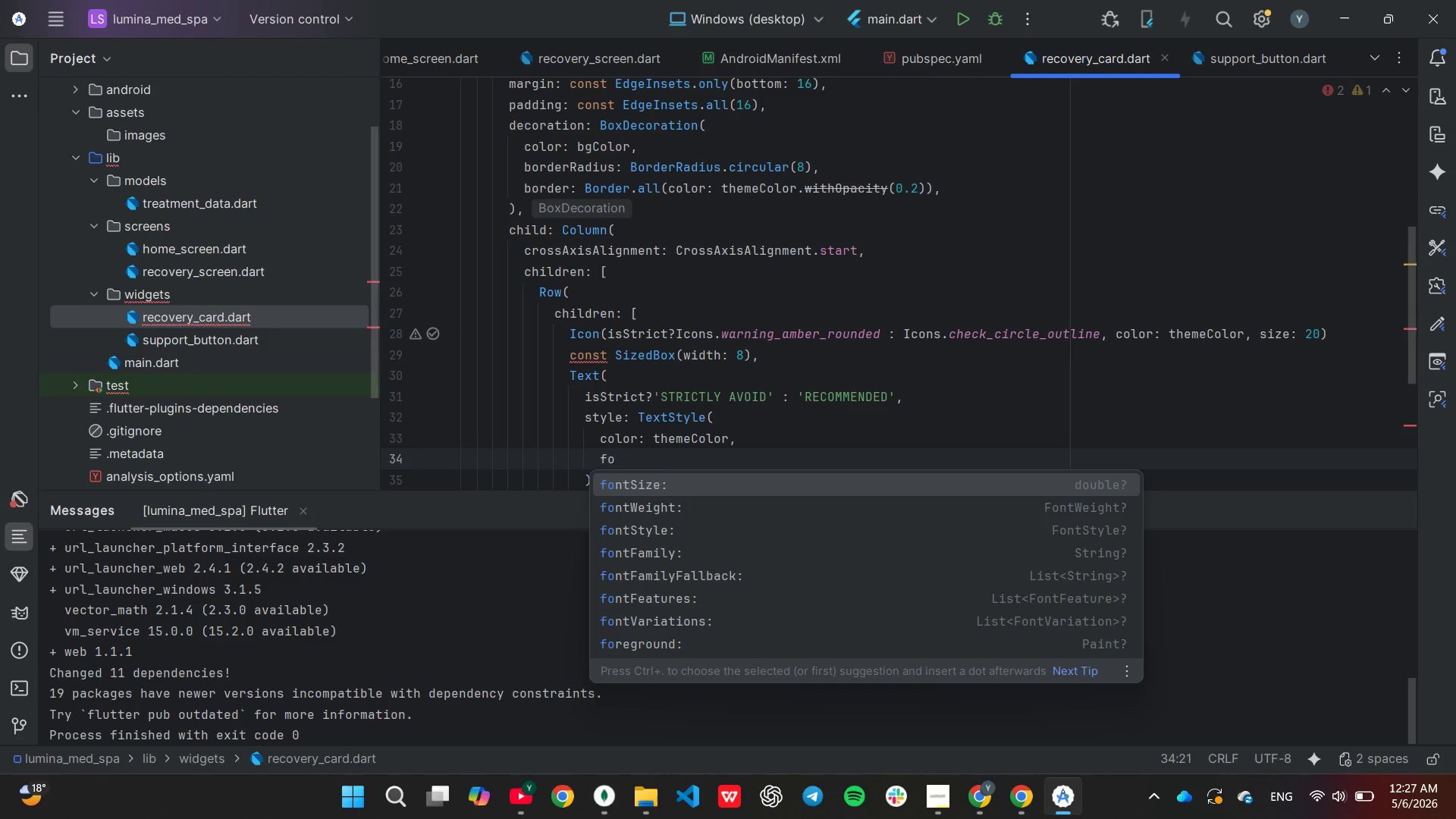 
key(ArrowDown)
 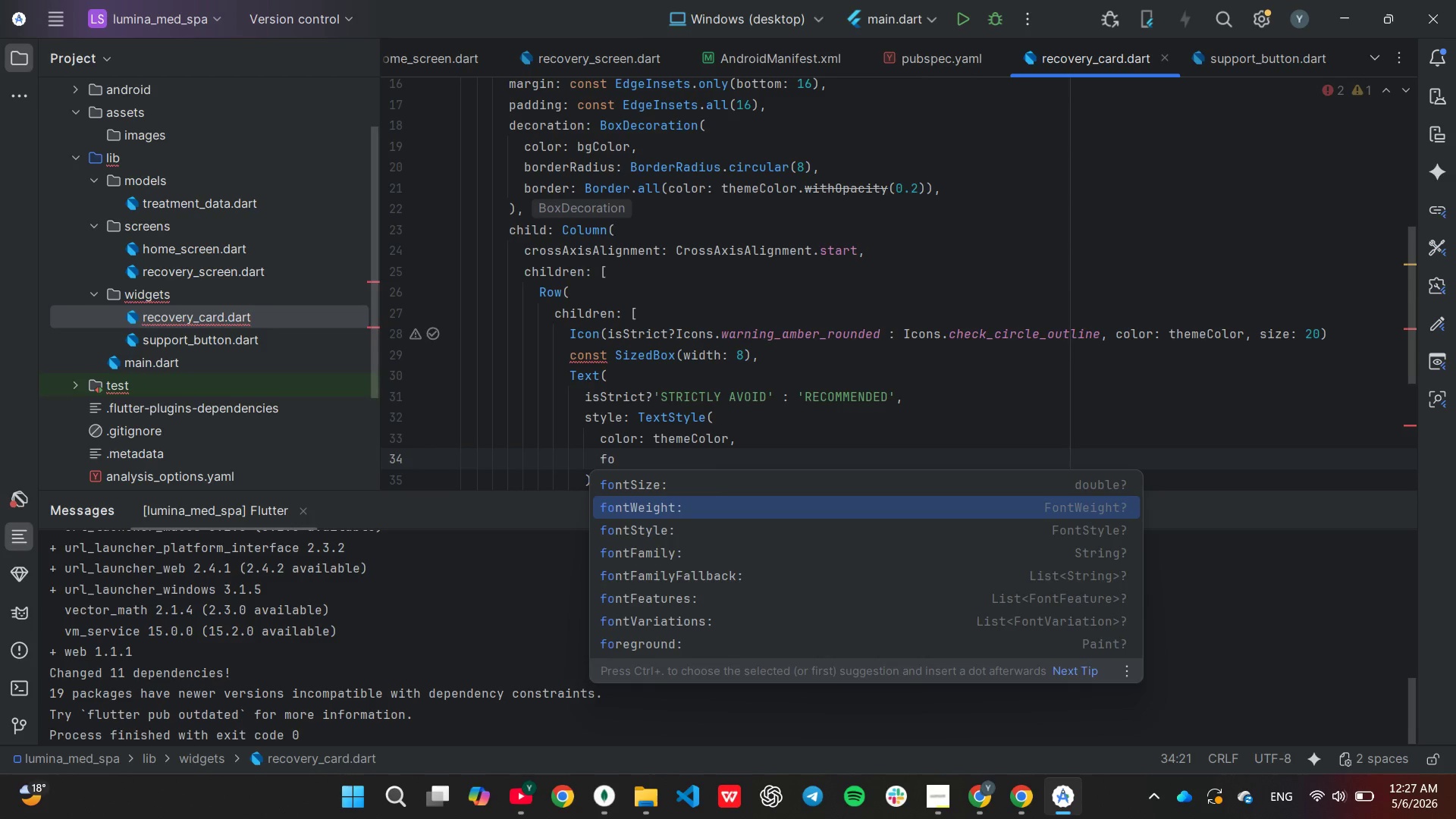 
key(Enter)
 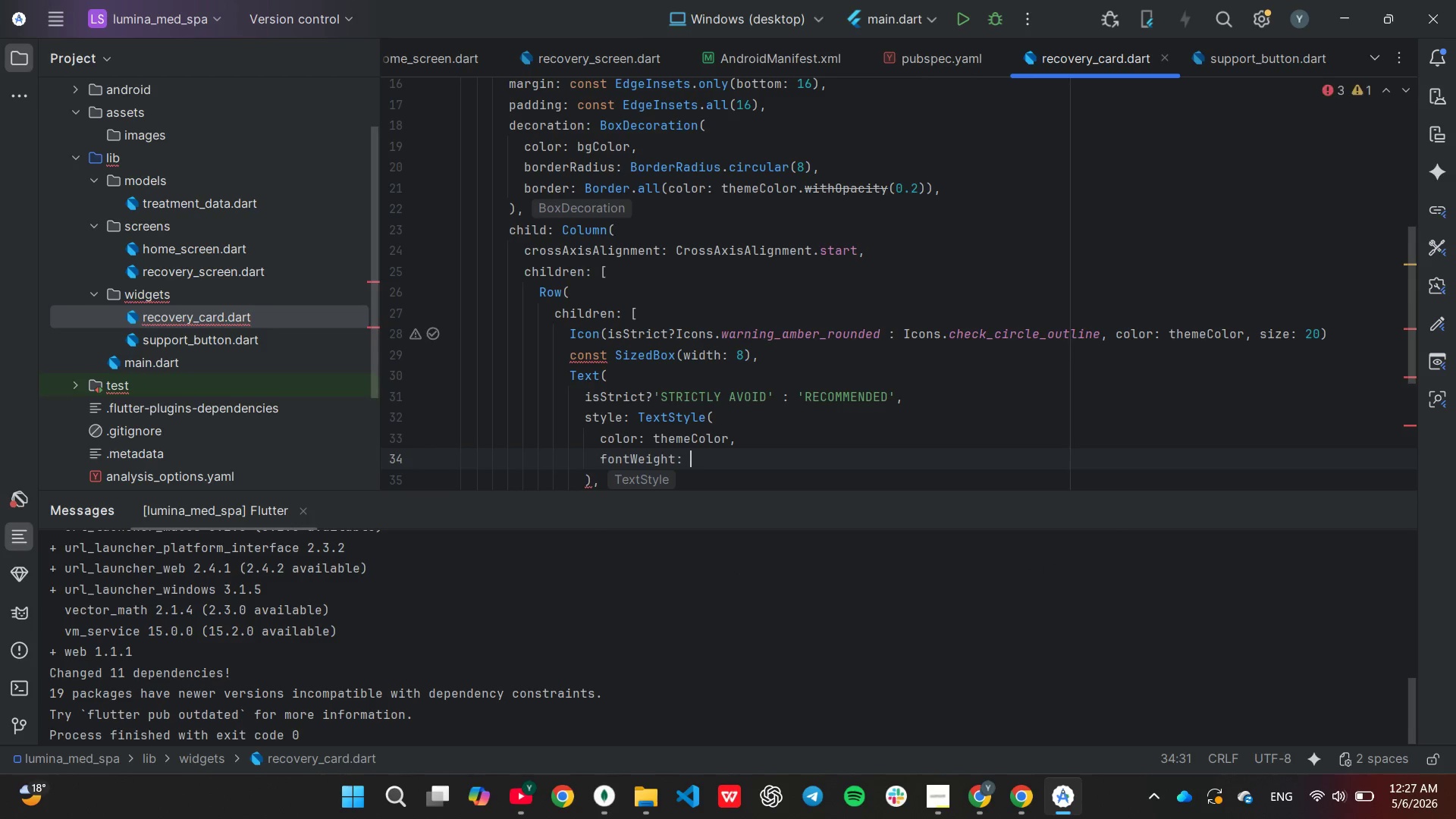 
type(FOn)
key(Tab)
 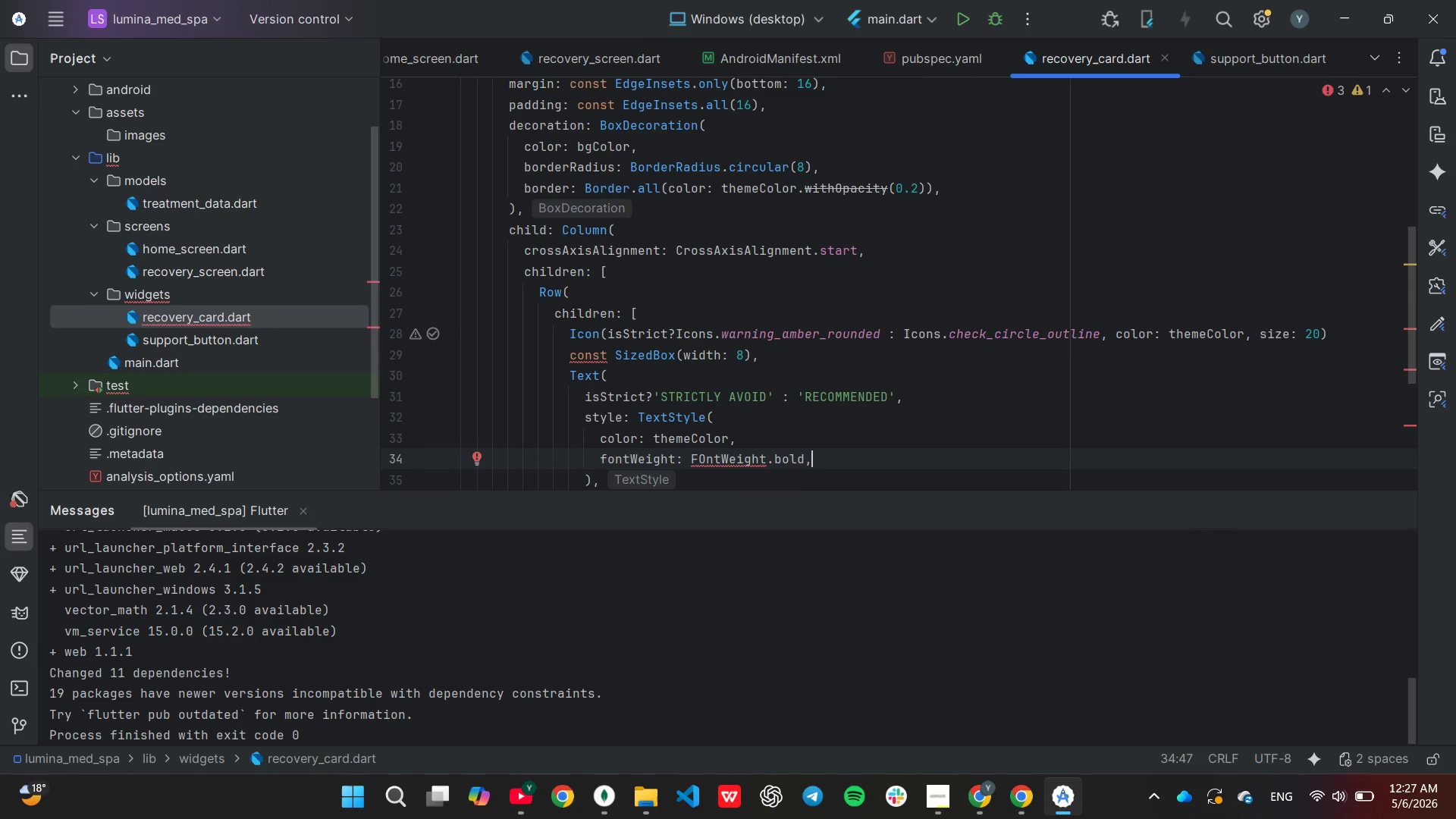 
hold_key(key=ArrowLeft, duration=0.89)
 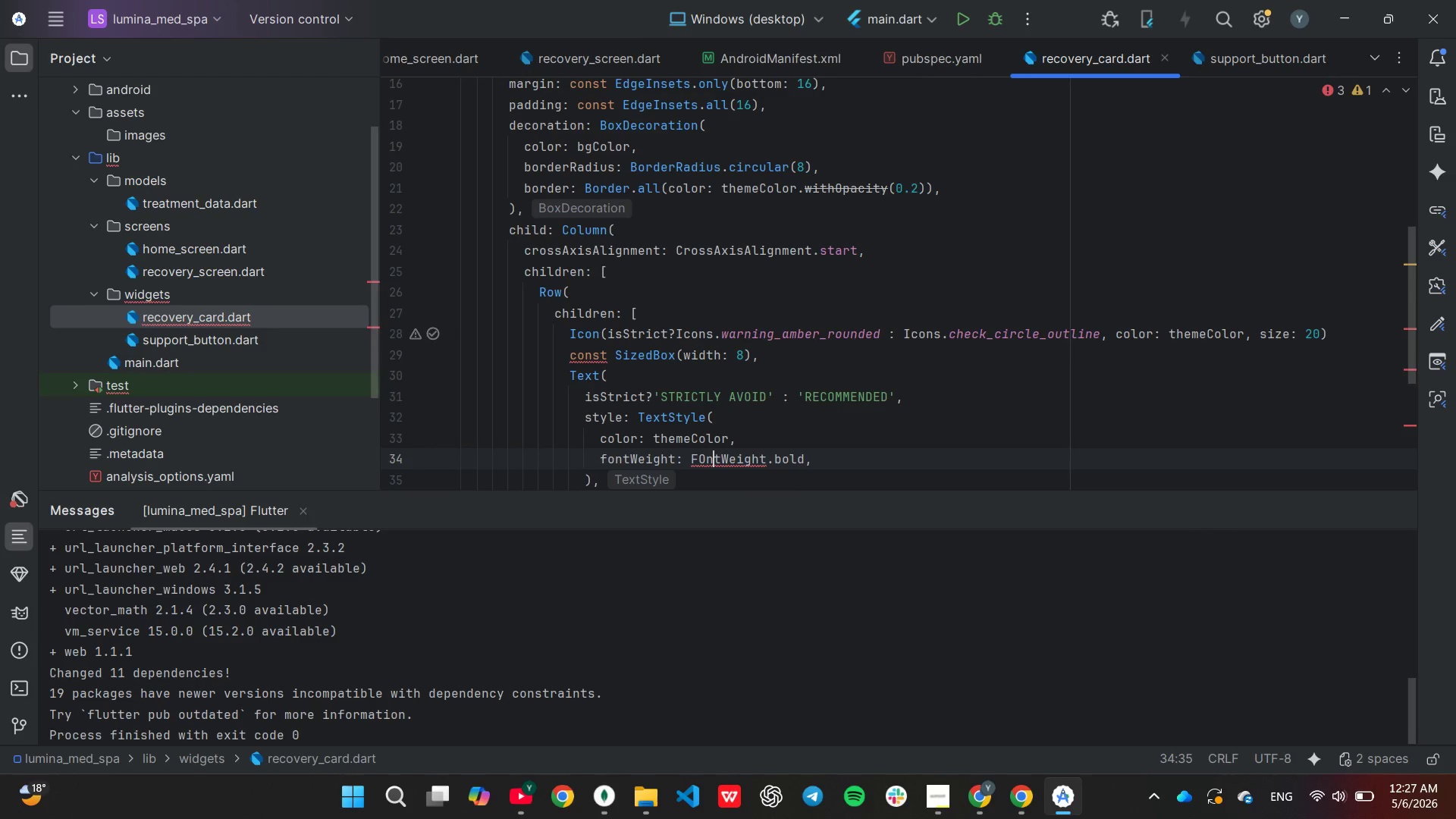 
key(ArrowLeft)
 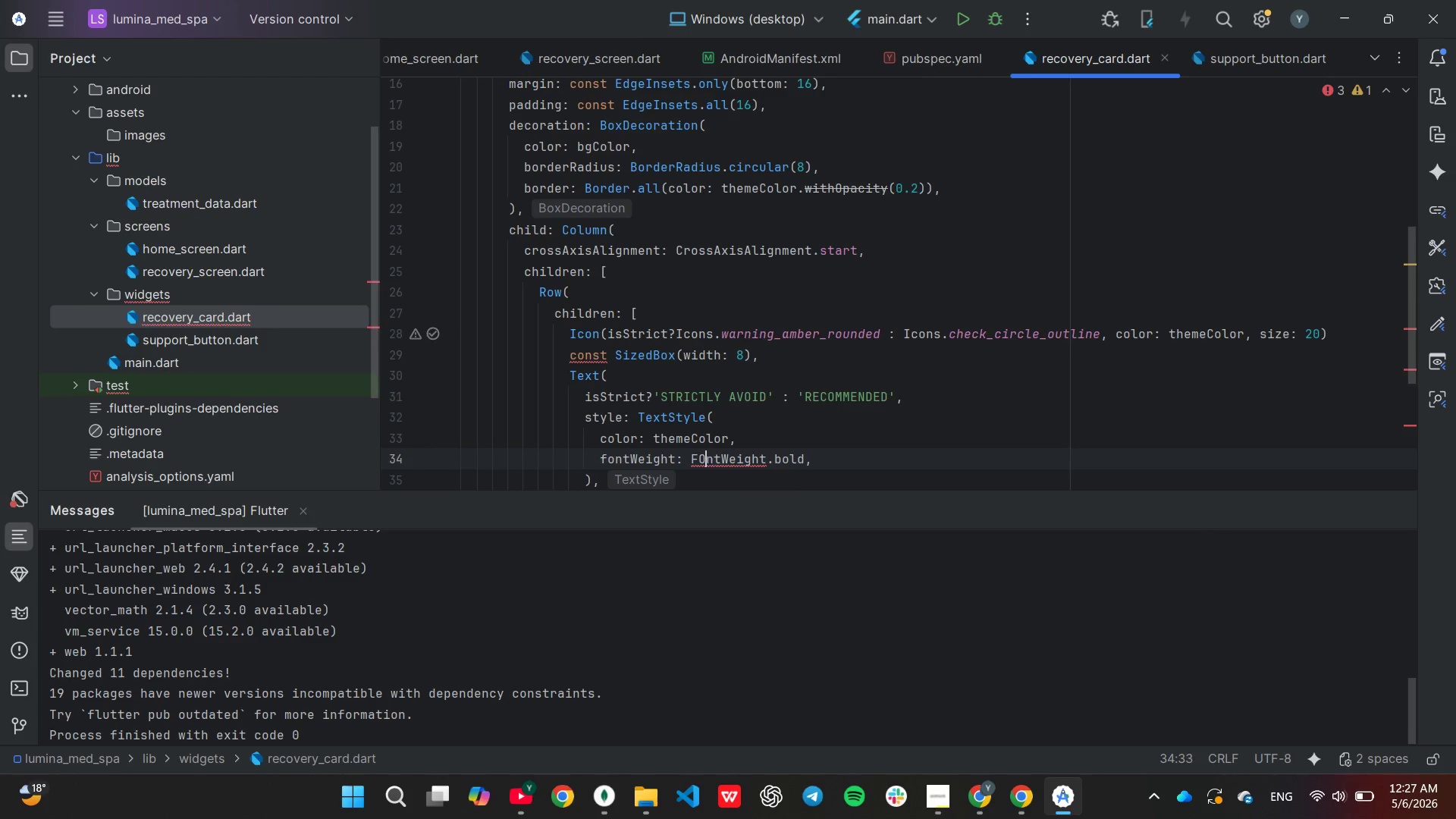 
key(ArrowLeft)
 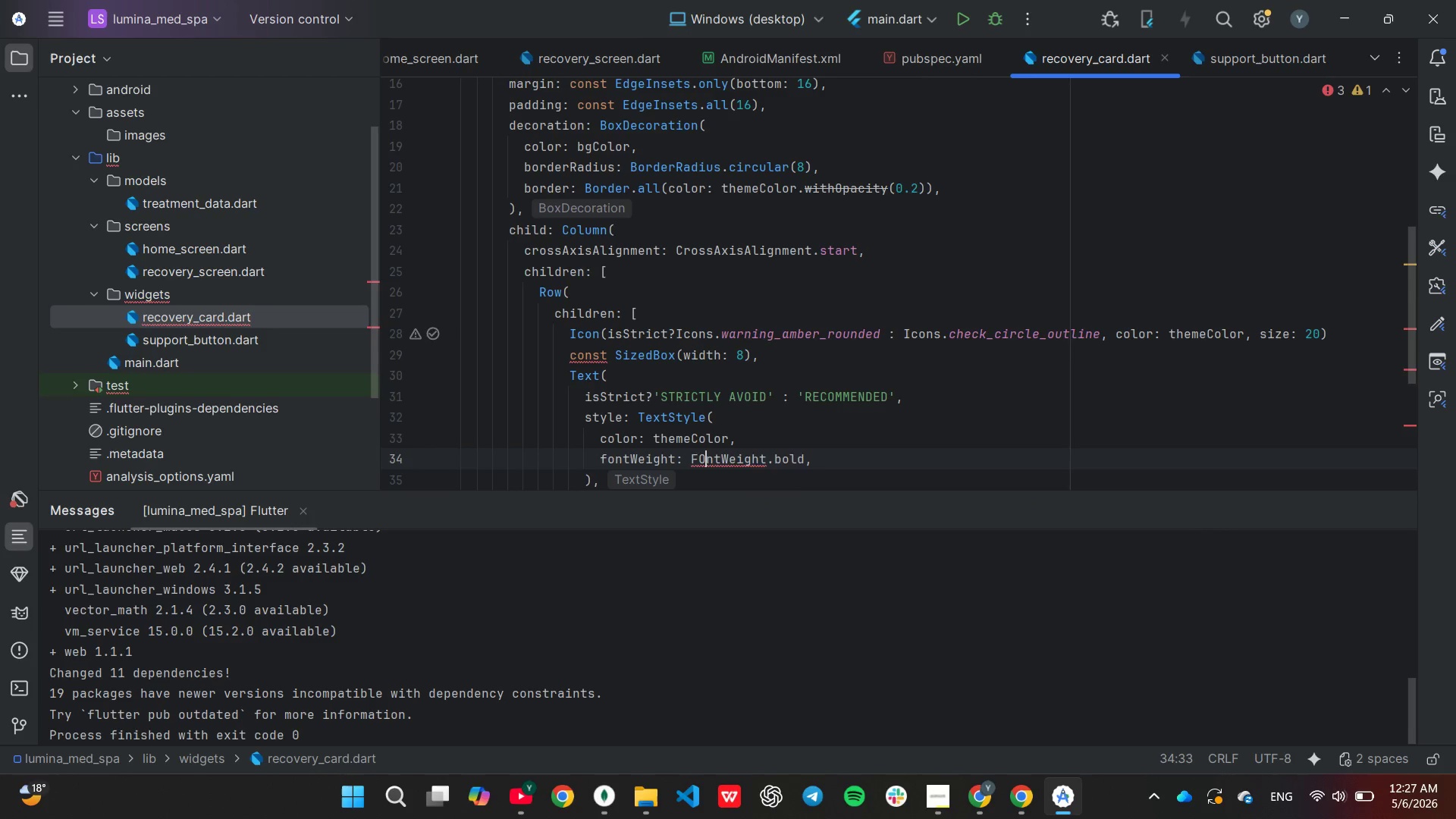 
key(Backspace)
 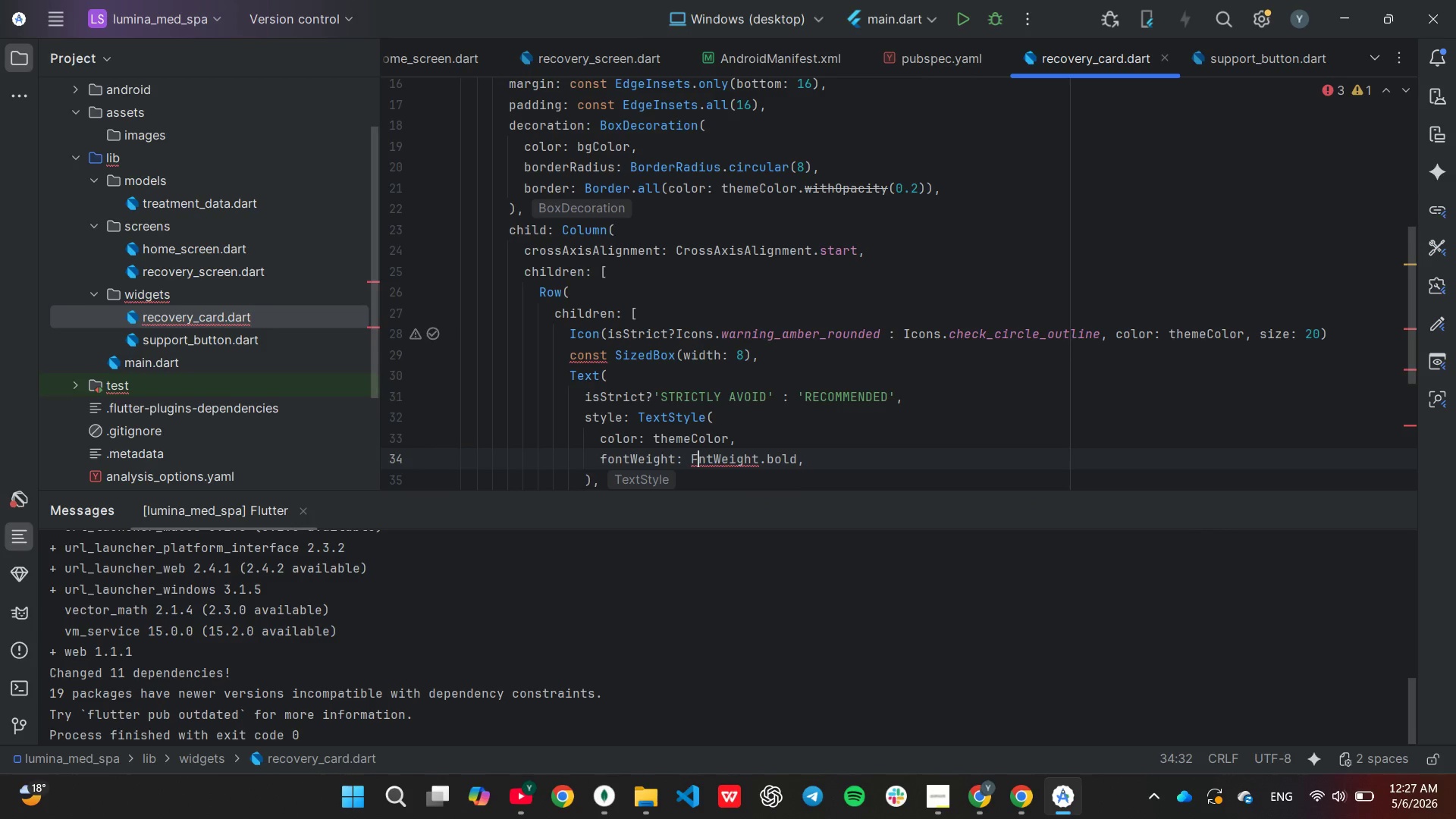 
key(O)
 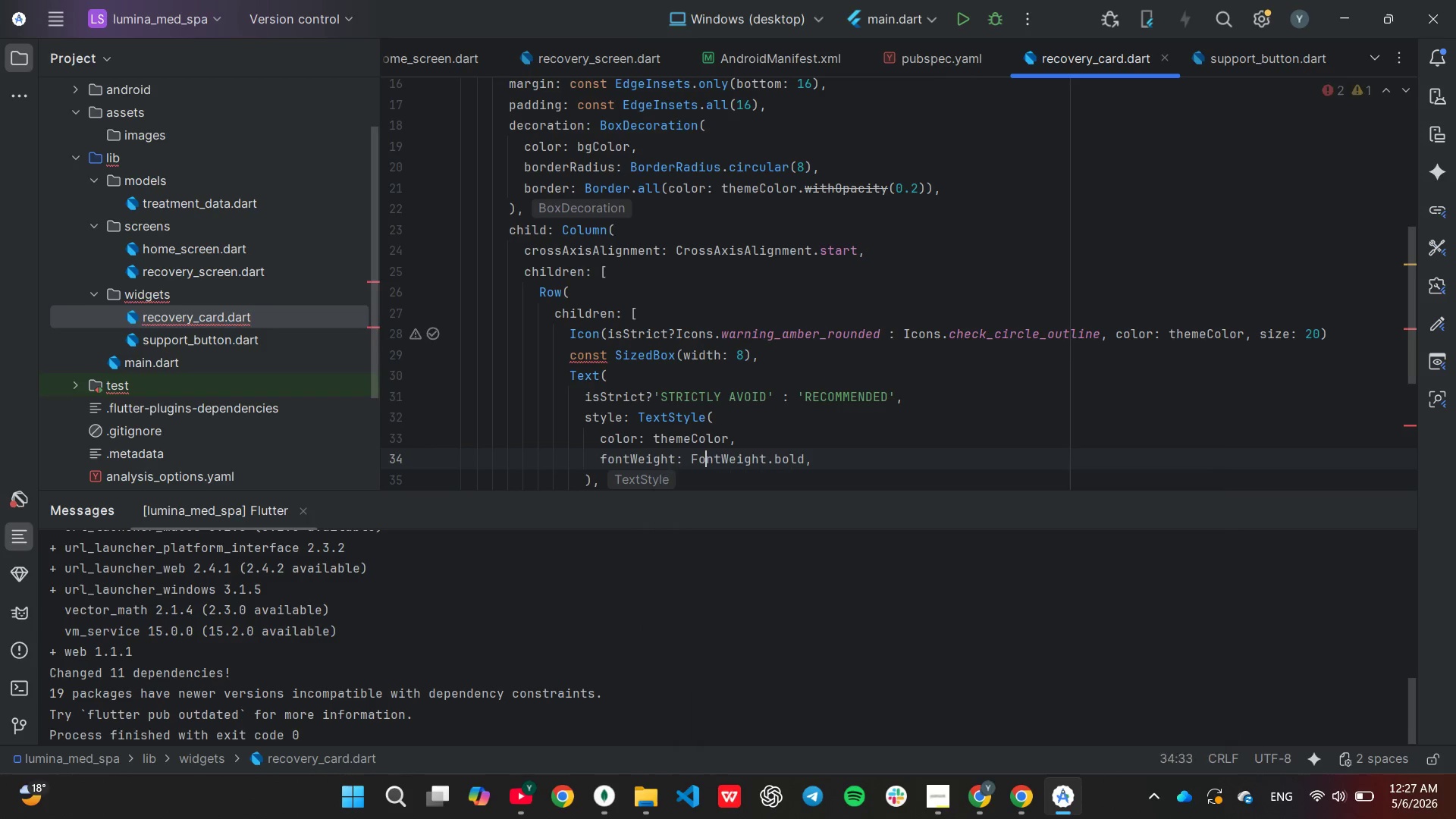 
key(End)
 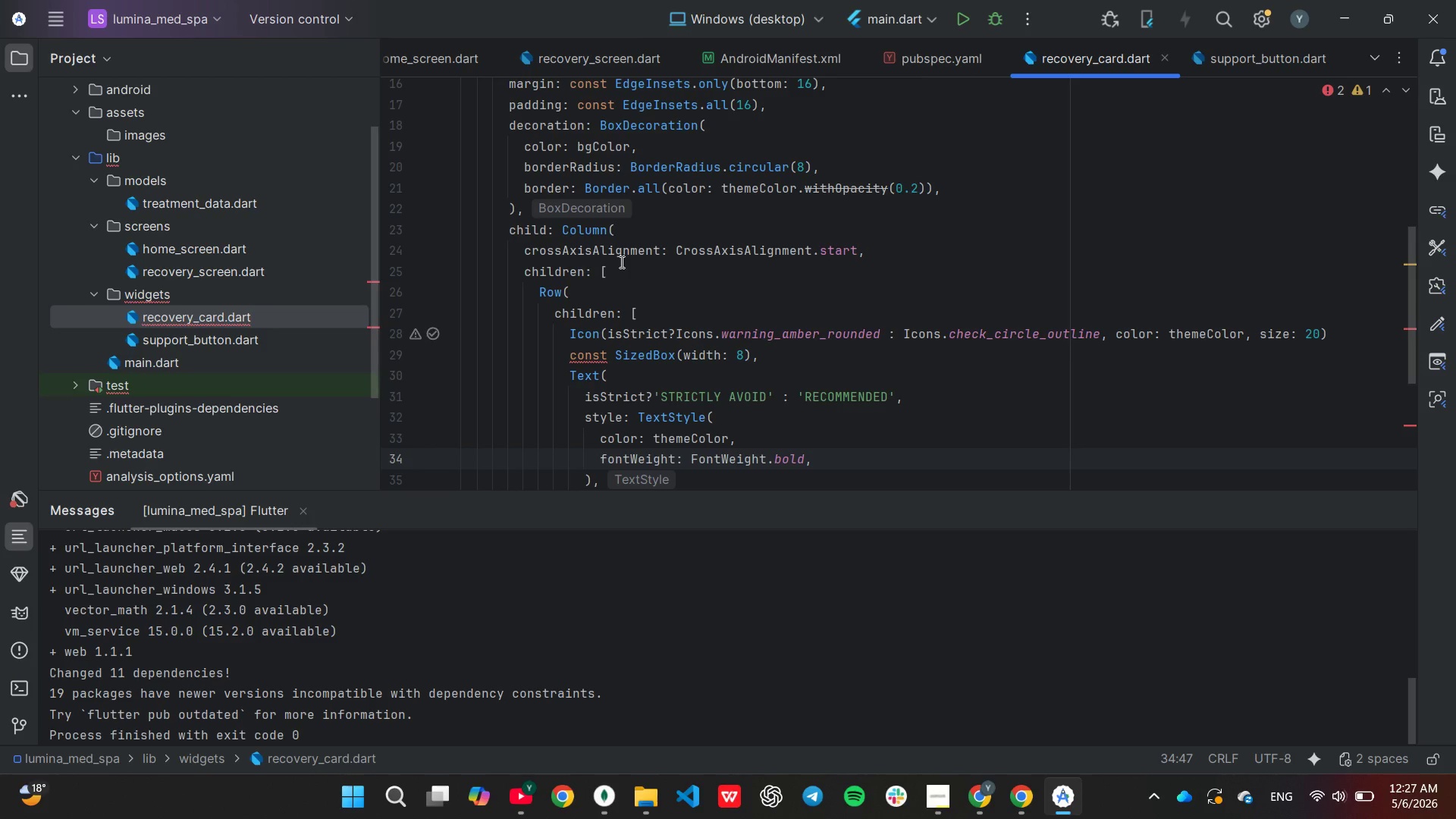 
key(Enter)
 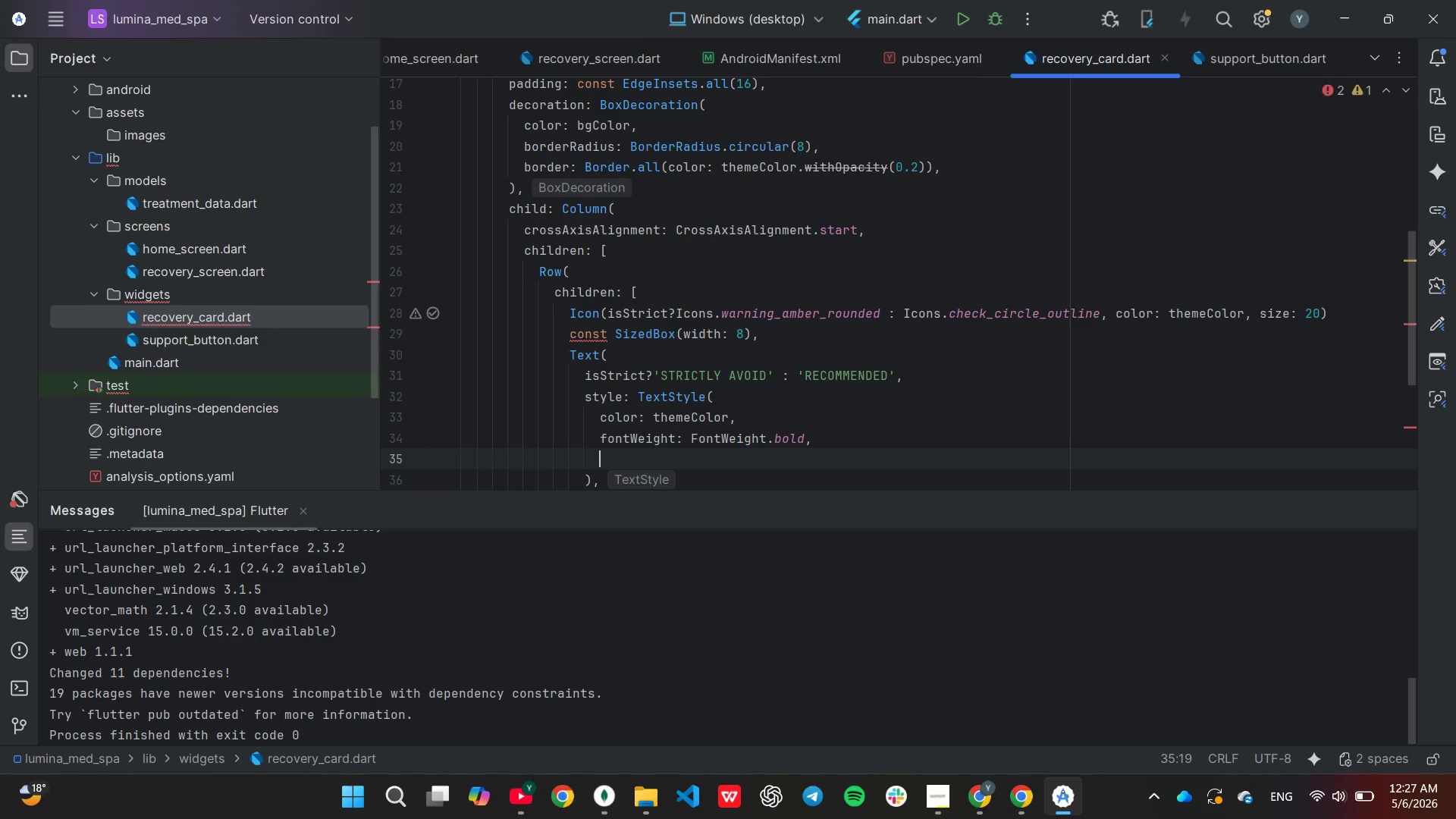 
key(L)
 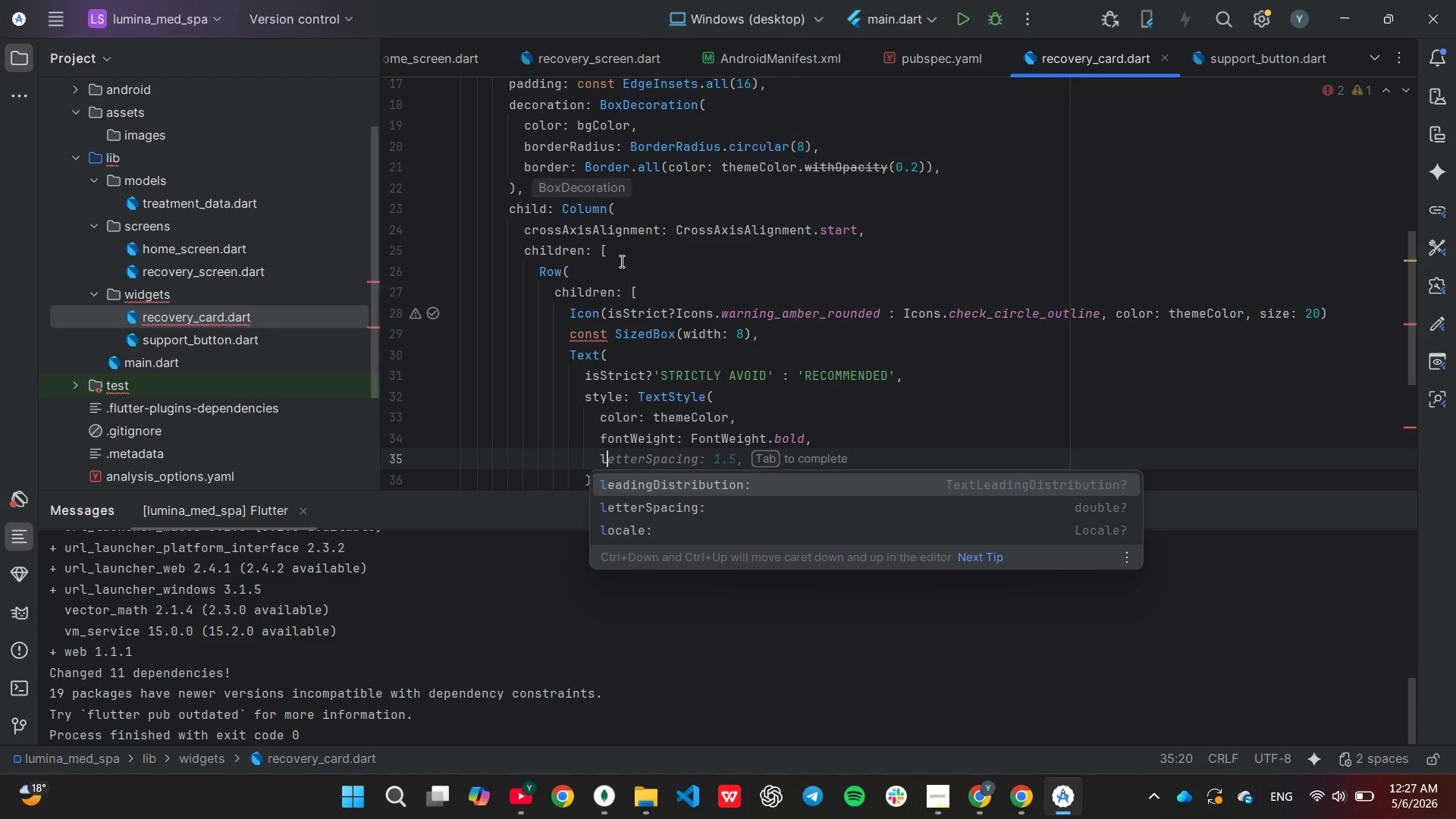 
key(ArrowDown)
 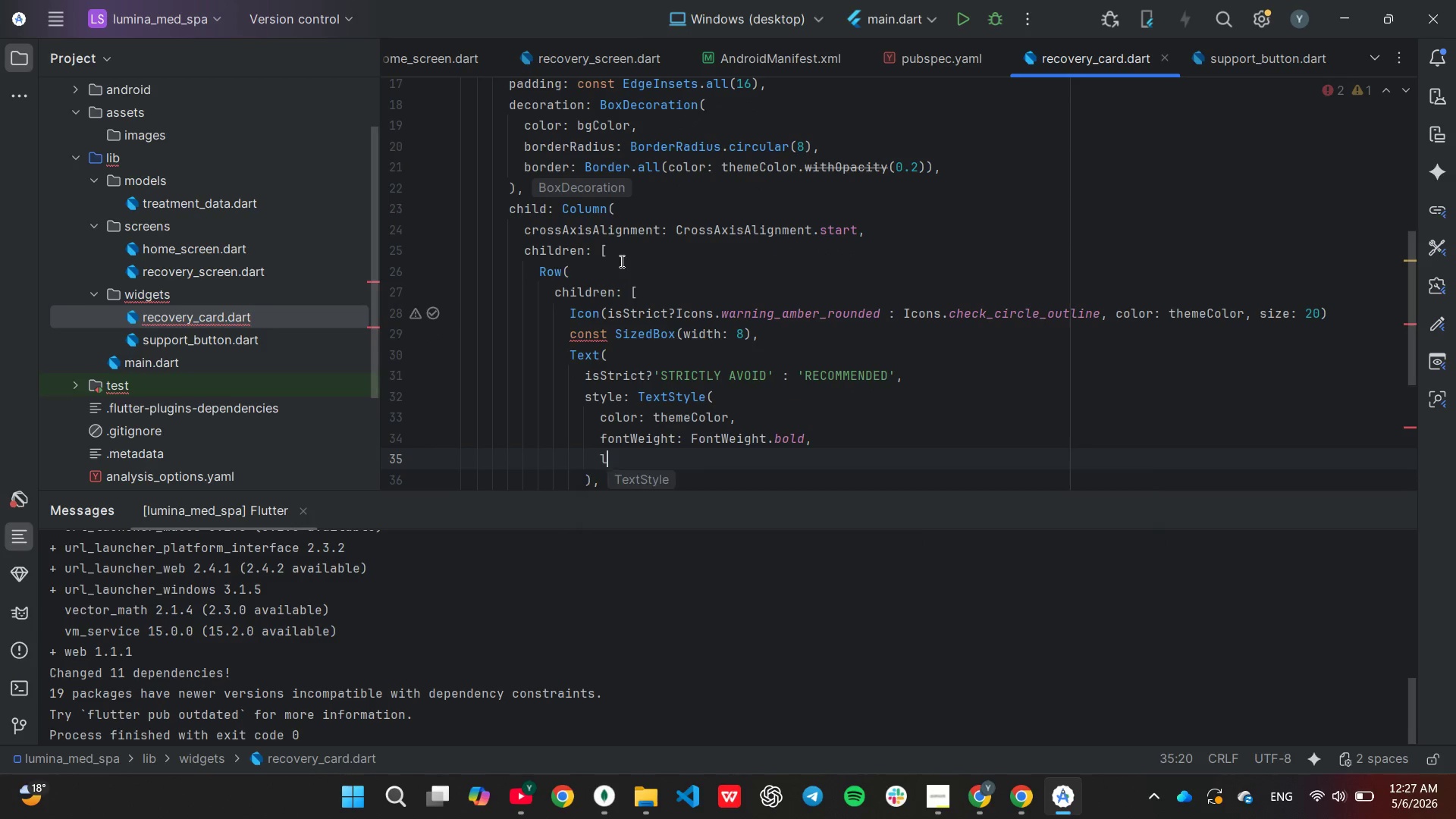 
key(Enter)
 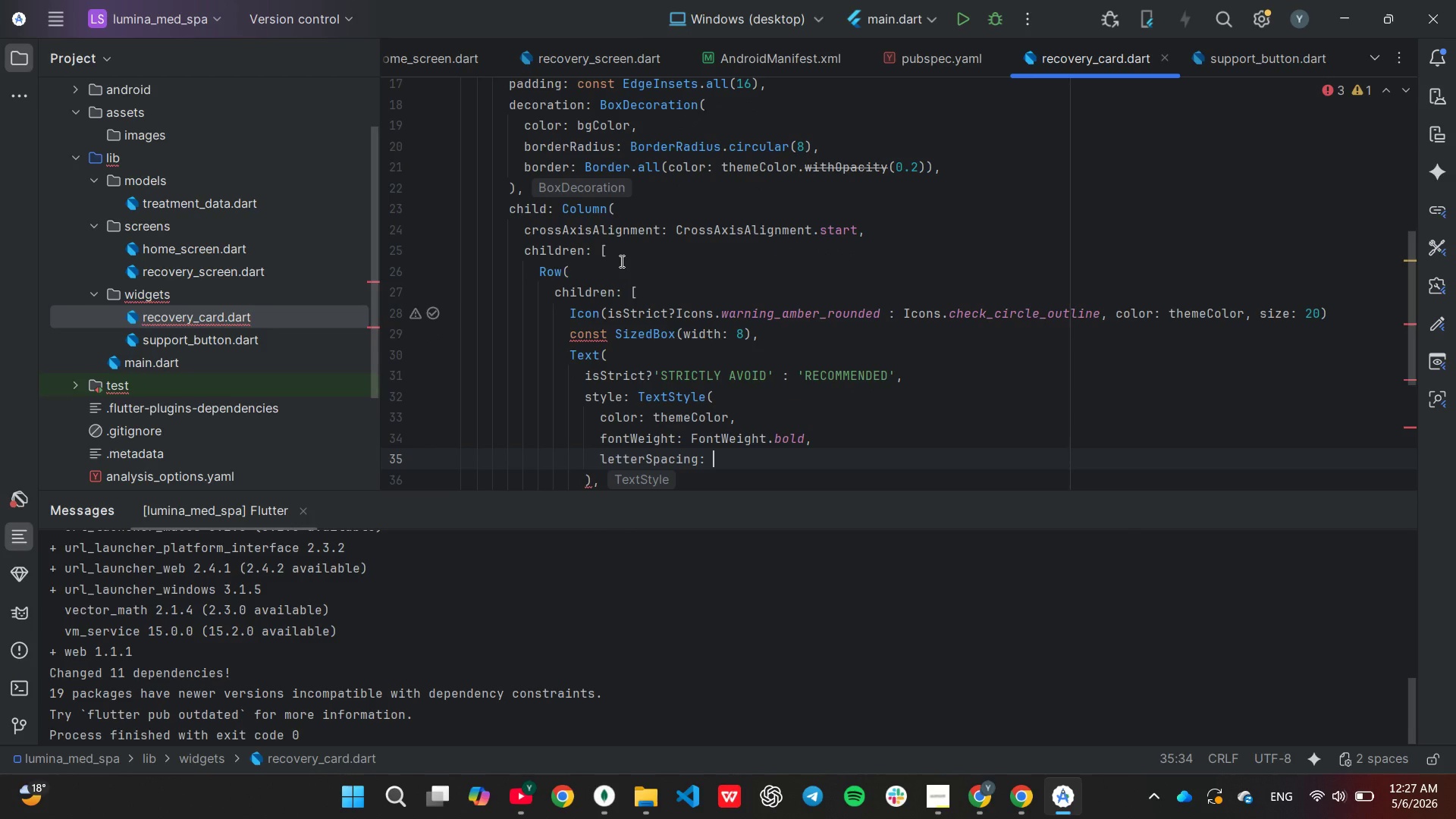 
key(1)
 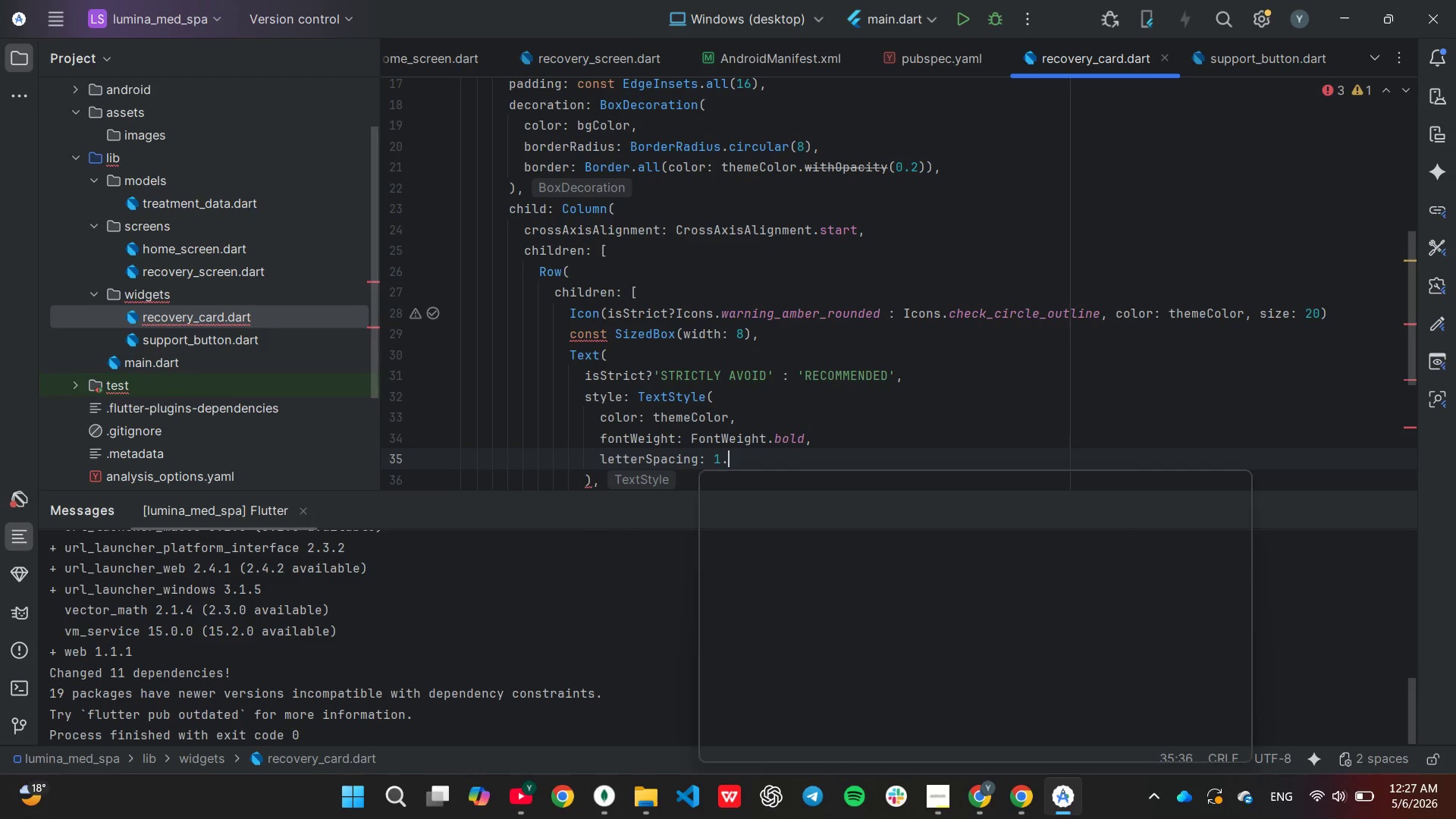 
key(Period)
 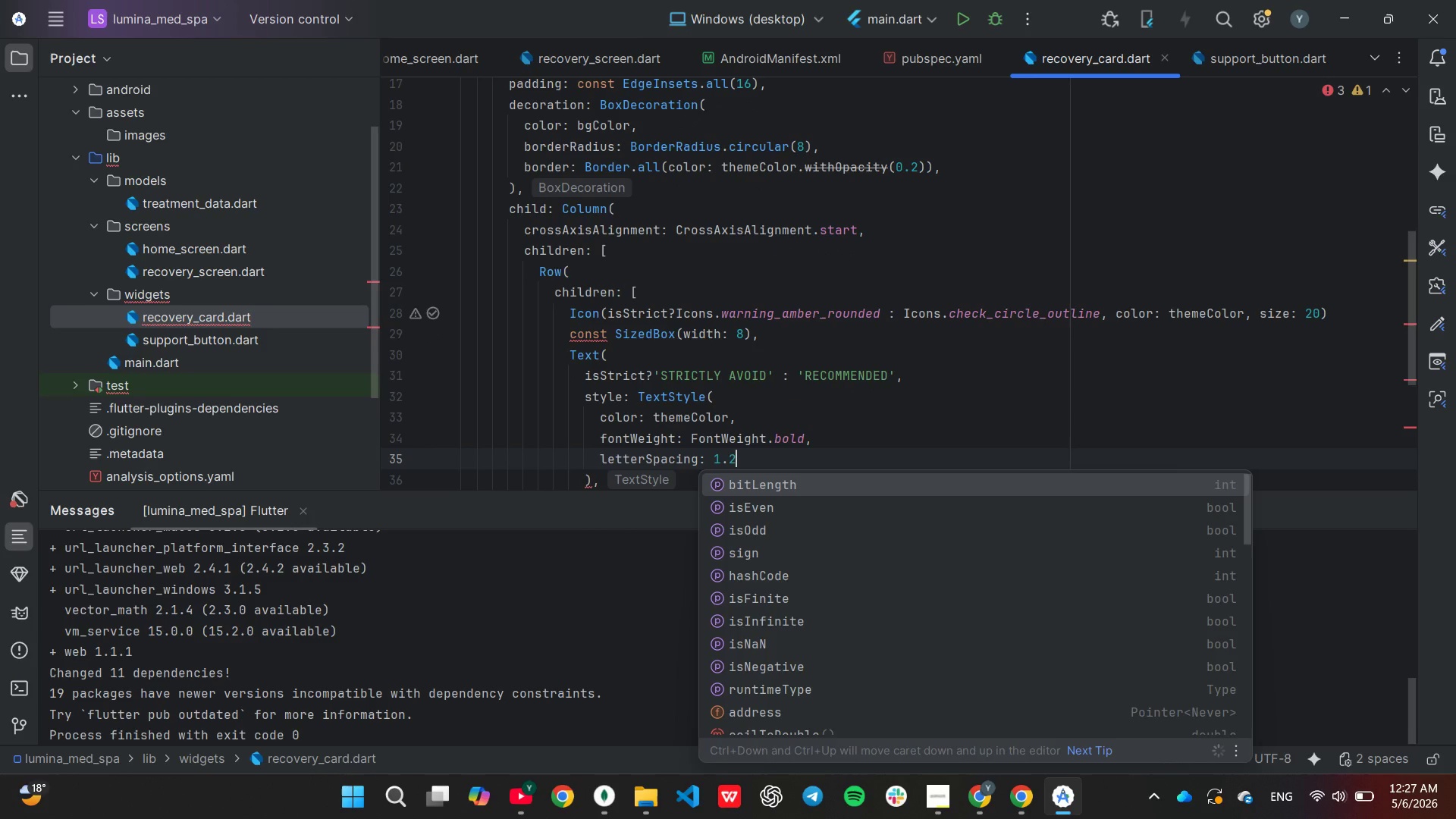 
key(2)
 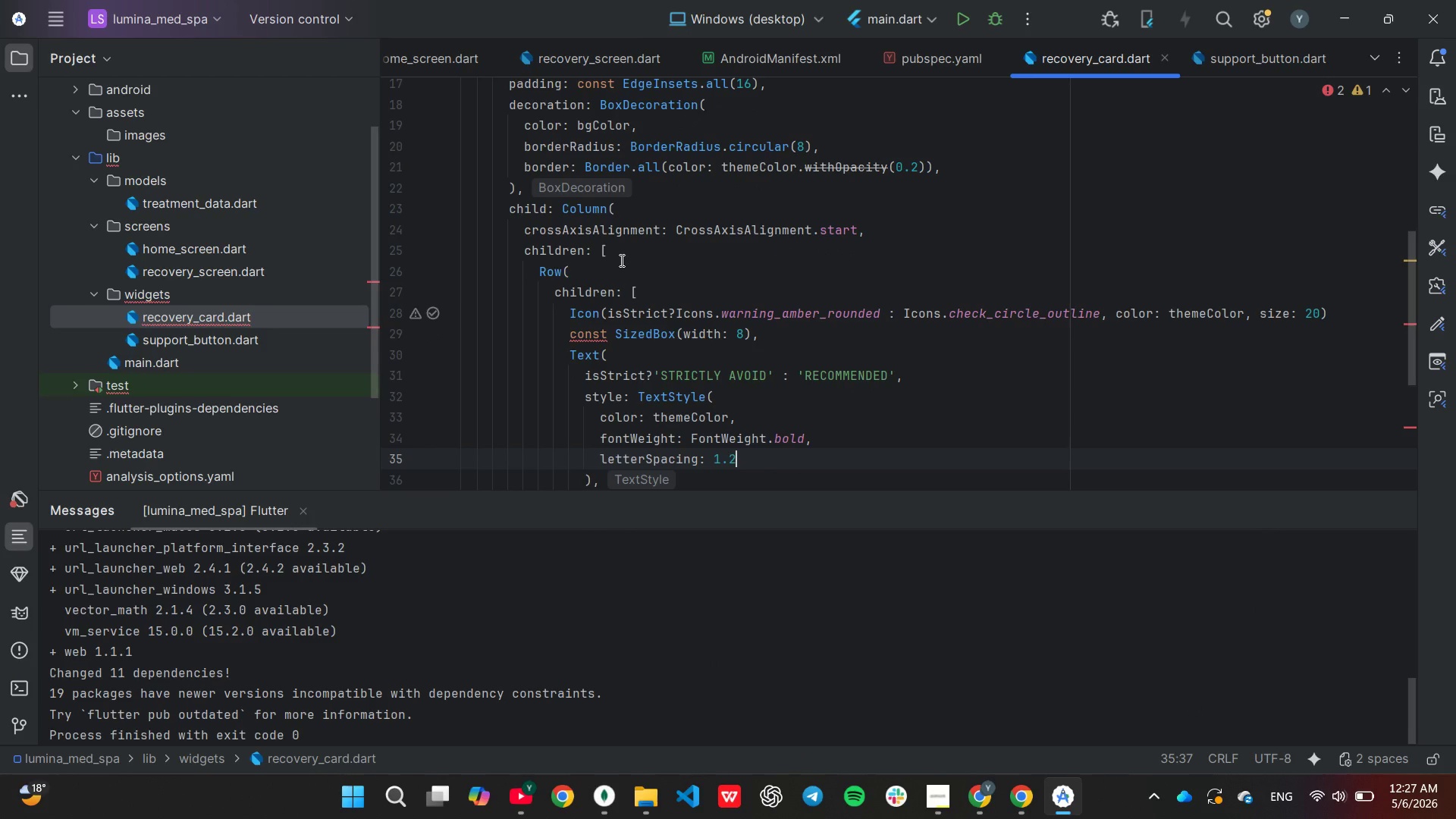 
key(Comma)
 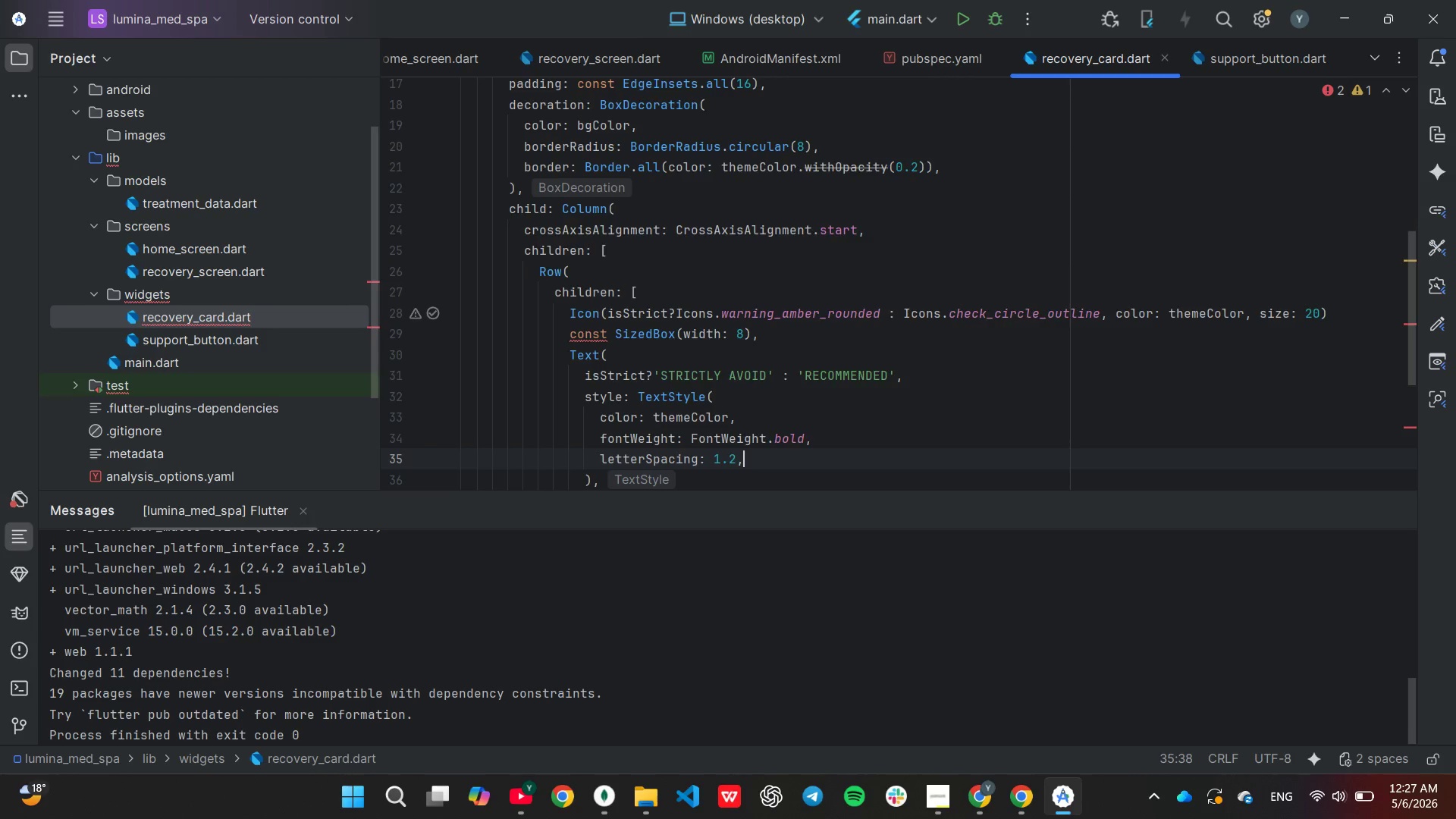 
key(Enter)
 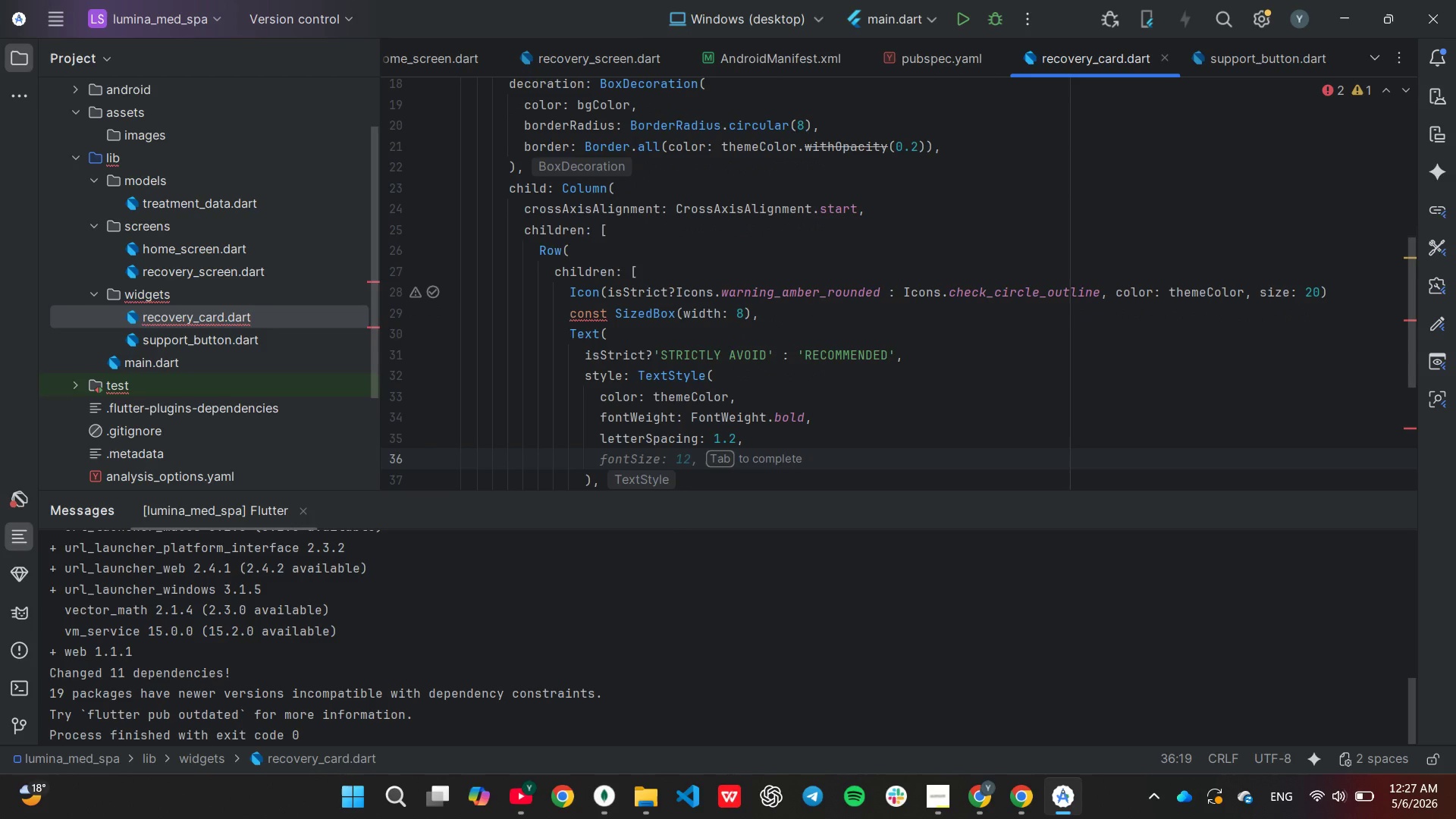 
key(Tab)
 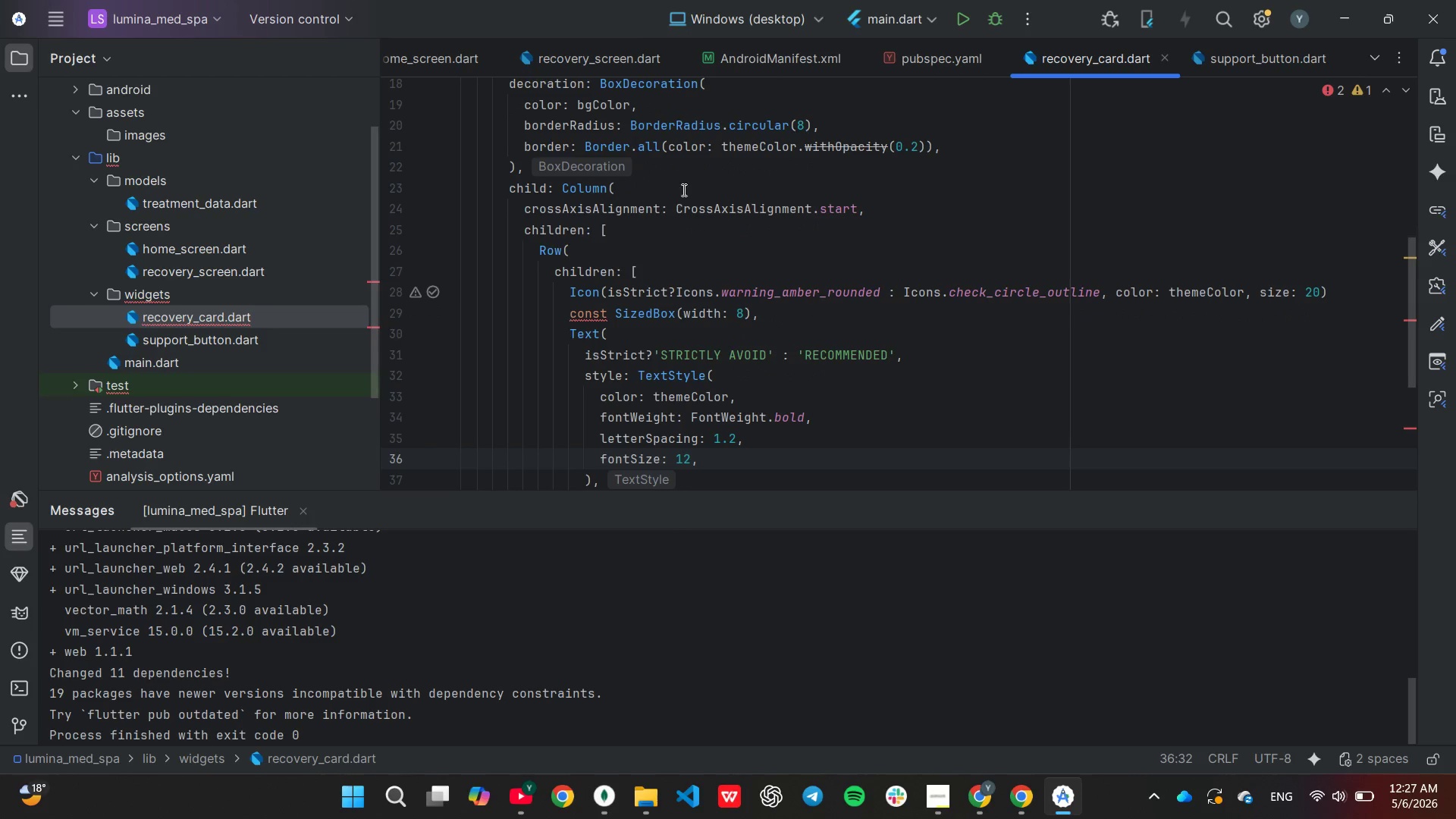 
scroll: coordinate [704, 237], scroll_direction: down, amount: 1.0
 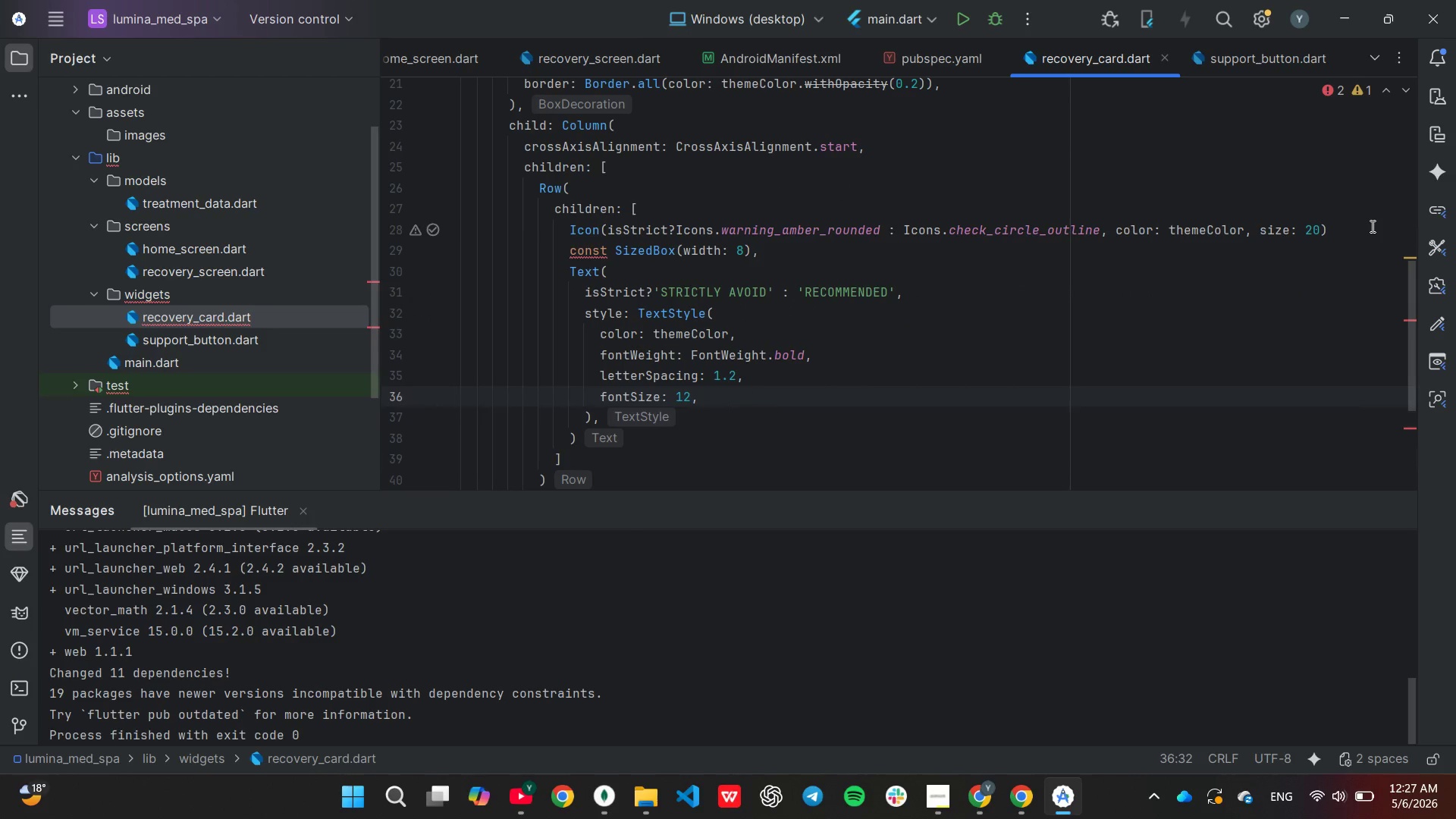 
key(Comma)
 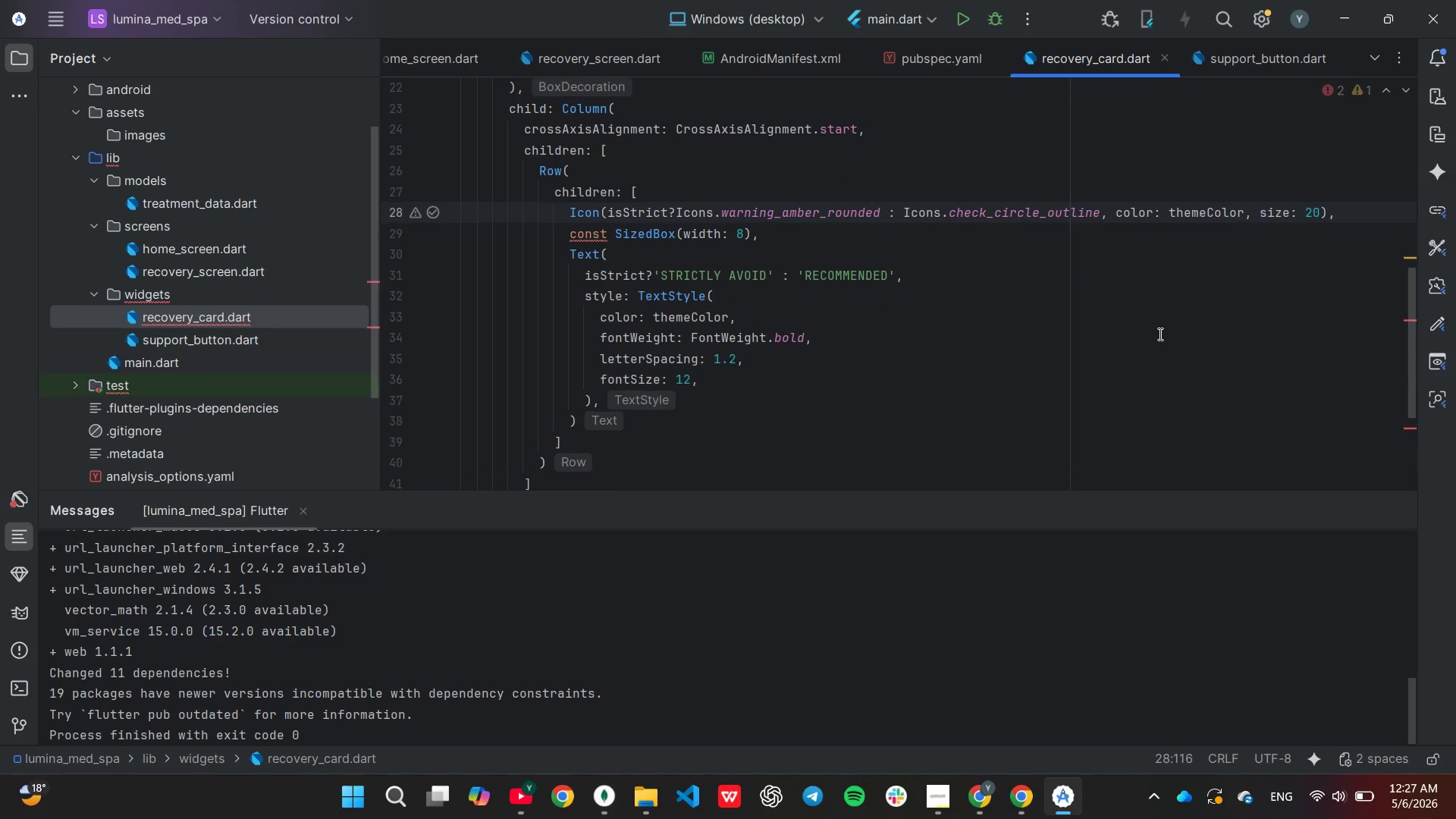 
scroll: coordinate [1161, 331], scroll_direction: down, amount: 1.0
 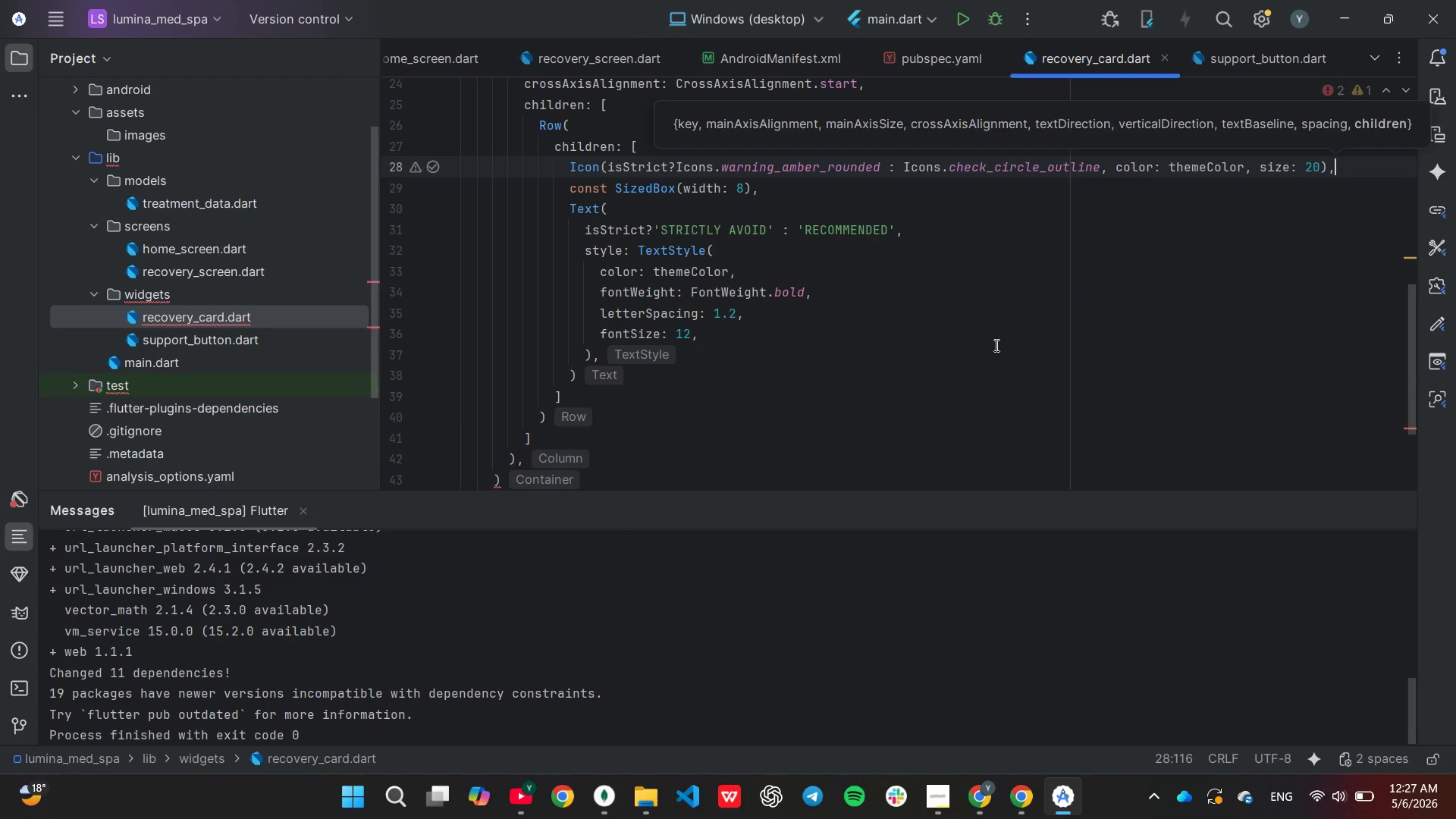 
left_click([995, 345])
 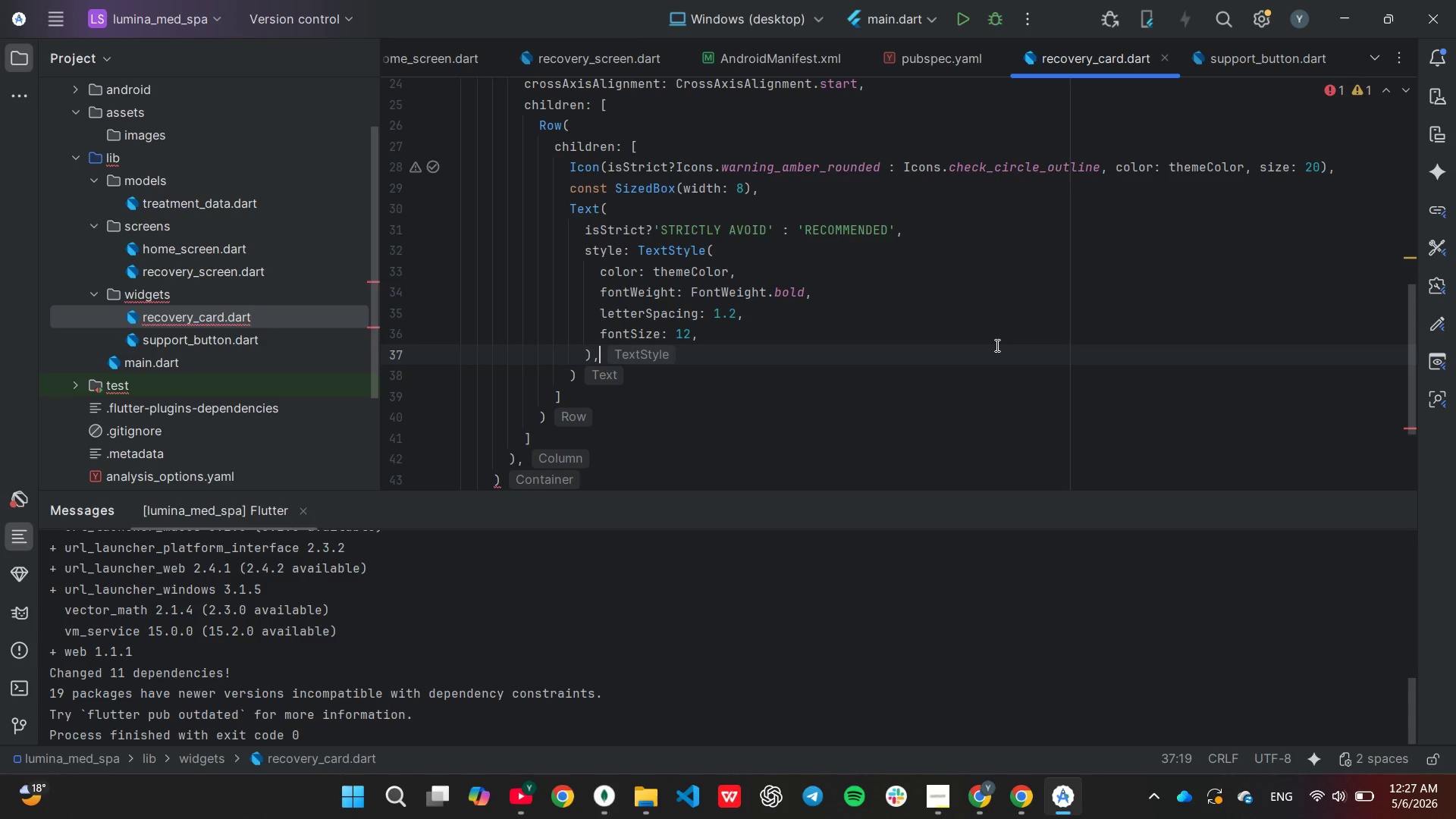 
key(ArrowDown)
 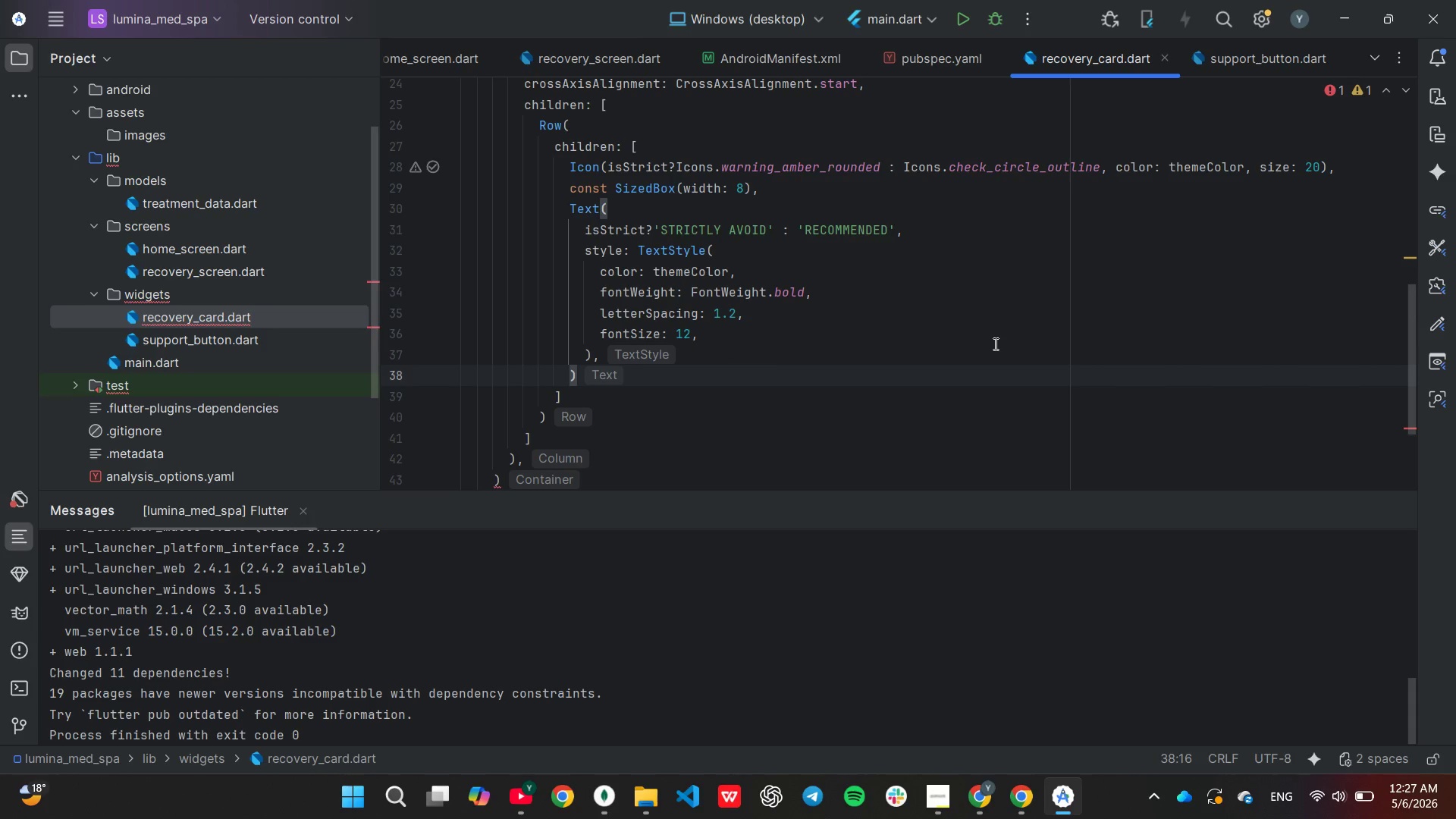 
key(ArrowDown)
 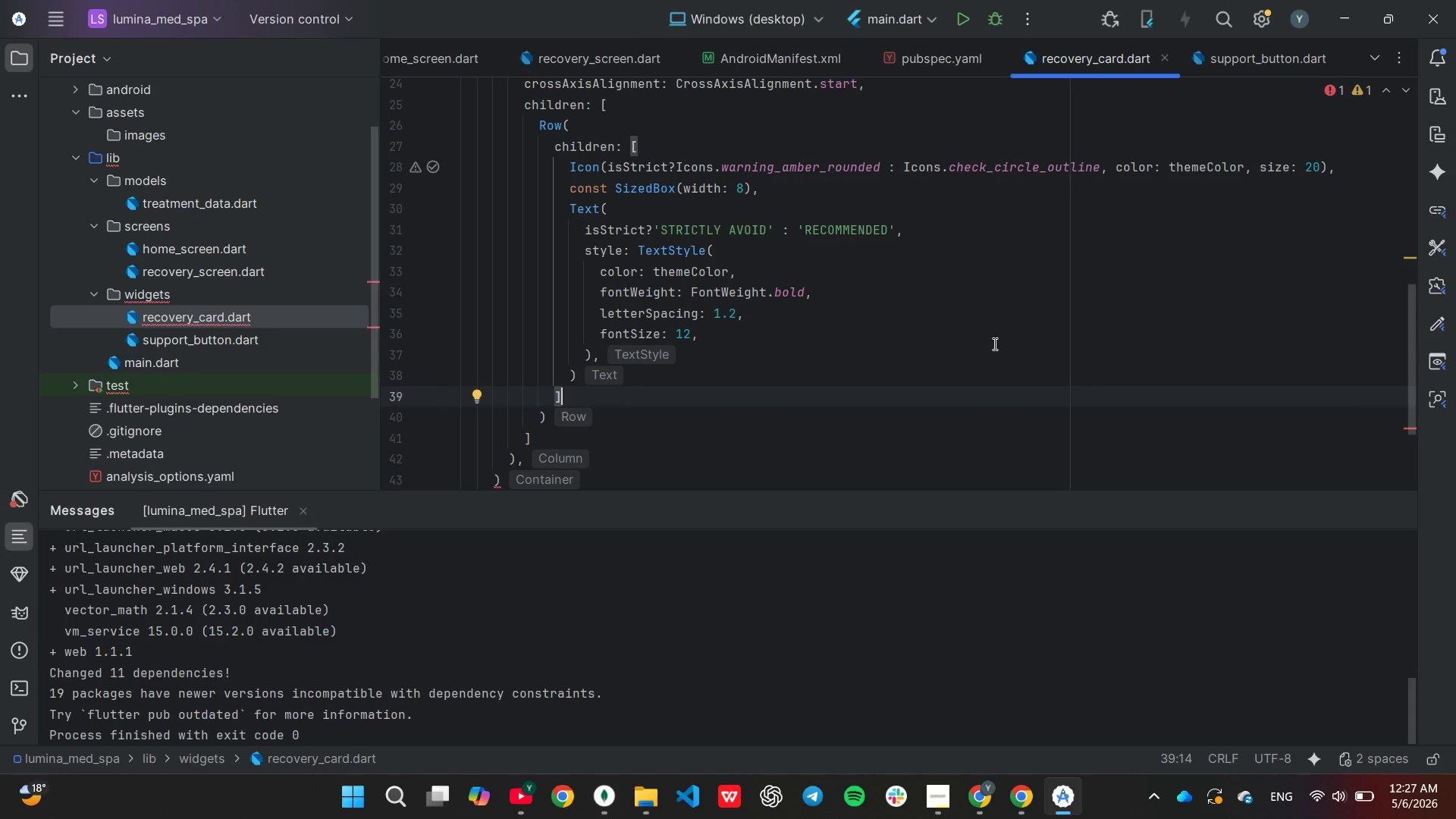 
key(ArrowDown)
 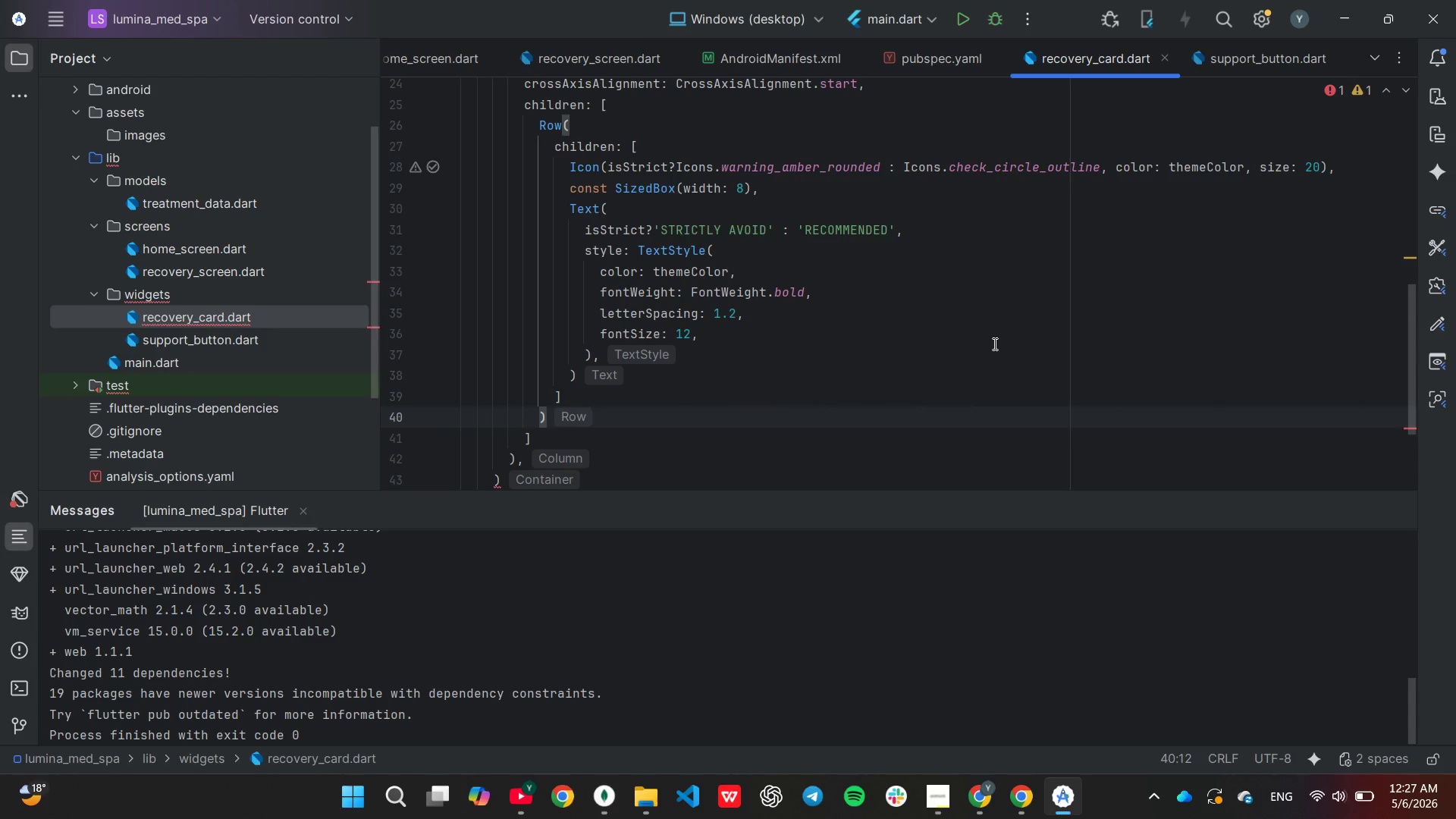 
key(Comma)
 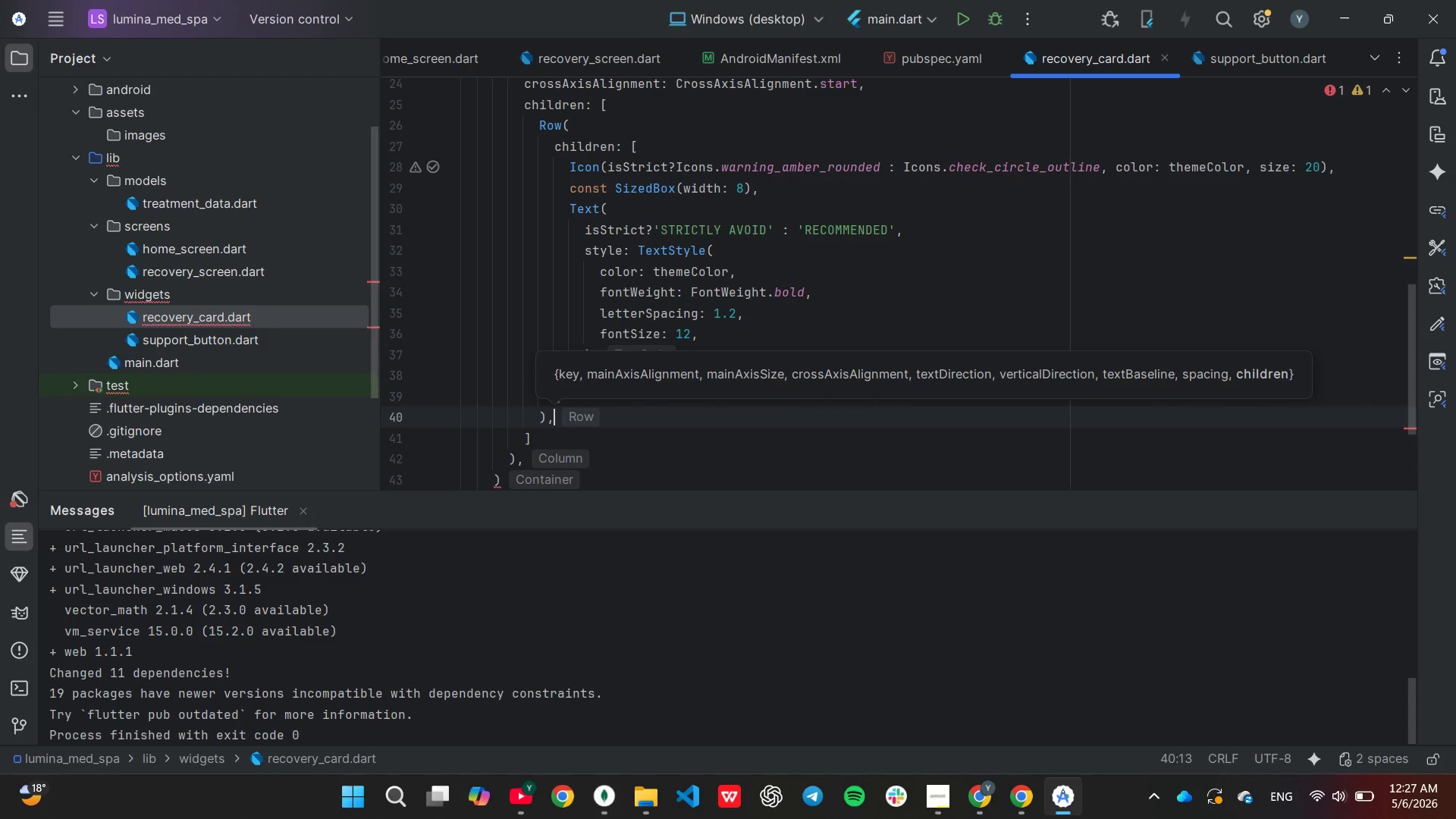 
key(Enter)
 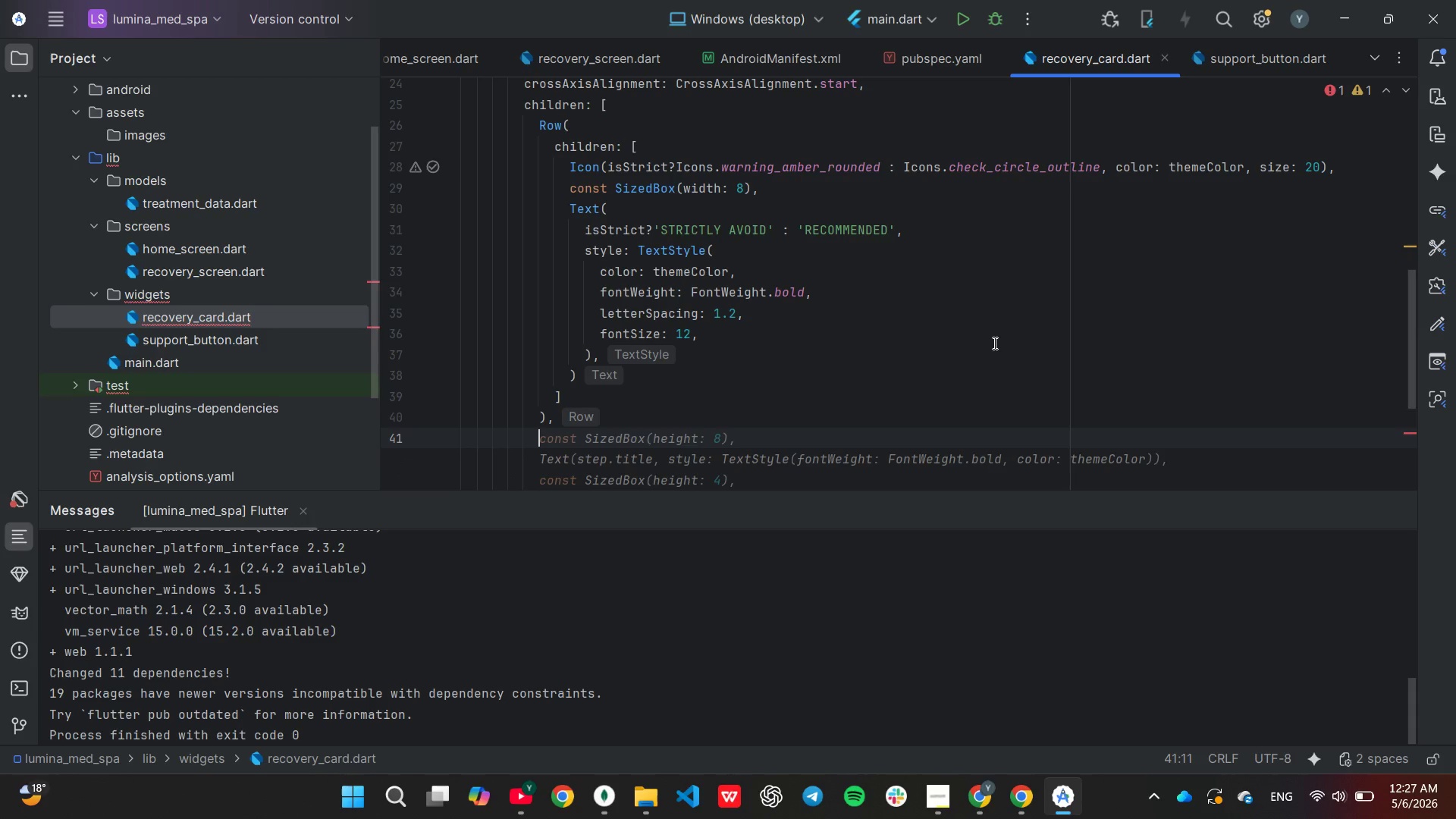 
key(Tab)
 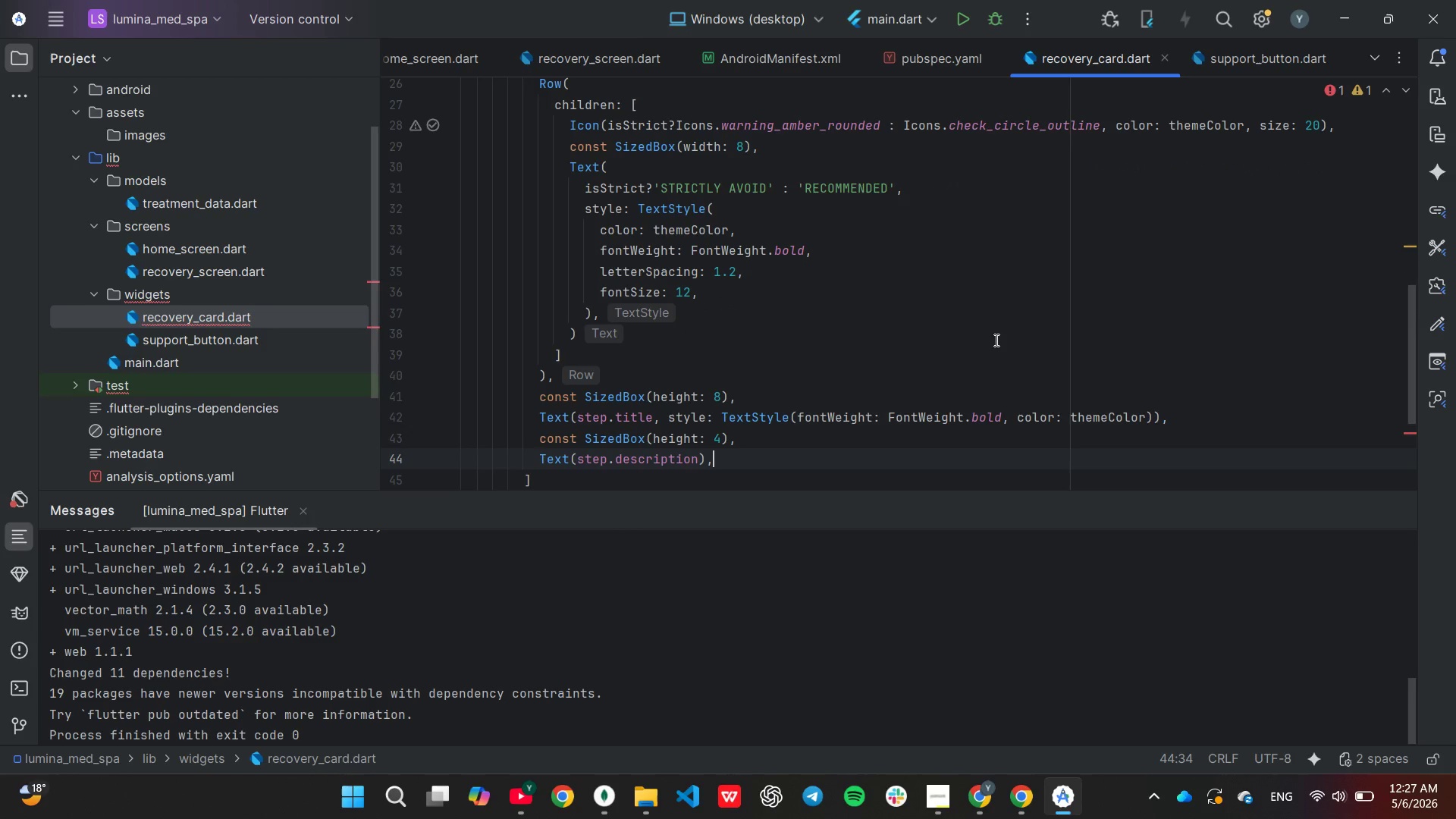 
scroll: coordinate [990, 337], scroll_direction: down, amount: 1.0
 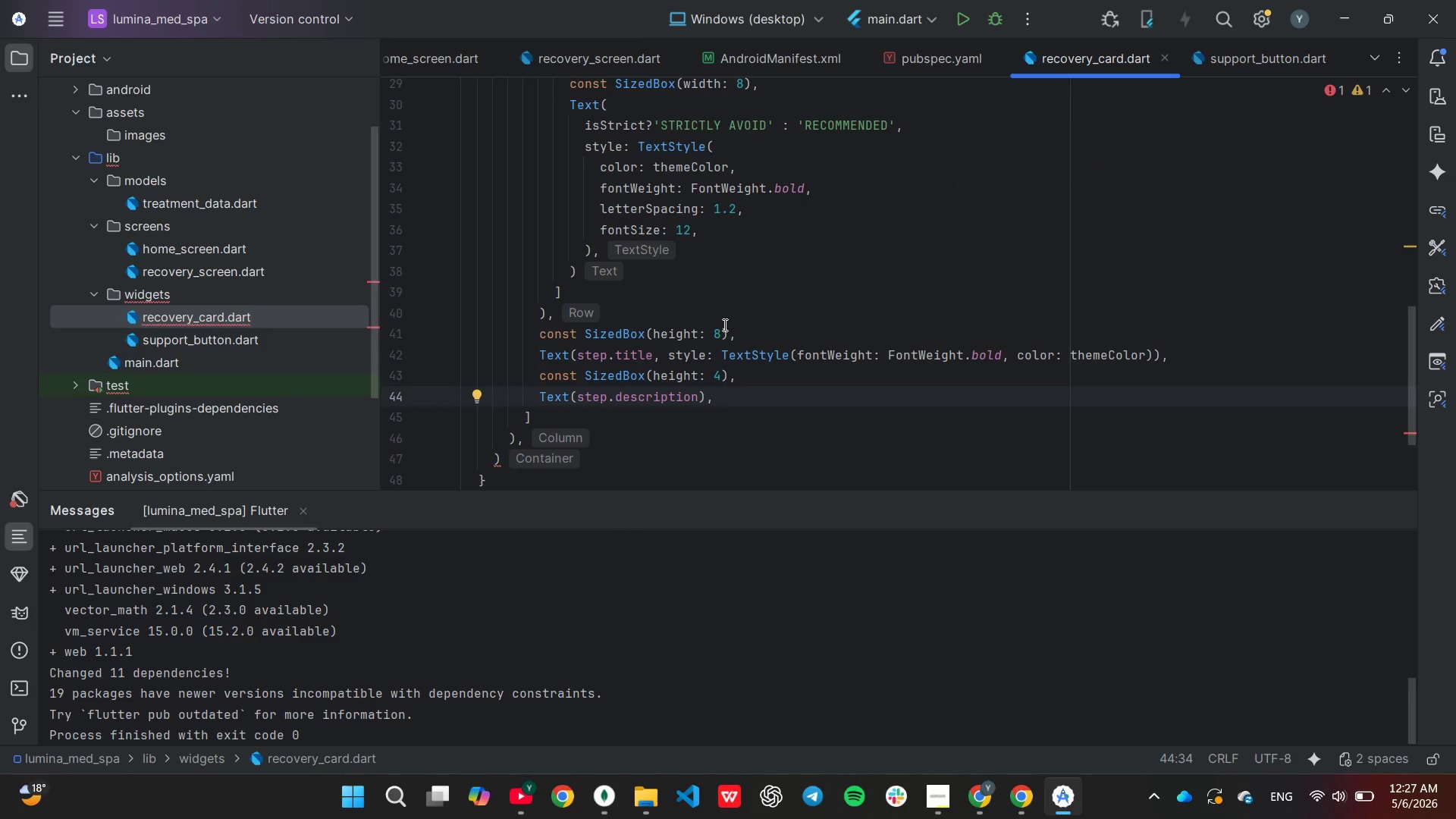 
left_click([723, 328])
 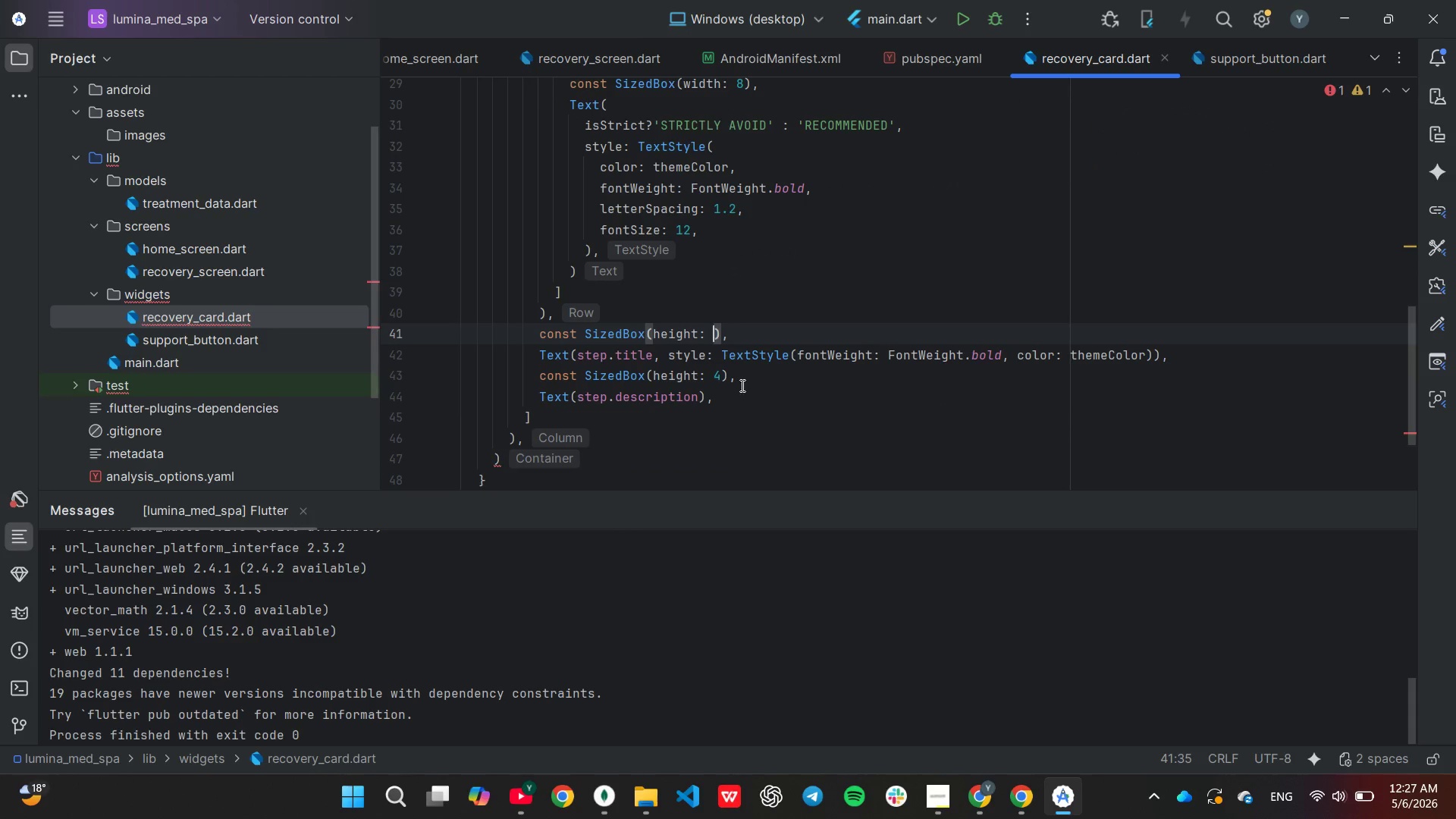 
key(Backspace)
type(12)
 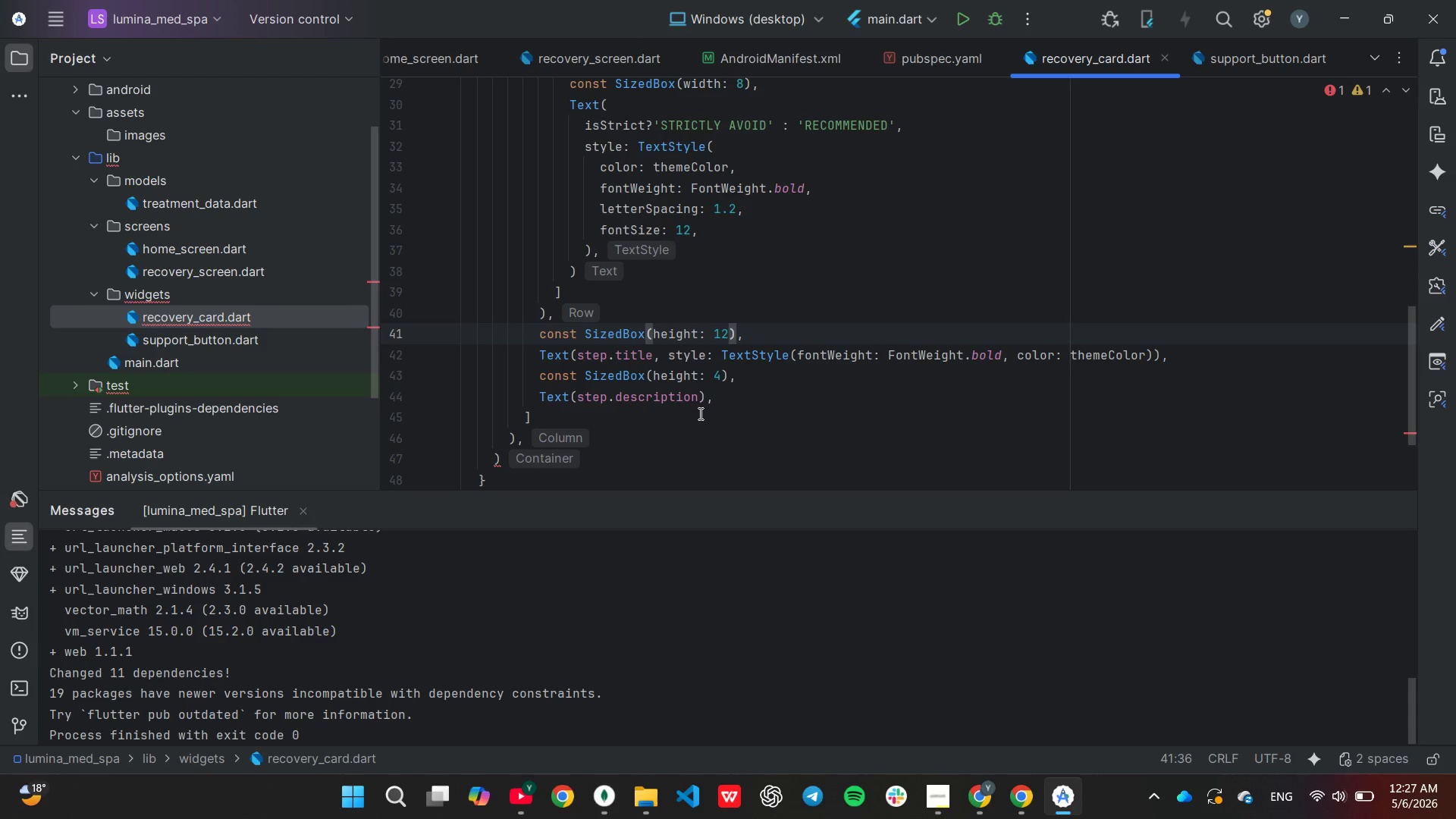 
wait(12.84)
 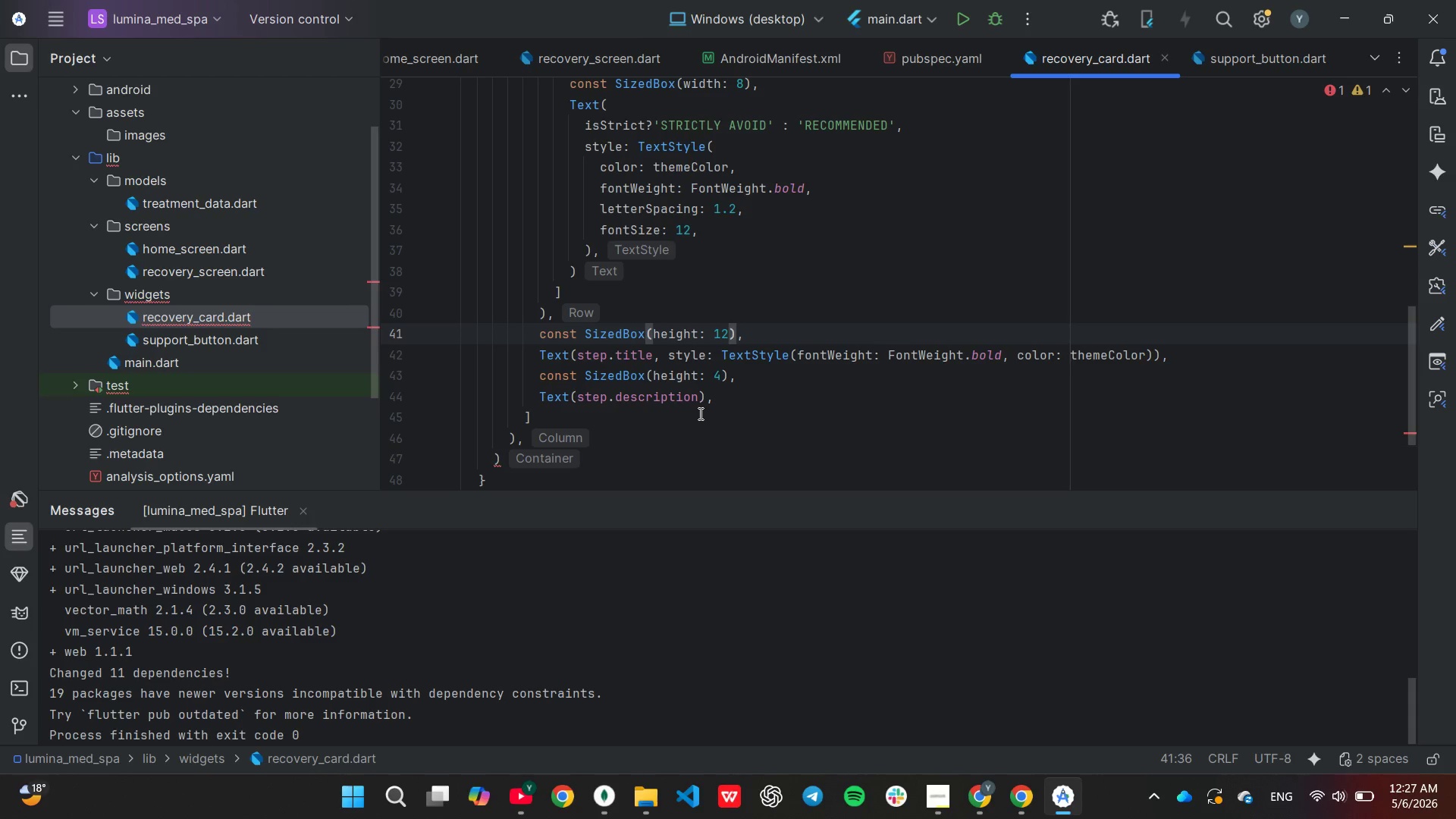 
key(ArrowUp)
 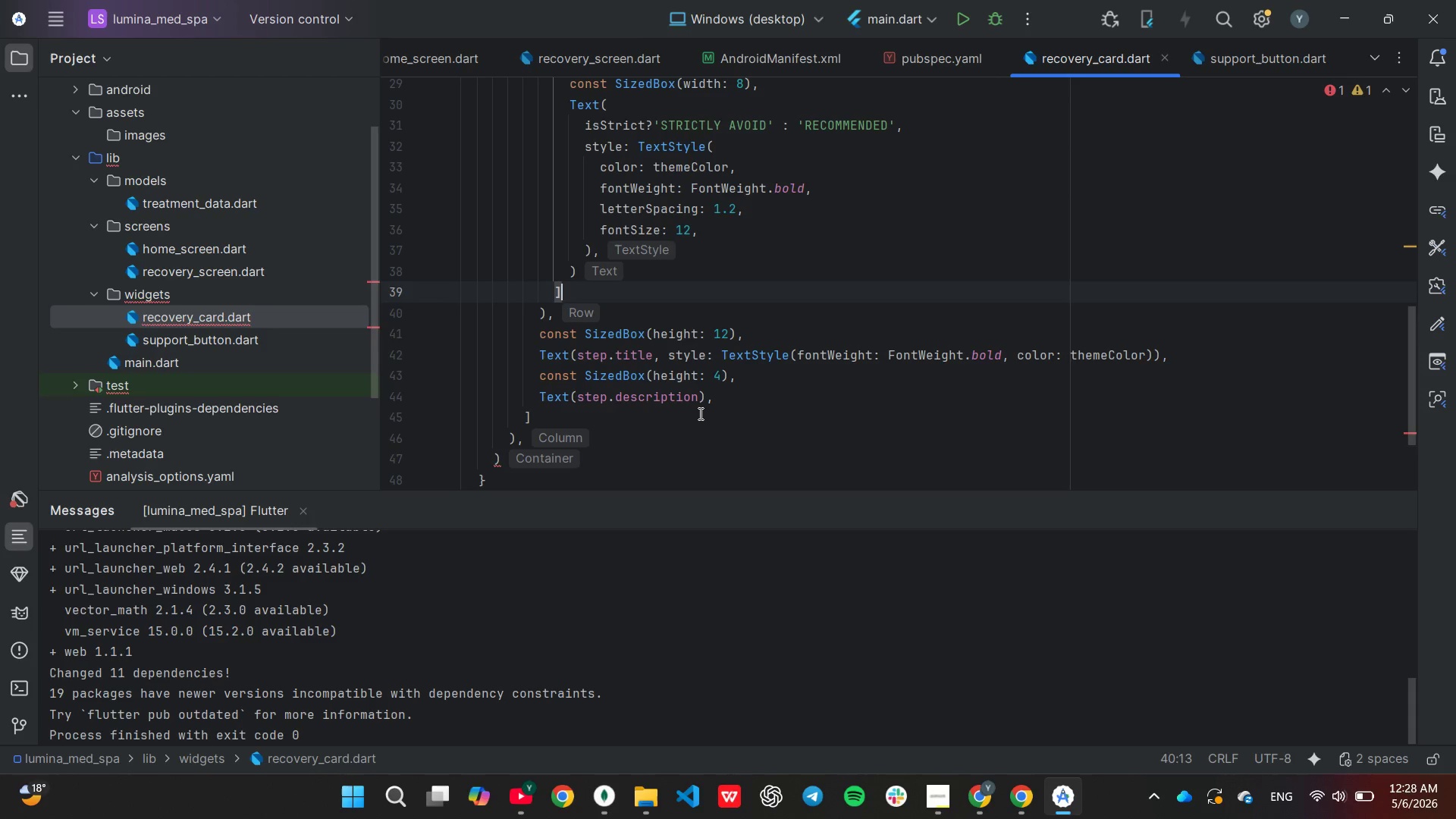 
key(ArrowUp)
 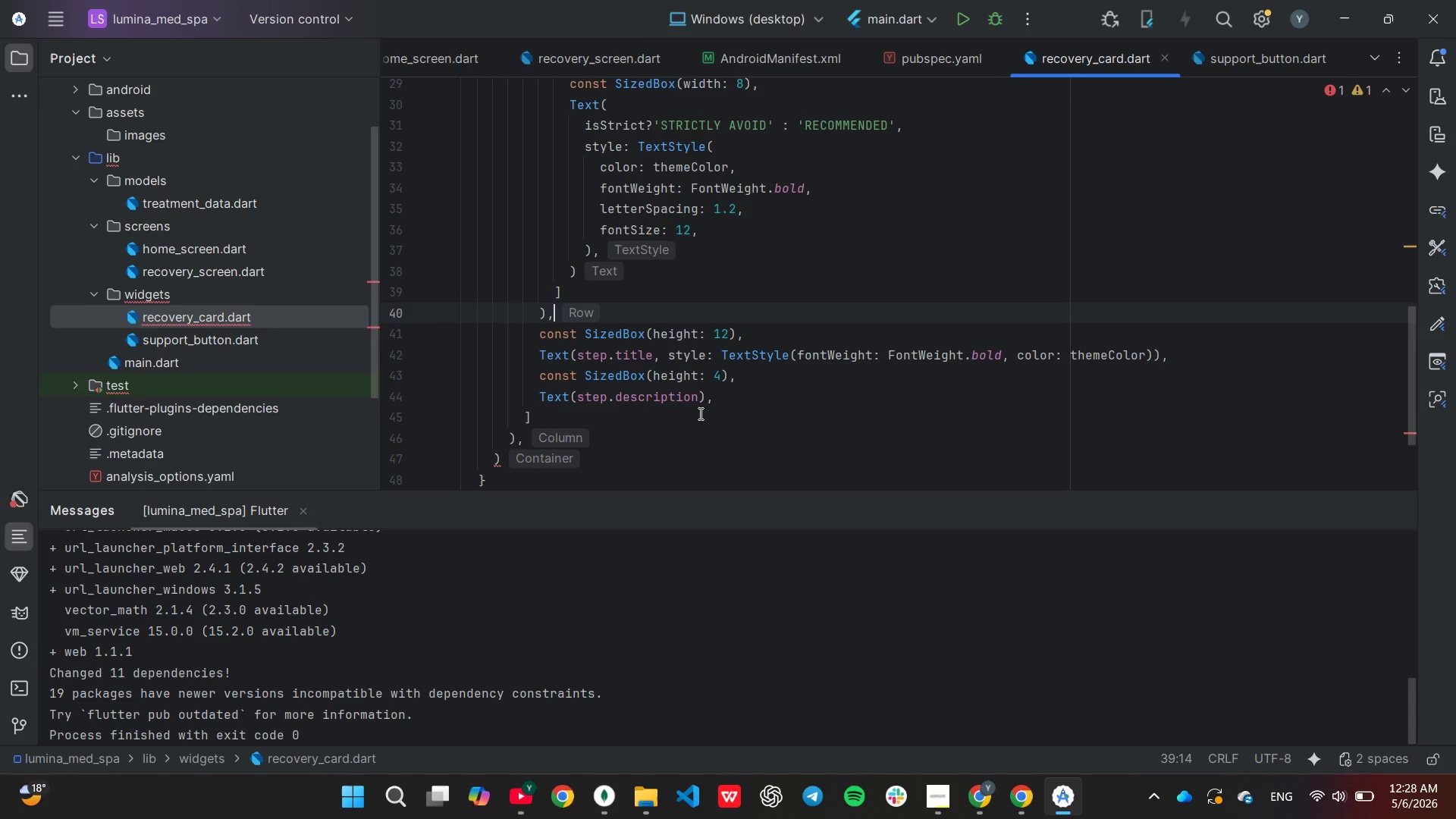 
key(ArrowDown)
 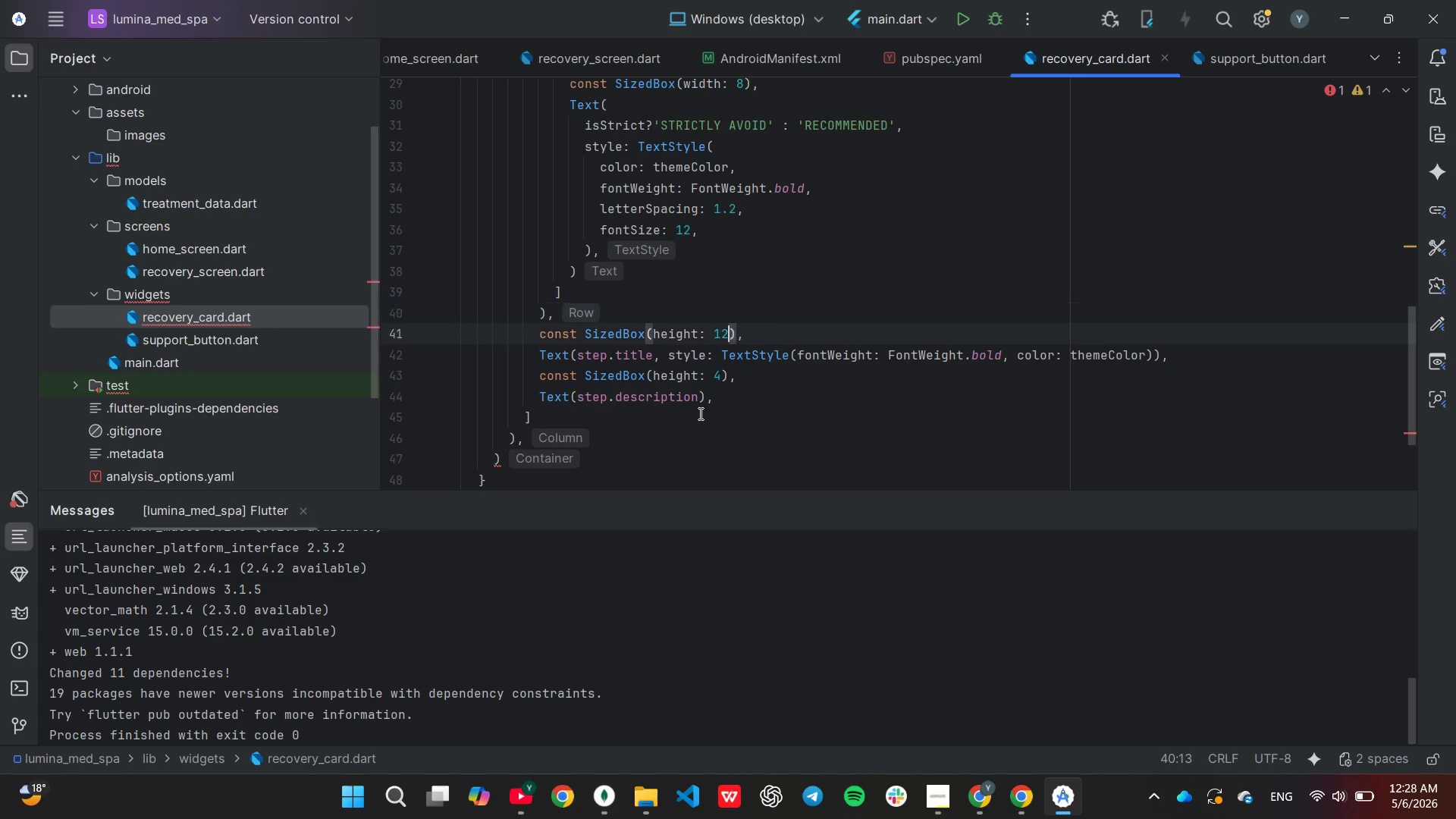 
key(ArrowDown)
 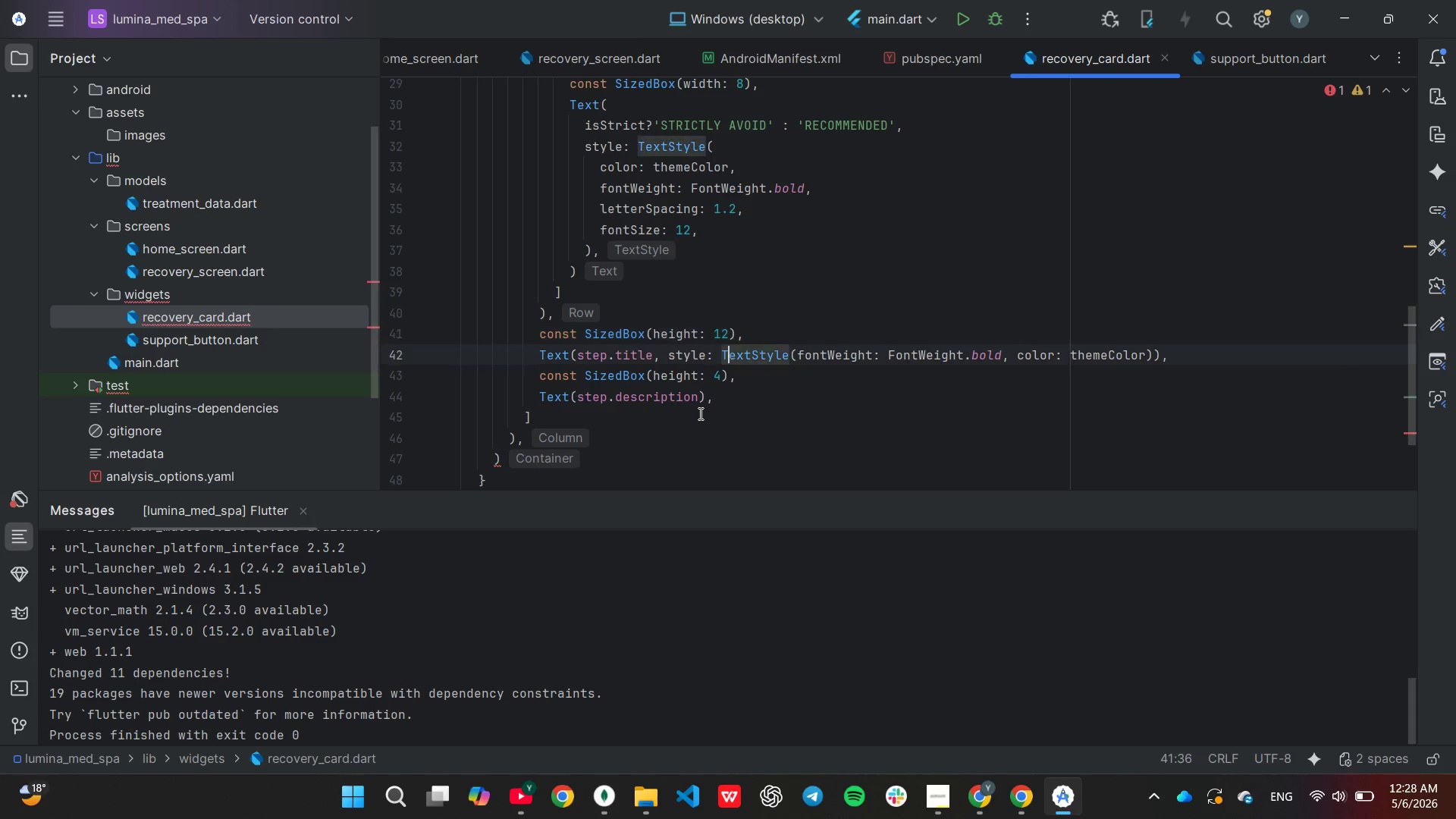 
key(ArrowDown)
 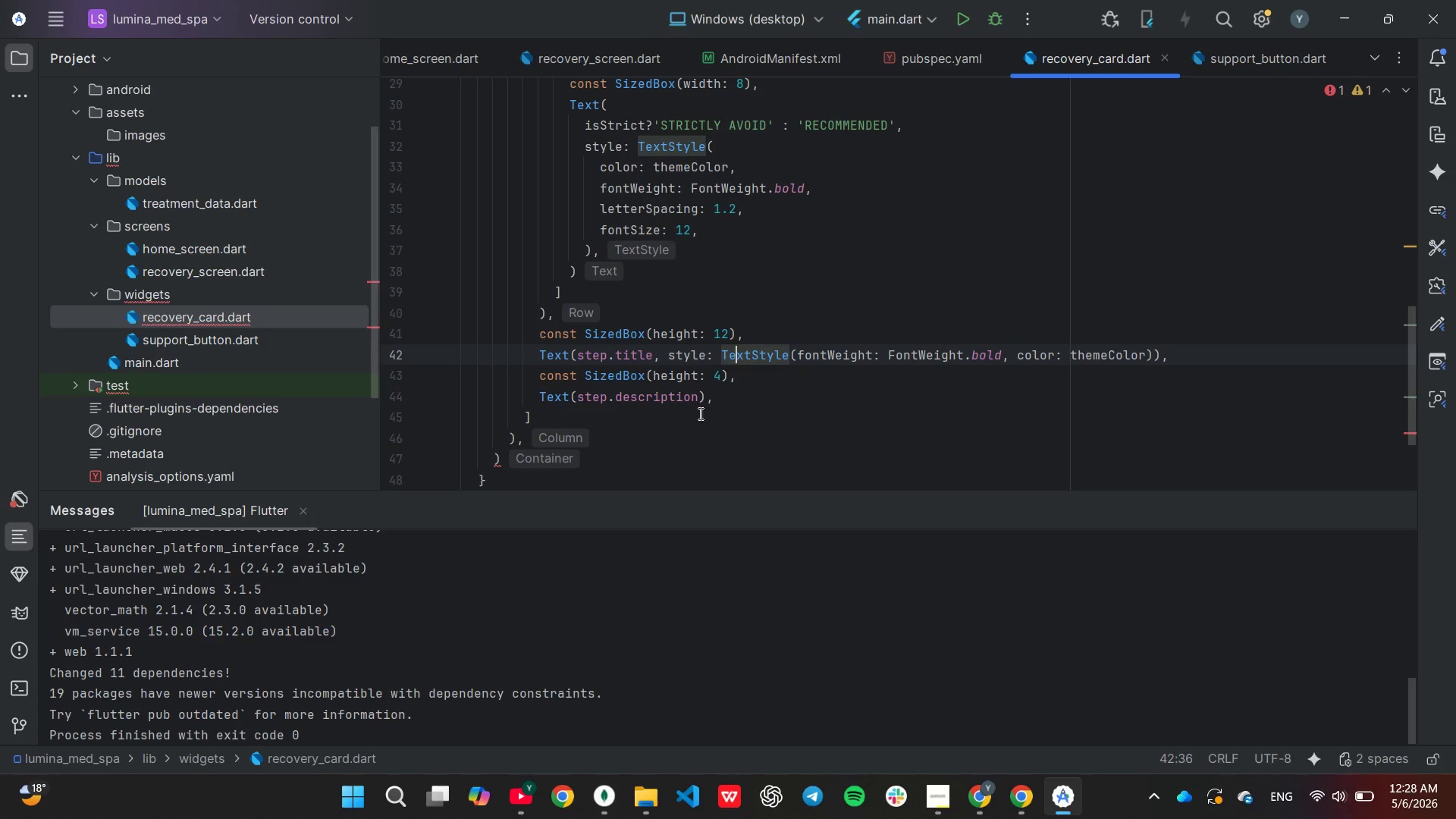 
hold_key(key=ArrowRight, duration=1.5)
 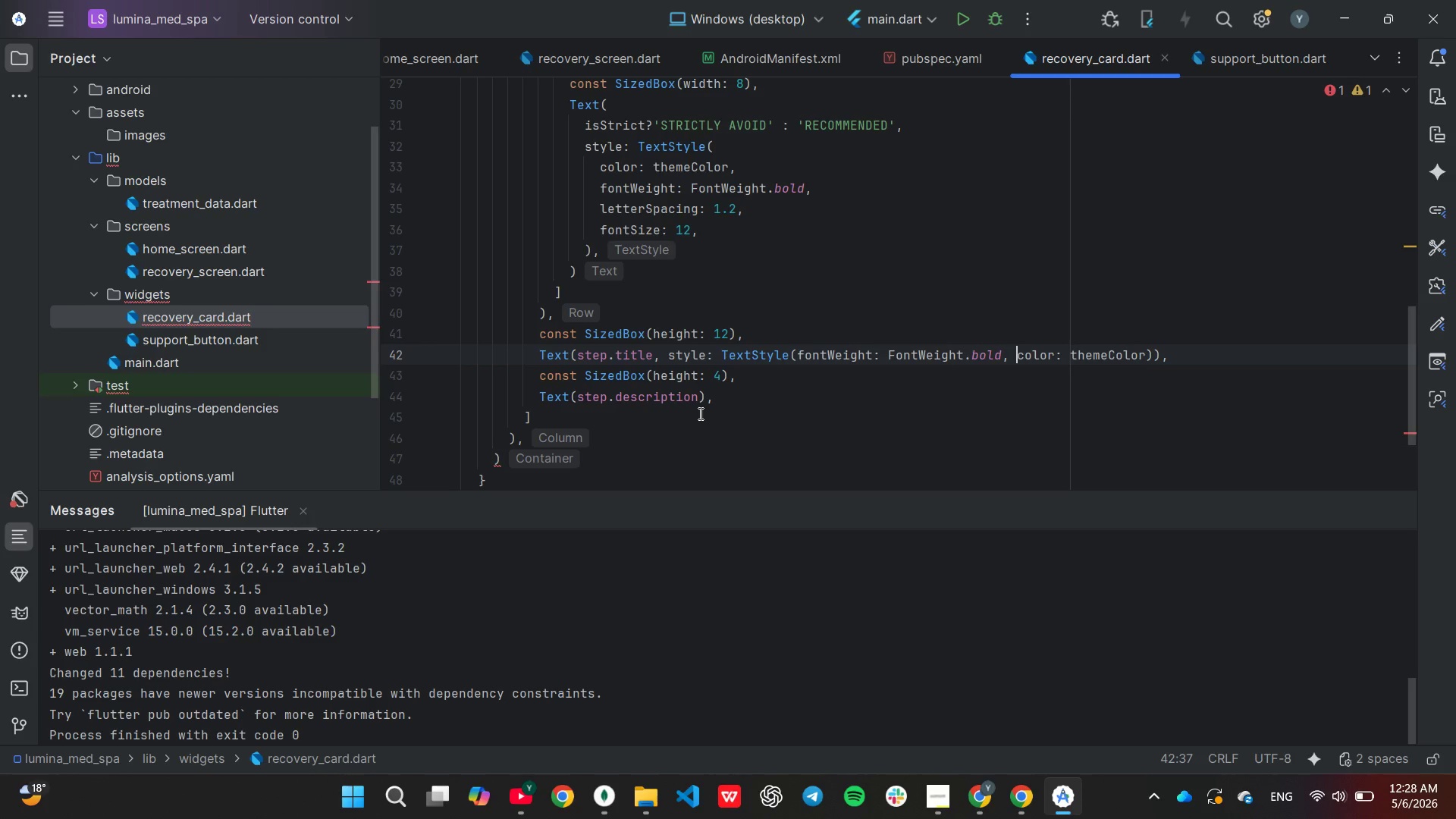 
hold_key(key=ArrowRight, duration=0.72)
 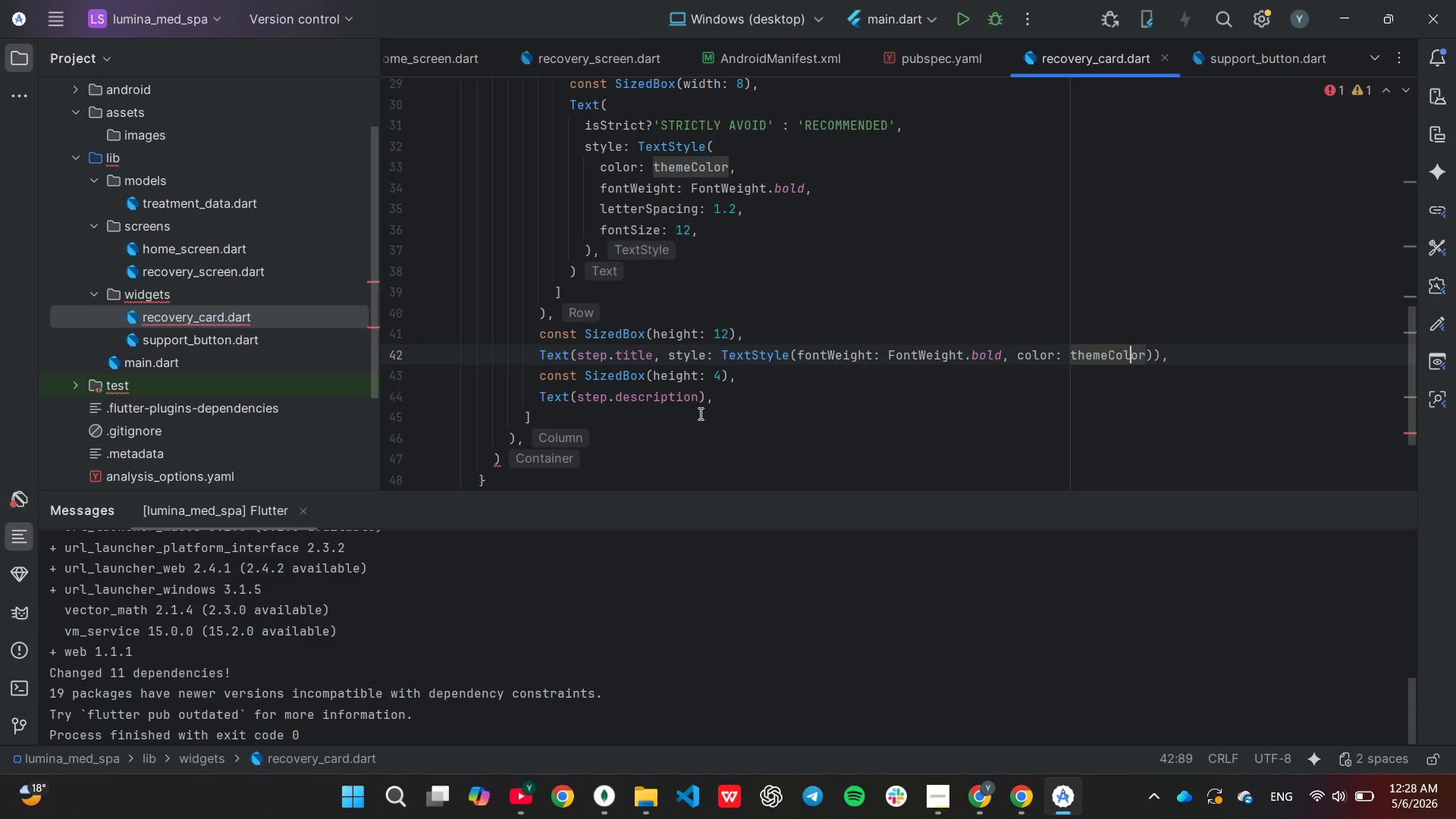 
key(ArrowRight)
 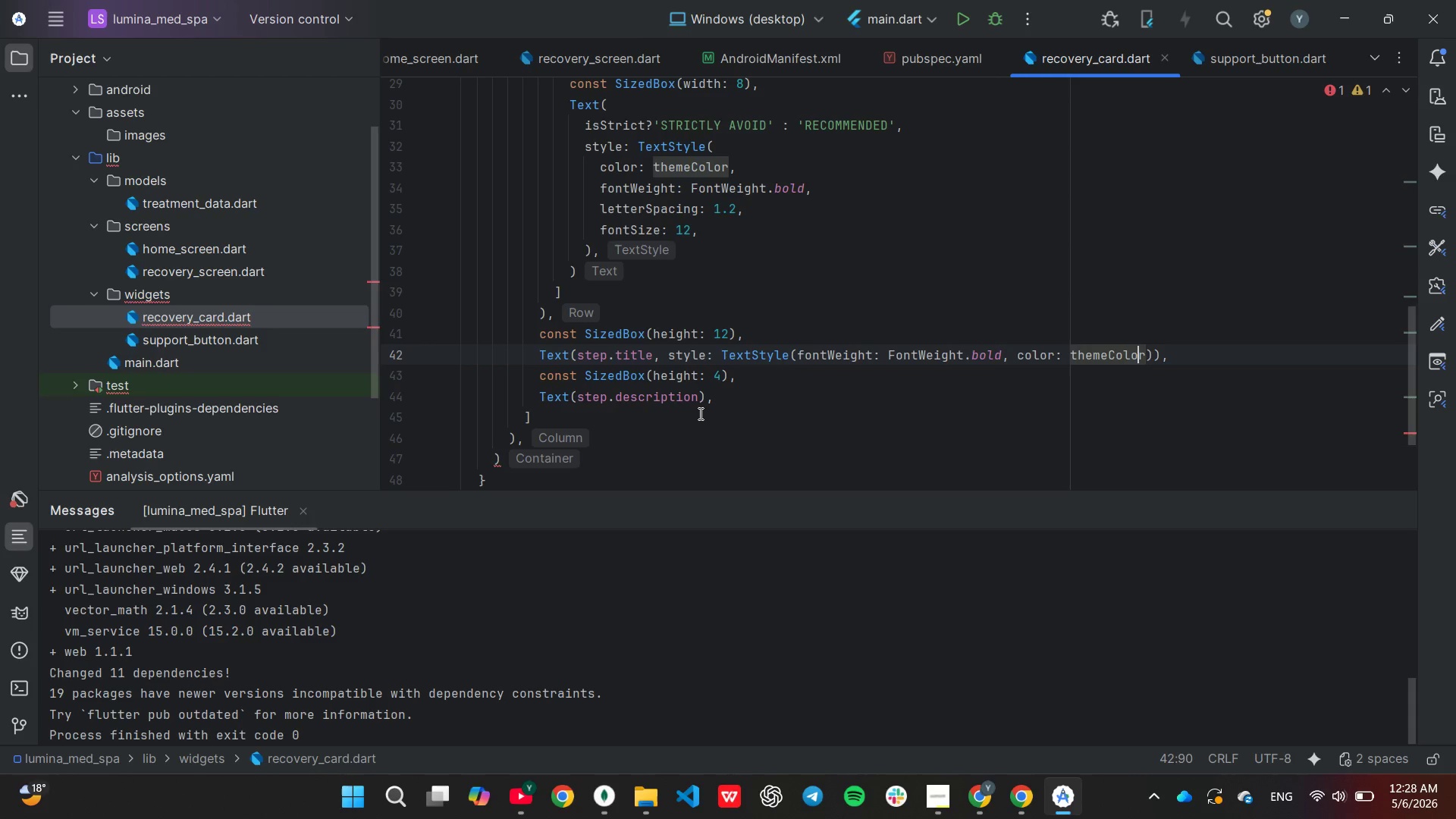 
key(ArrowRight)
 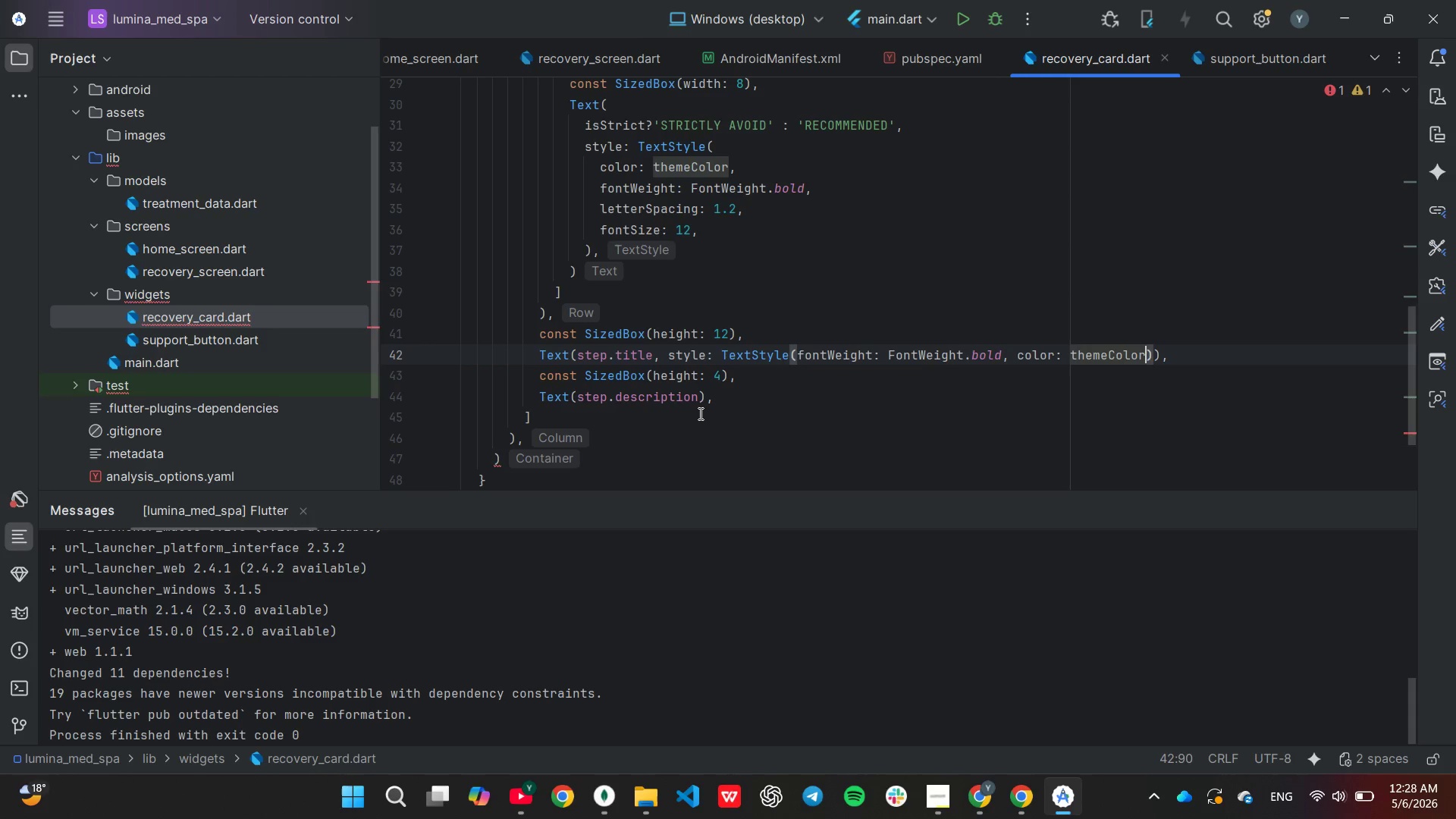 
key(ArrowRight)
 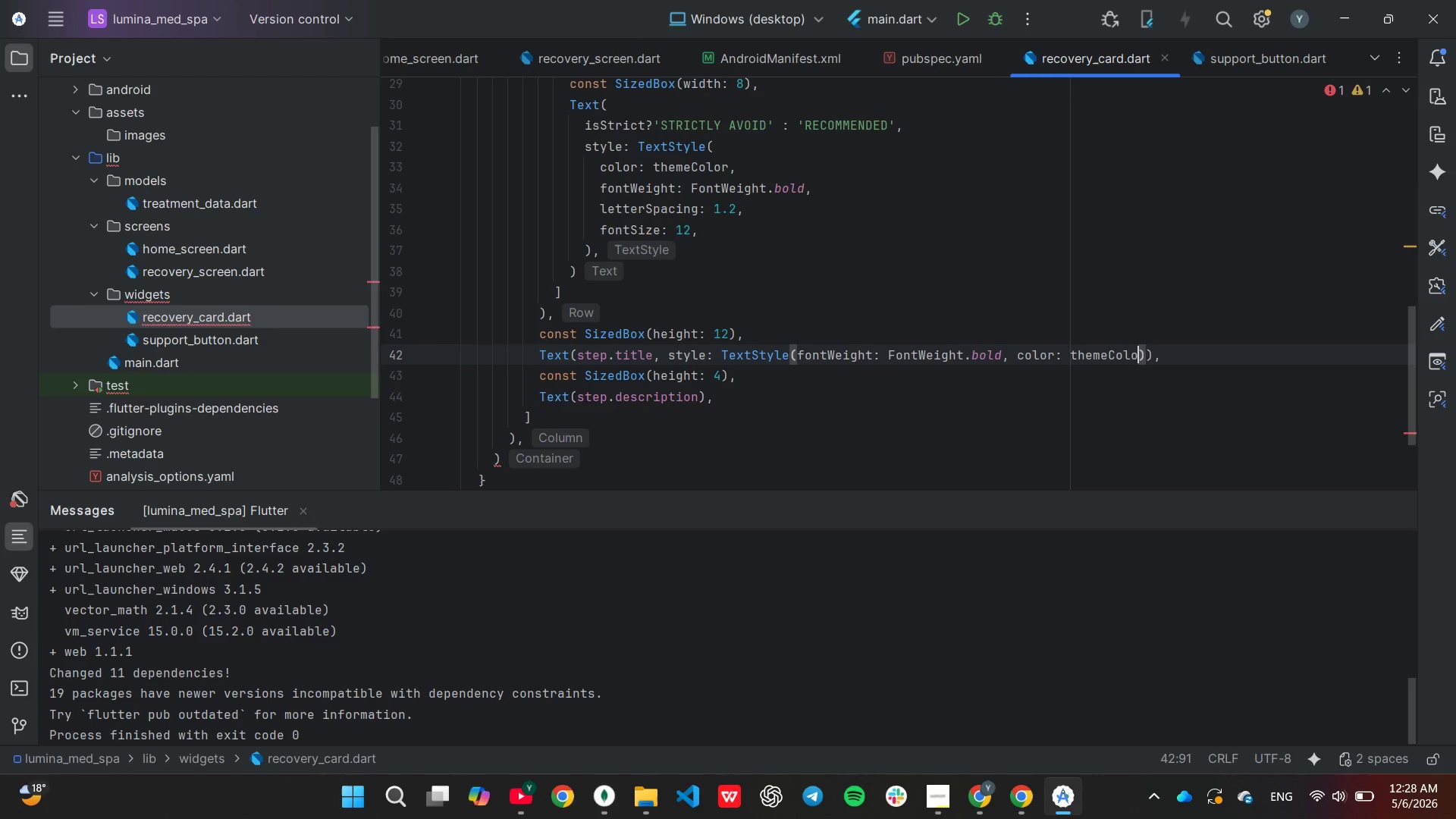 
hold_key(key=Backspace, duration=0.73)
 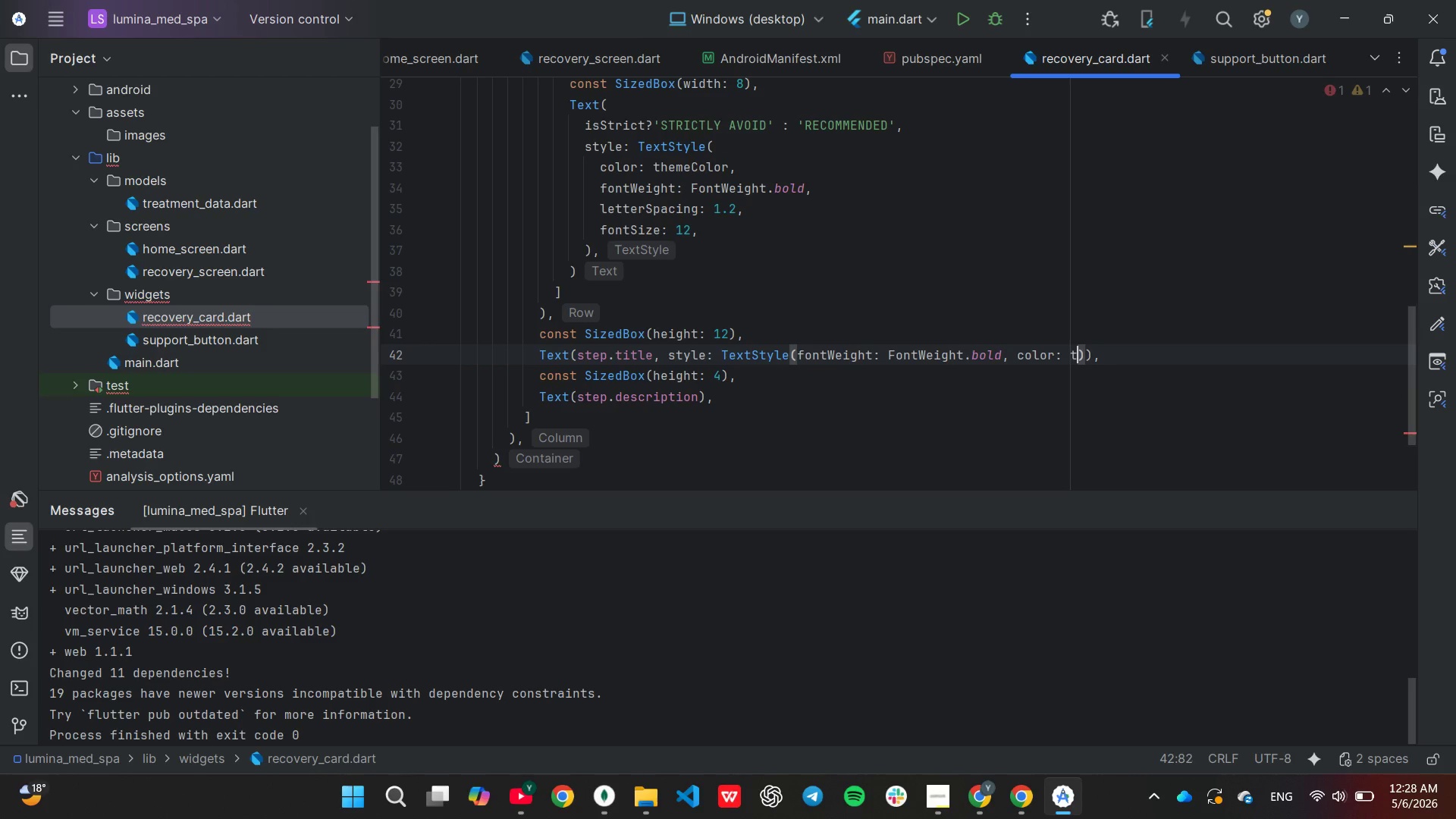 
key(Backspace)
key(Backspace)
key(Backspace)
type( CO)
key(Backspace)
type(o)
 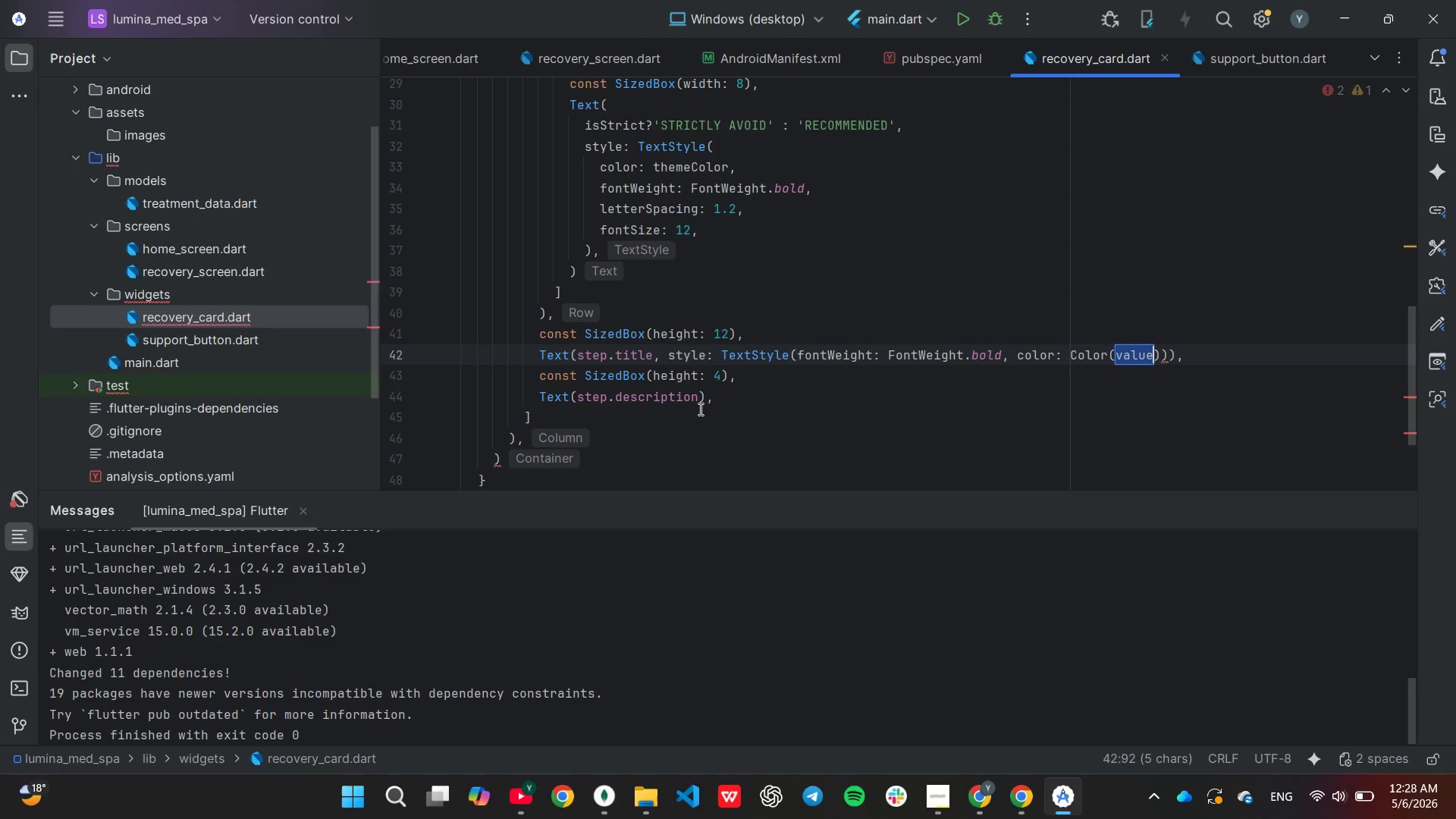 
 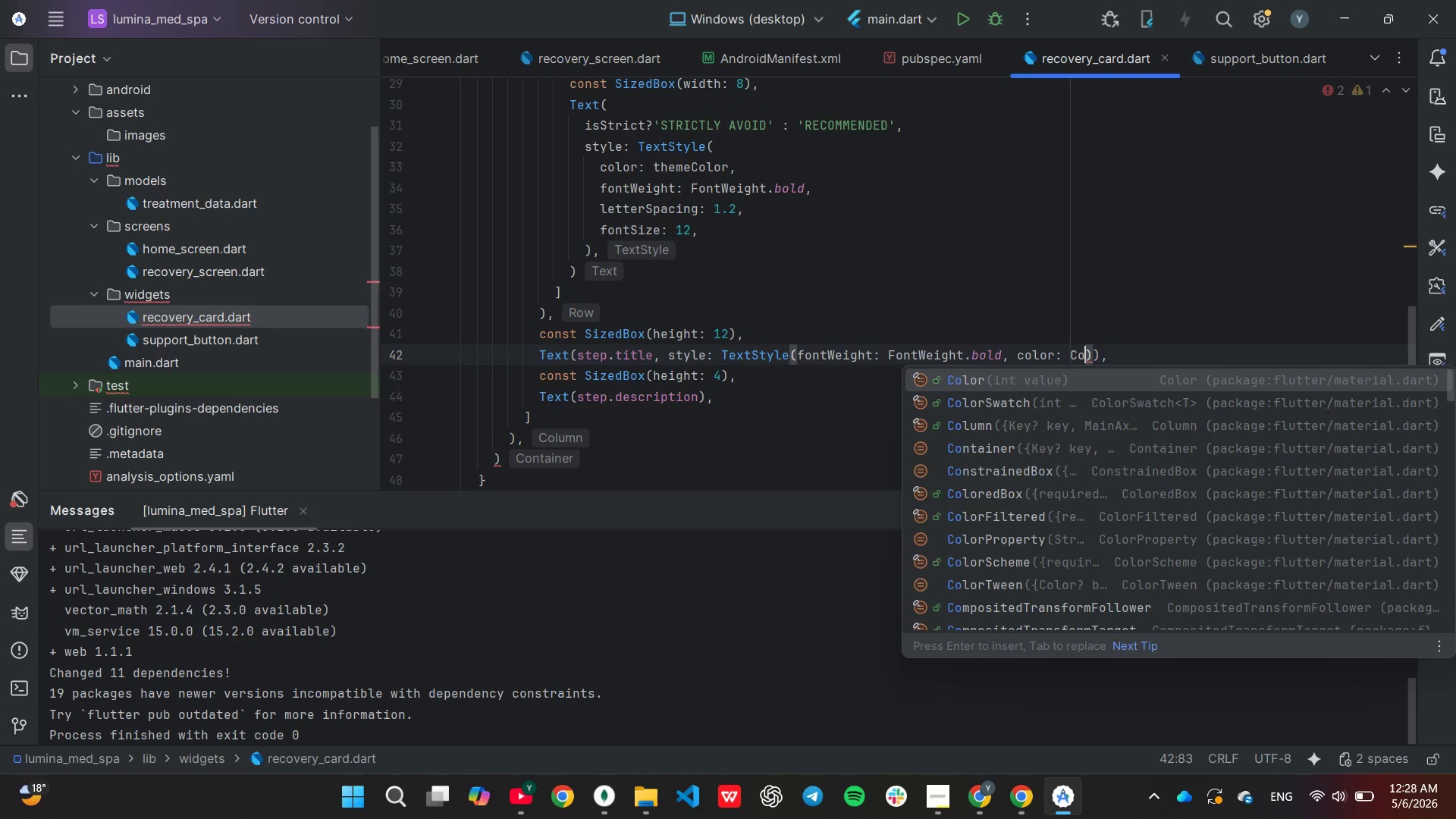 
key(Enter)
 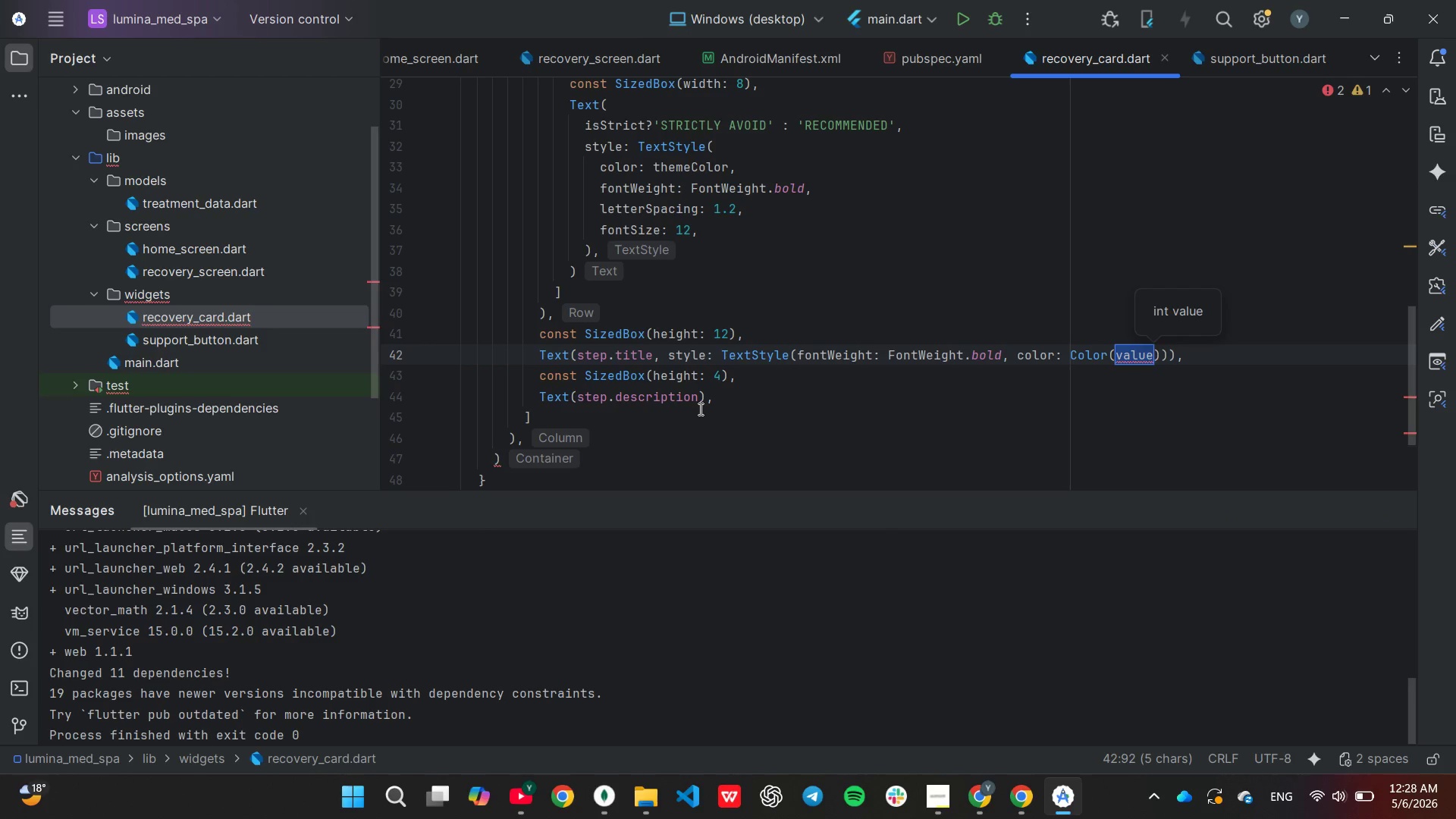 
type(0xFF2C3E50)
 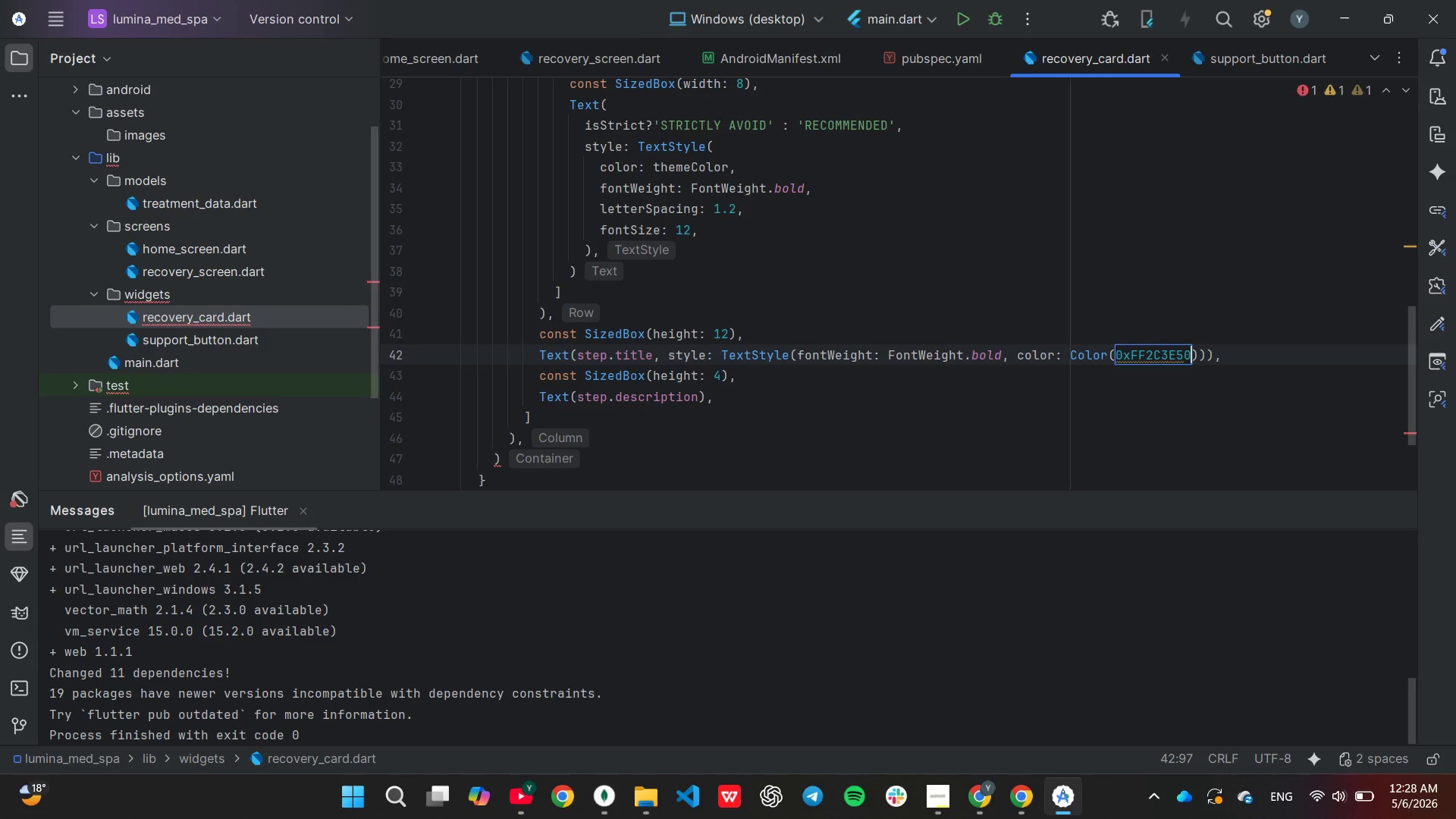 
key(ArrowDown)
 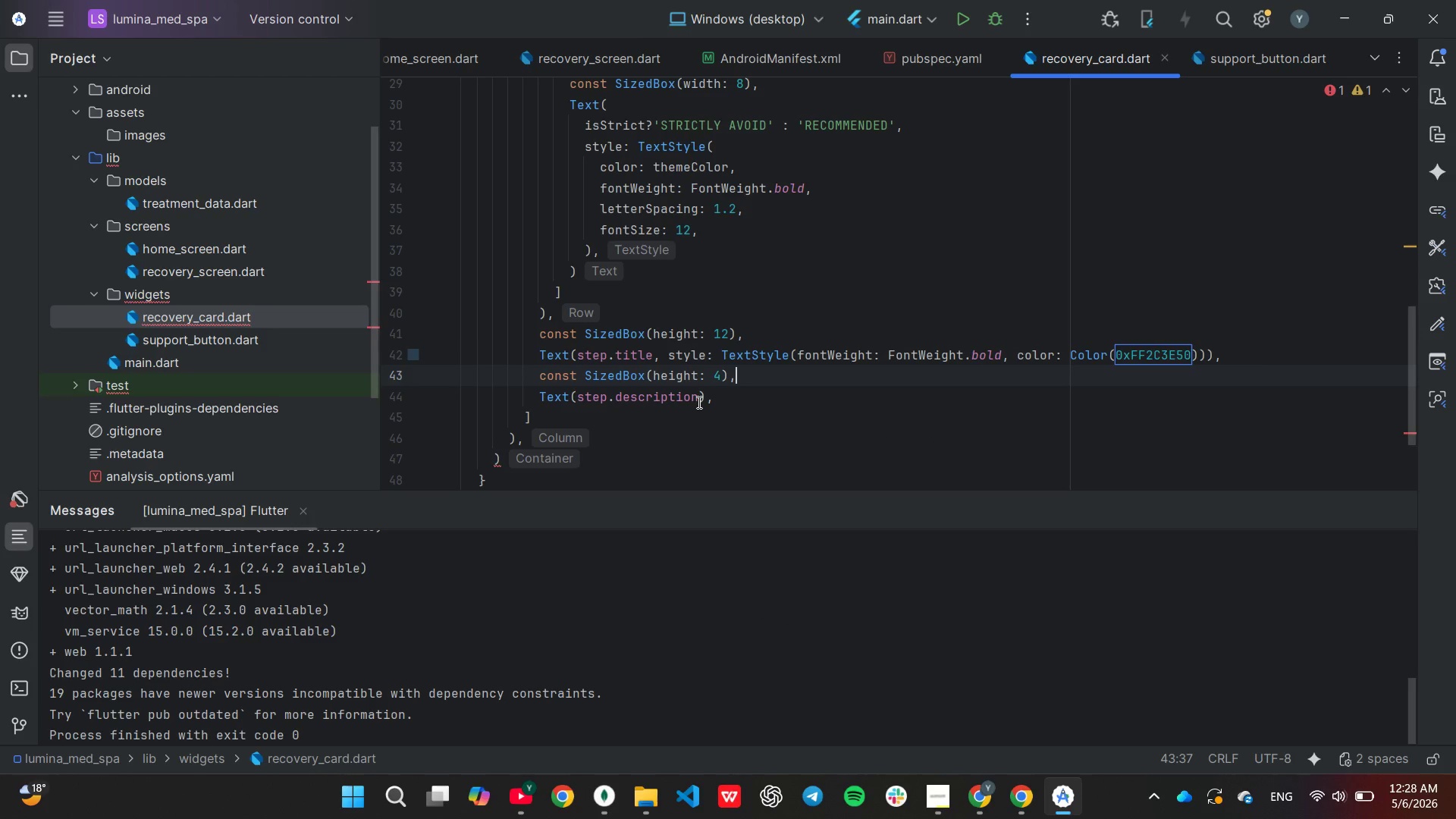 
wait(8.5)
 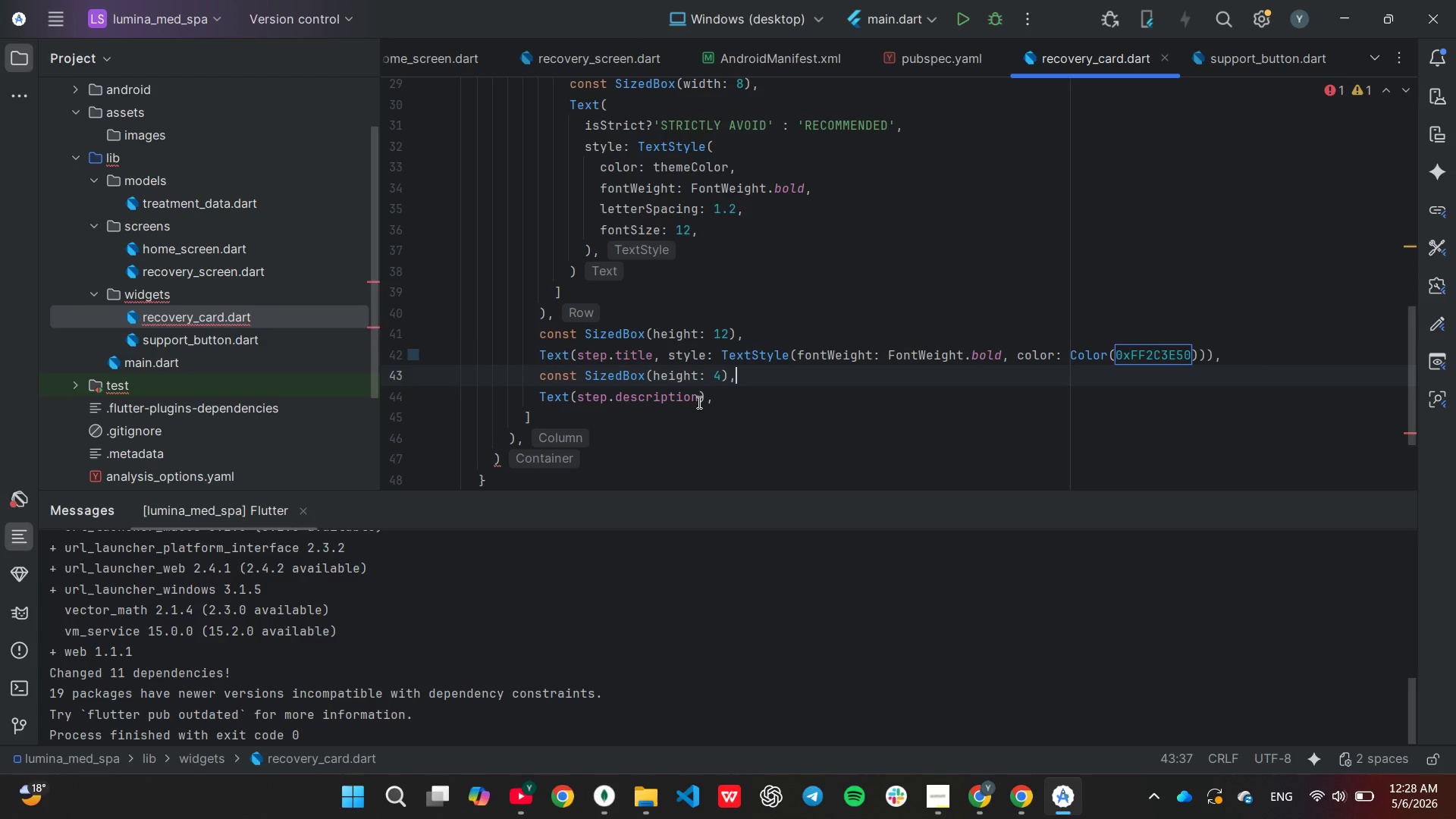 
key(ArrowLeft)
 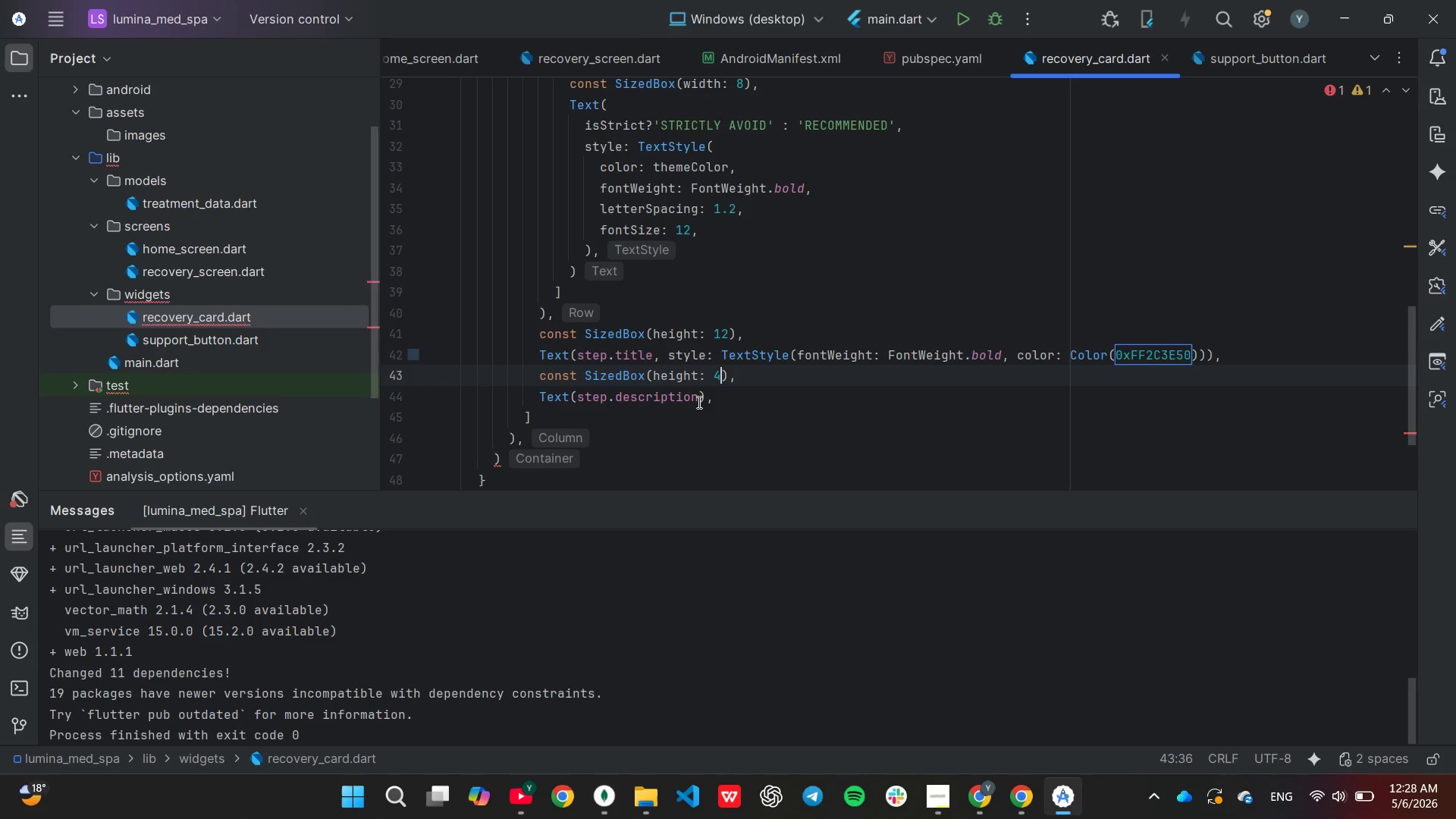 
key(ArrowLeft)
 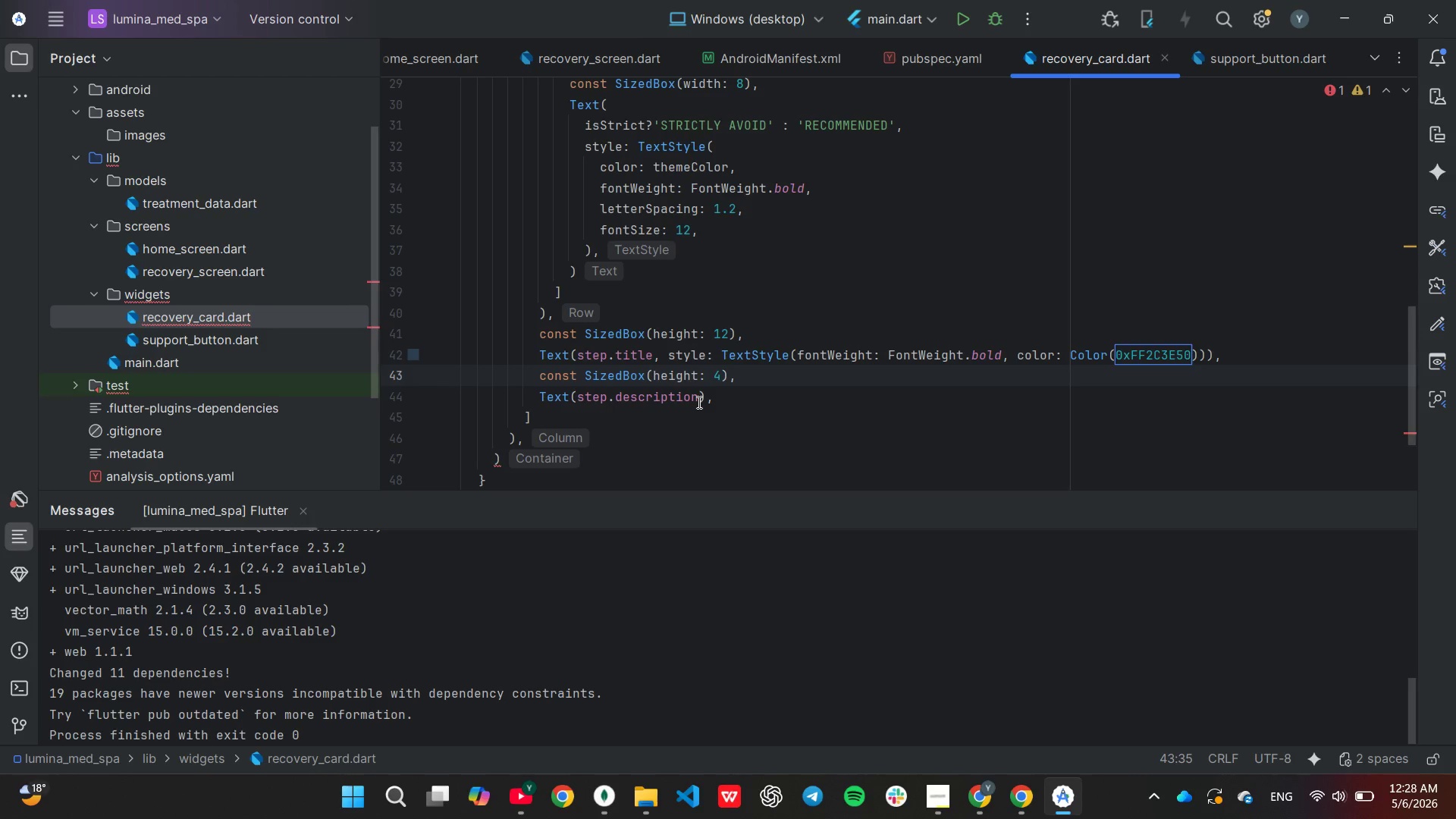 
key(Backspace)
 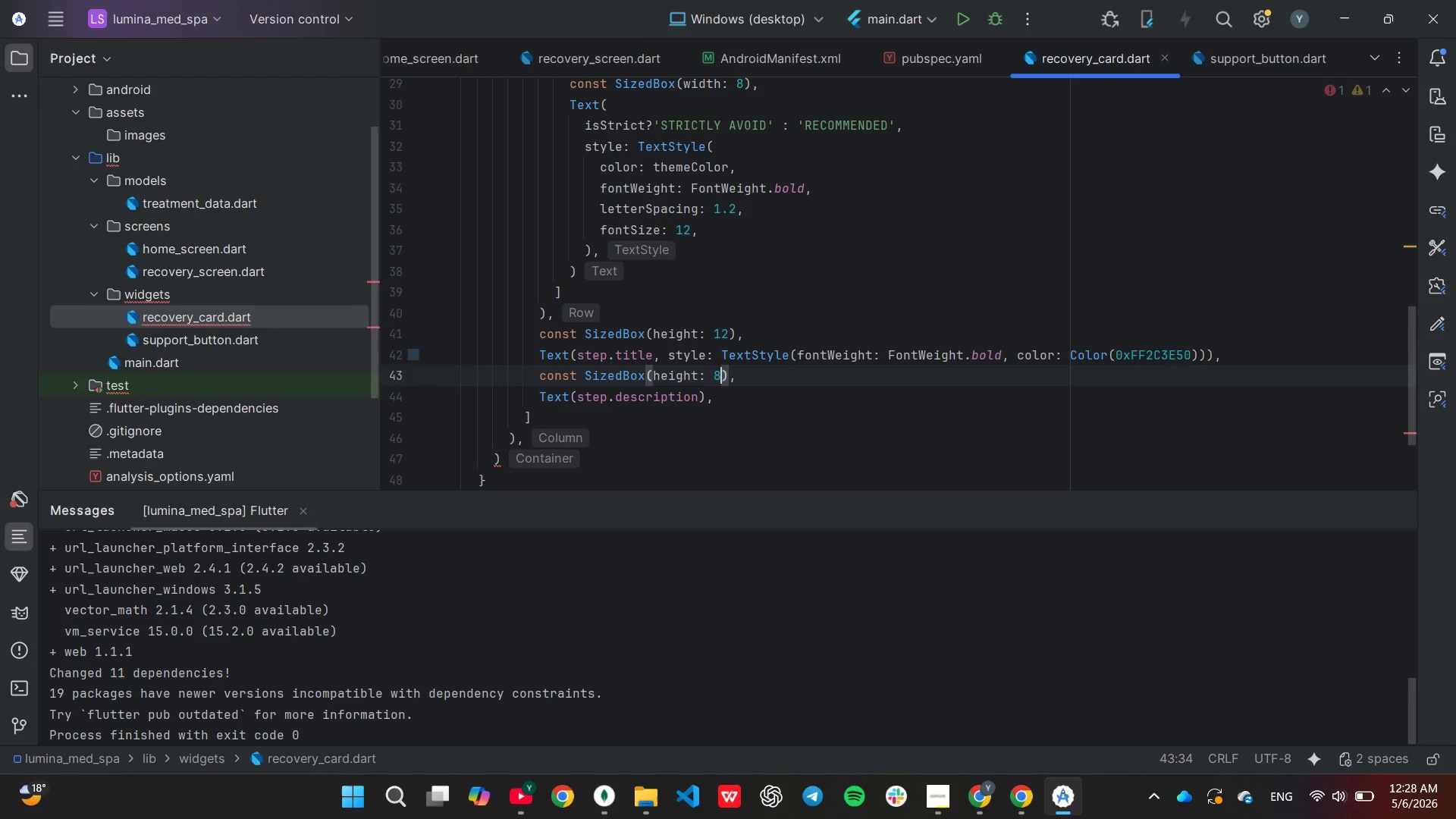 
key(8)
 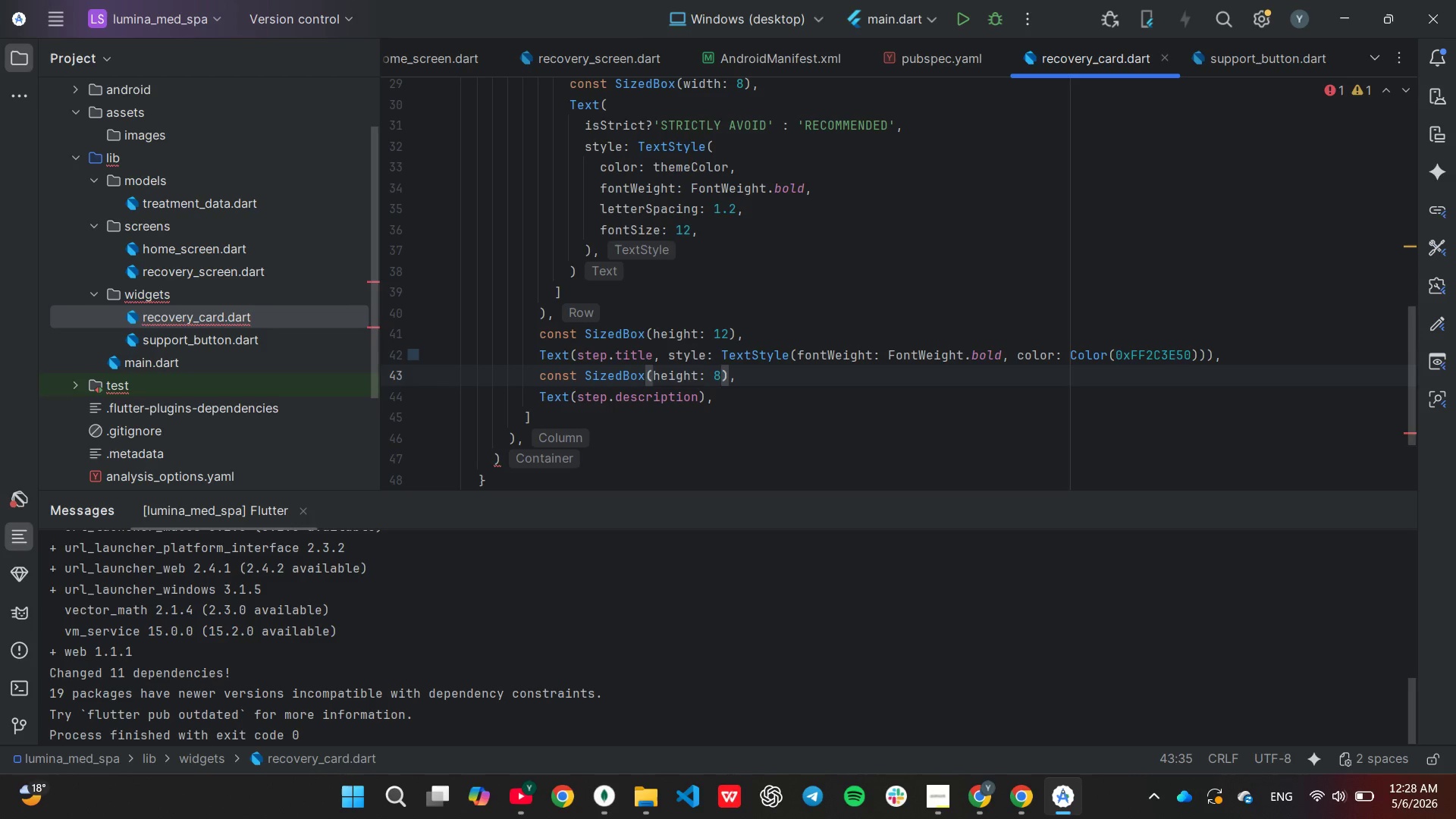 
key(ArrowDown)
 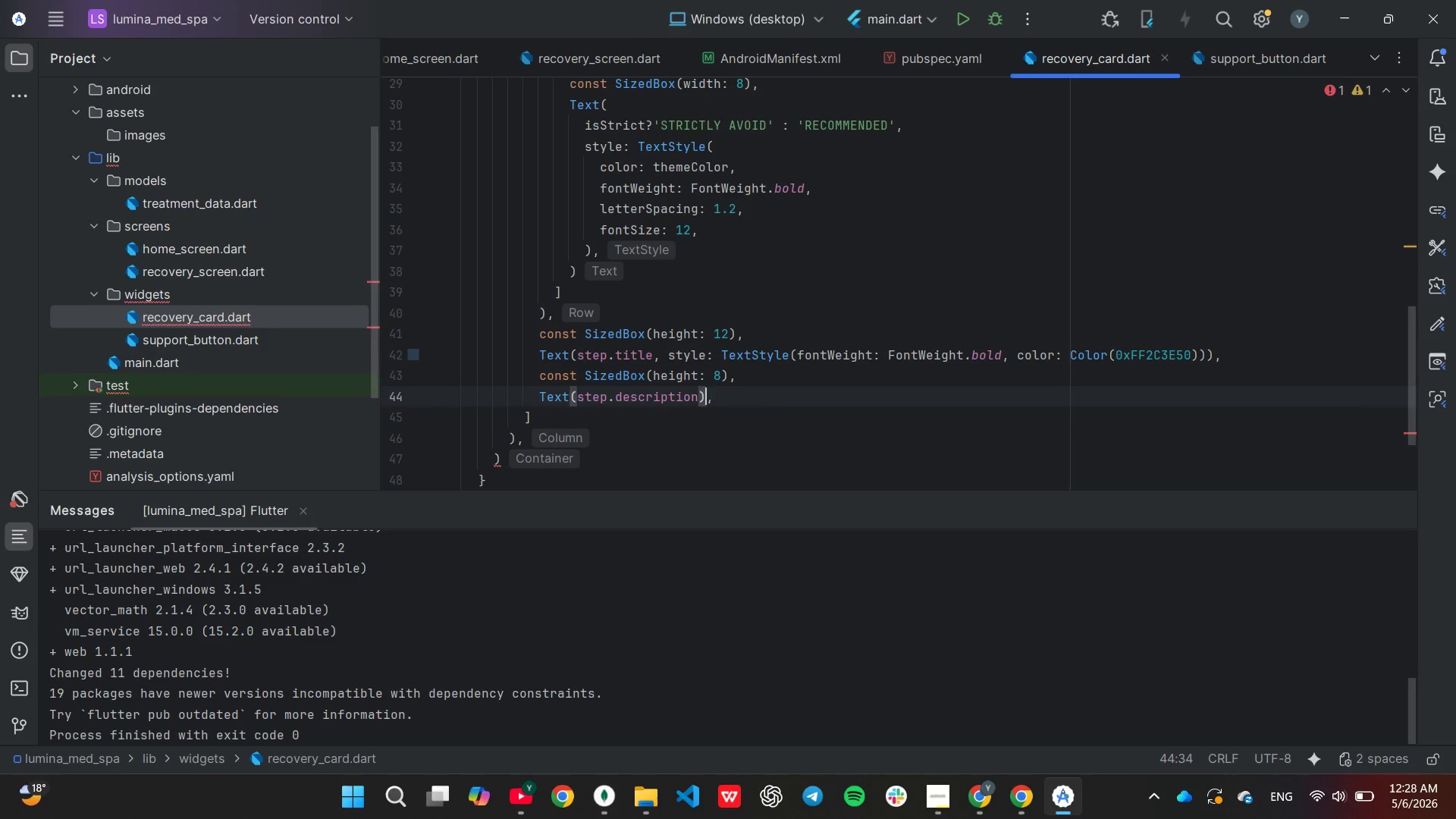 
key(ArrowLeft)
 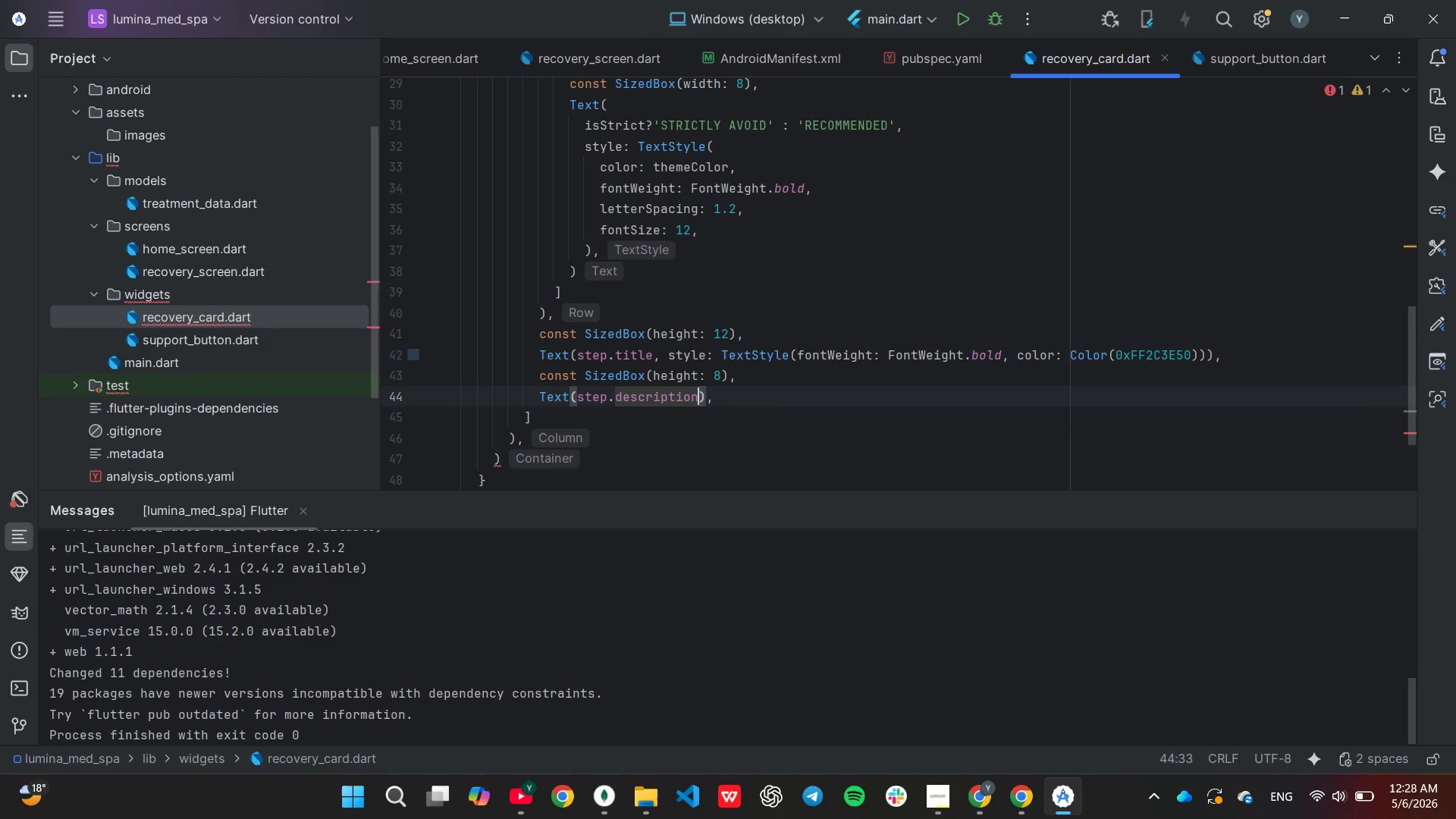 
key(ArrowLeft)
 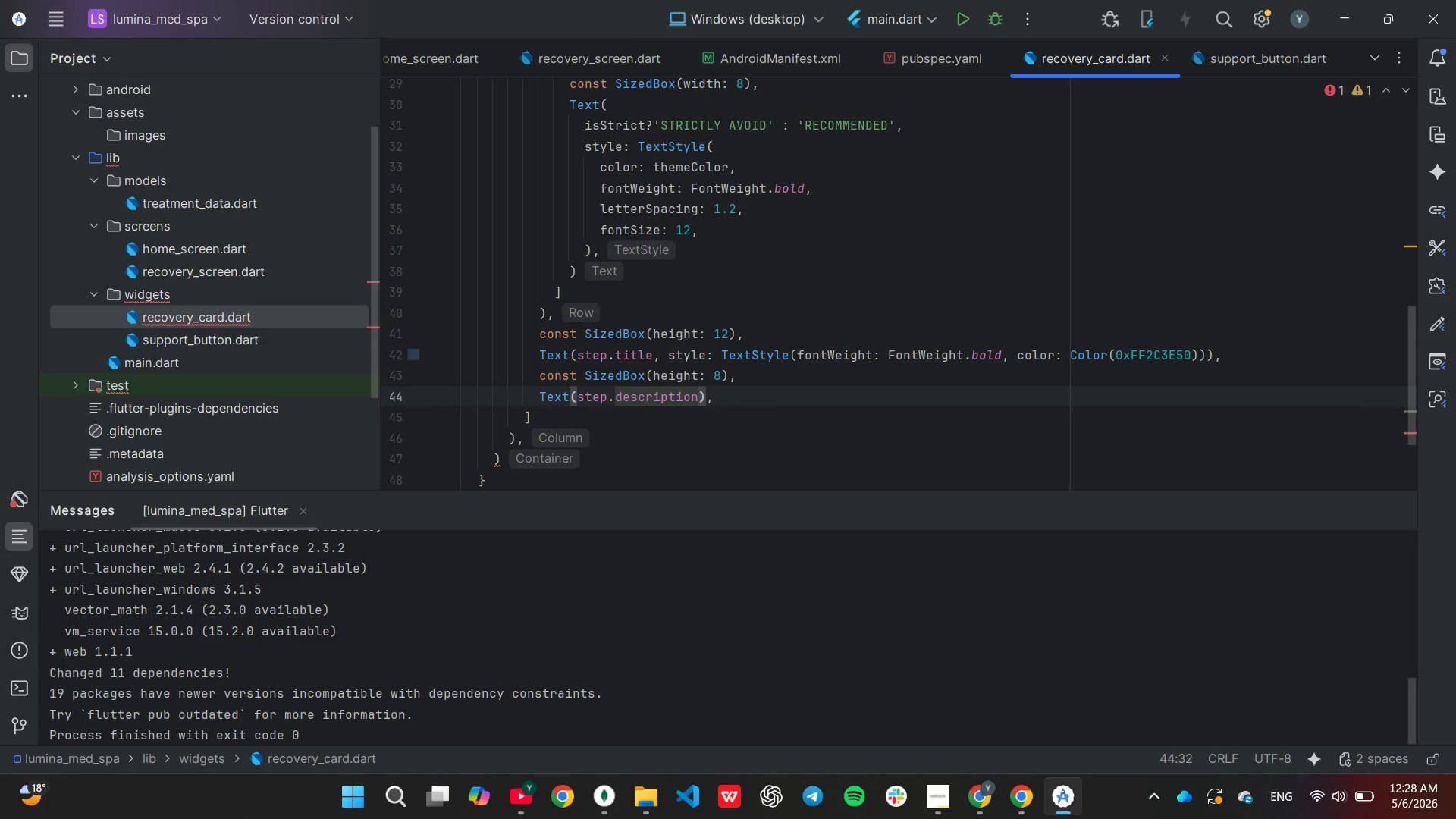 
type(, st)
 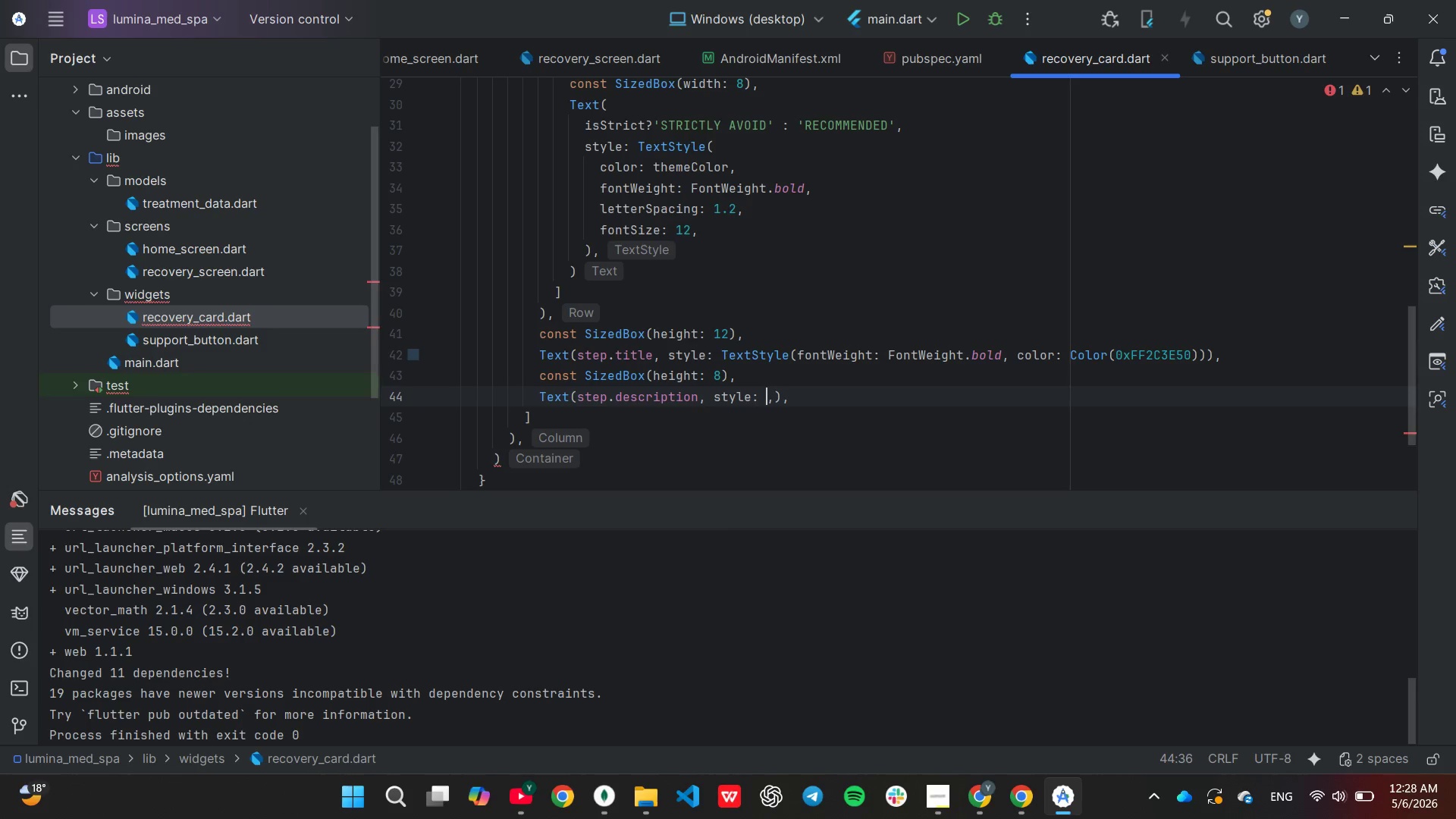 
key(Enter)
 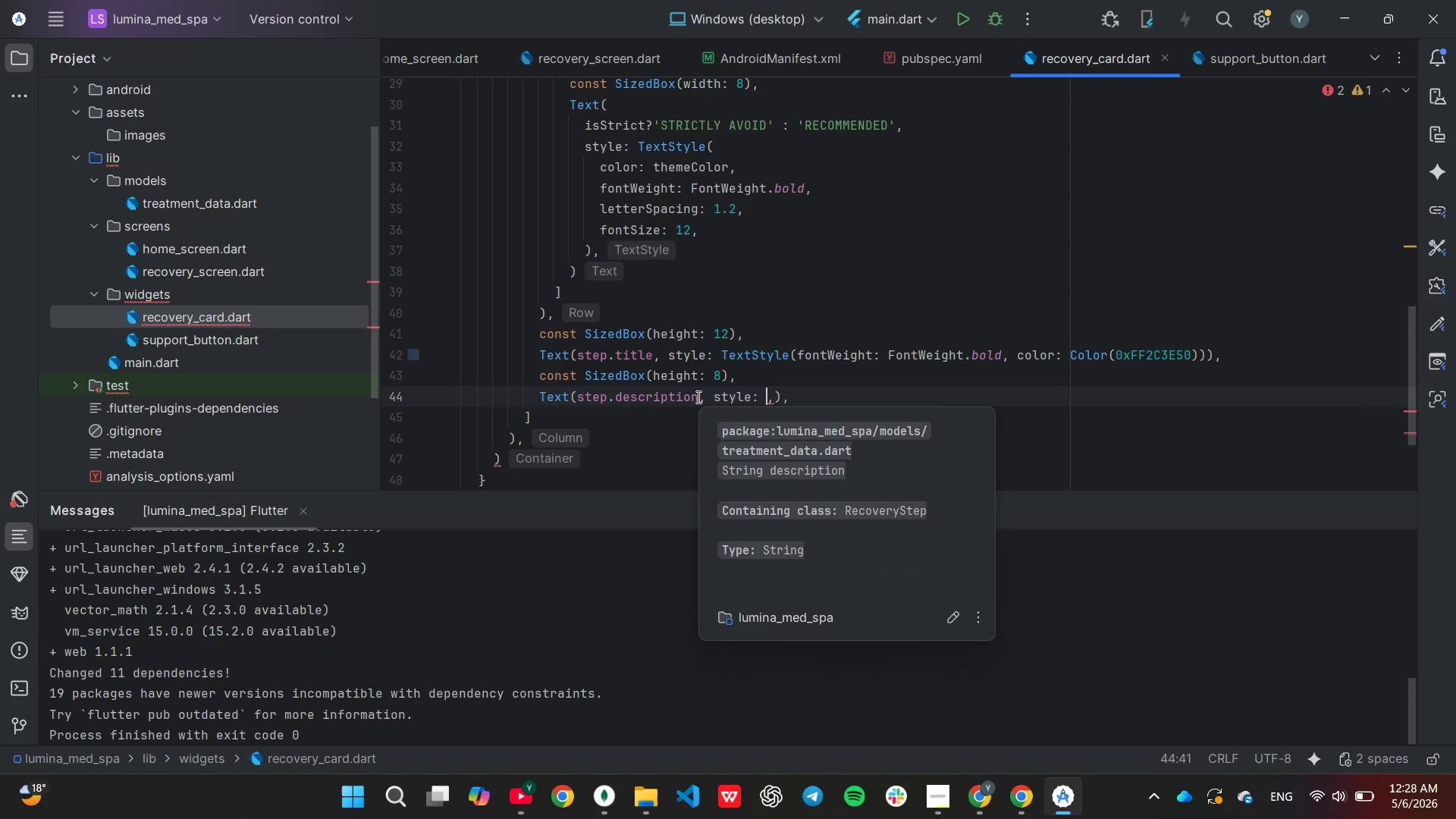 
type(Thee)
key(Backspace)
type(me.)
key(Tab)
 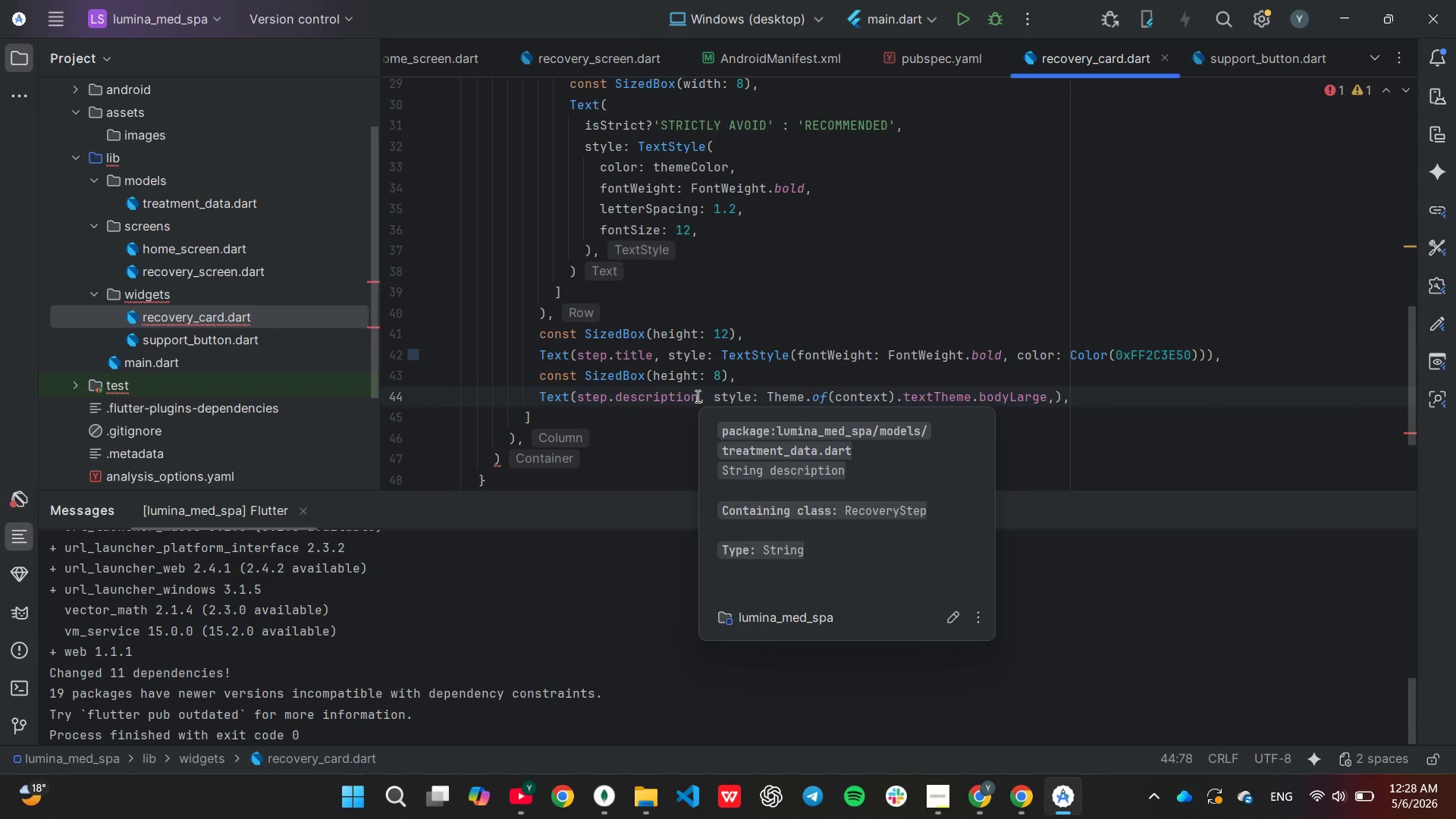 
hold_key(key=ArrowRight, duration=0.34)
 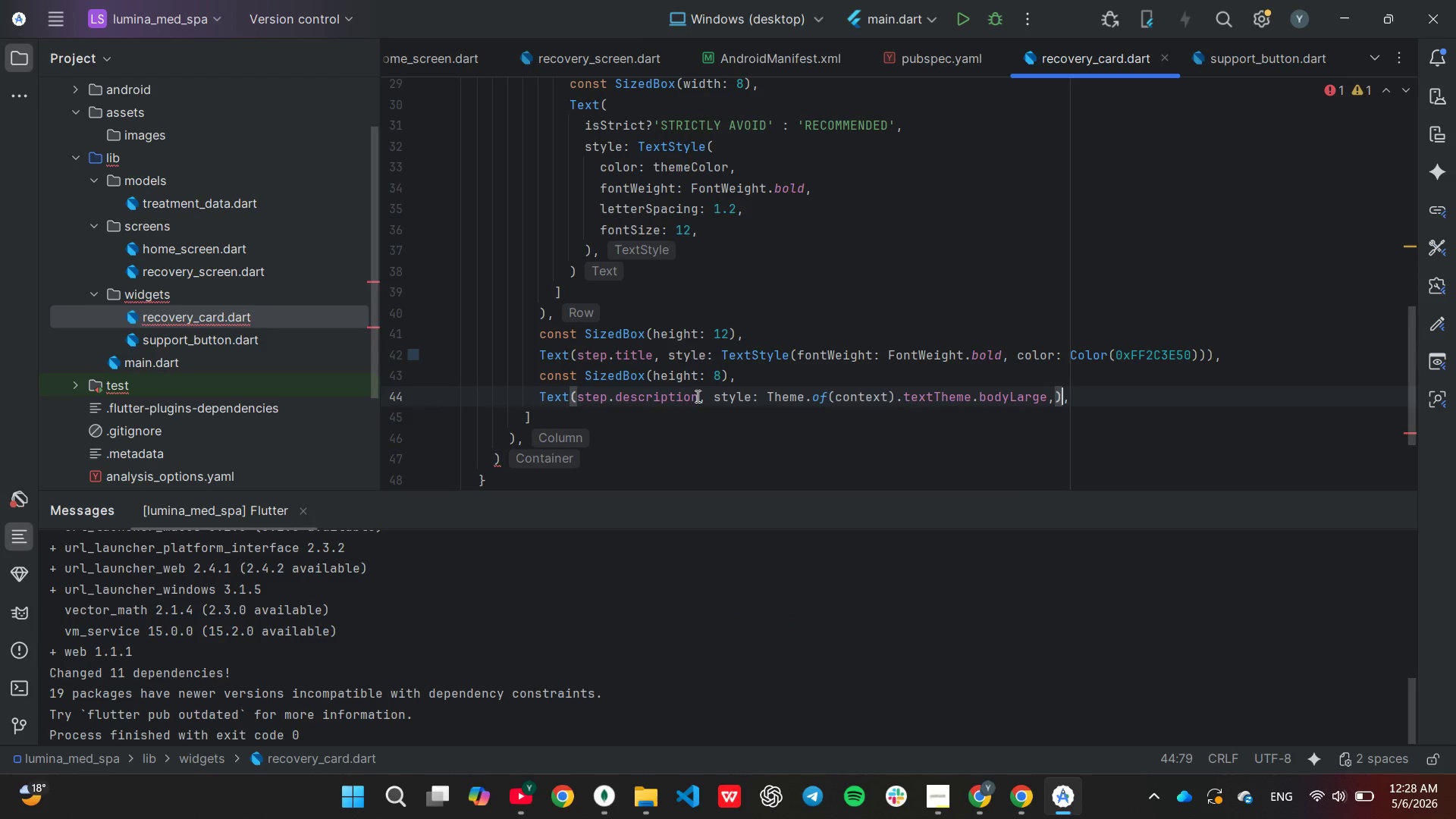 
key(ArrowRight)
 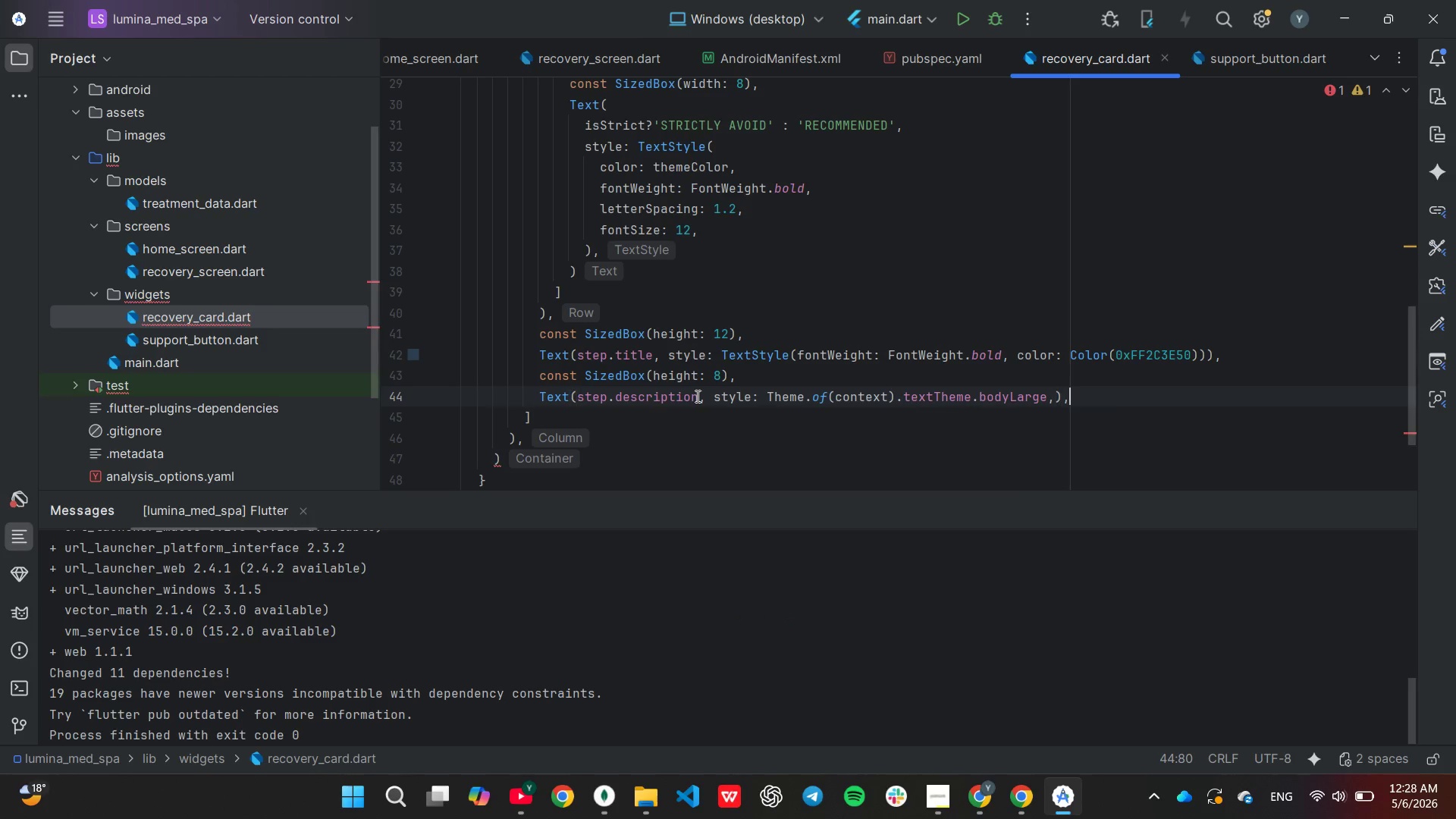 
key(ArrowRight)
 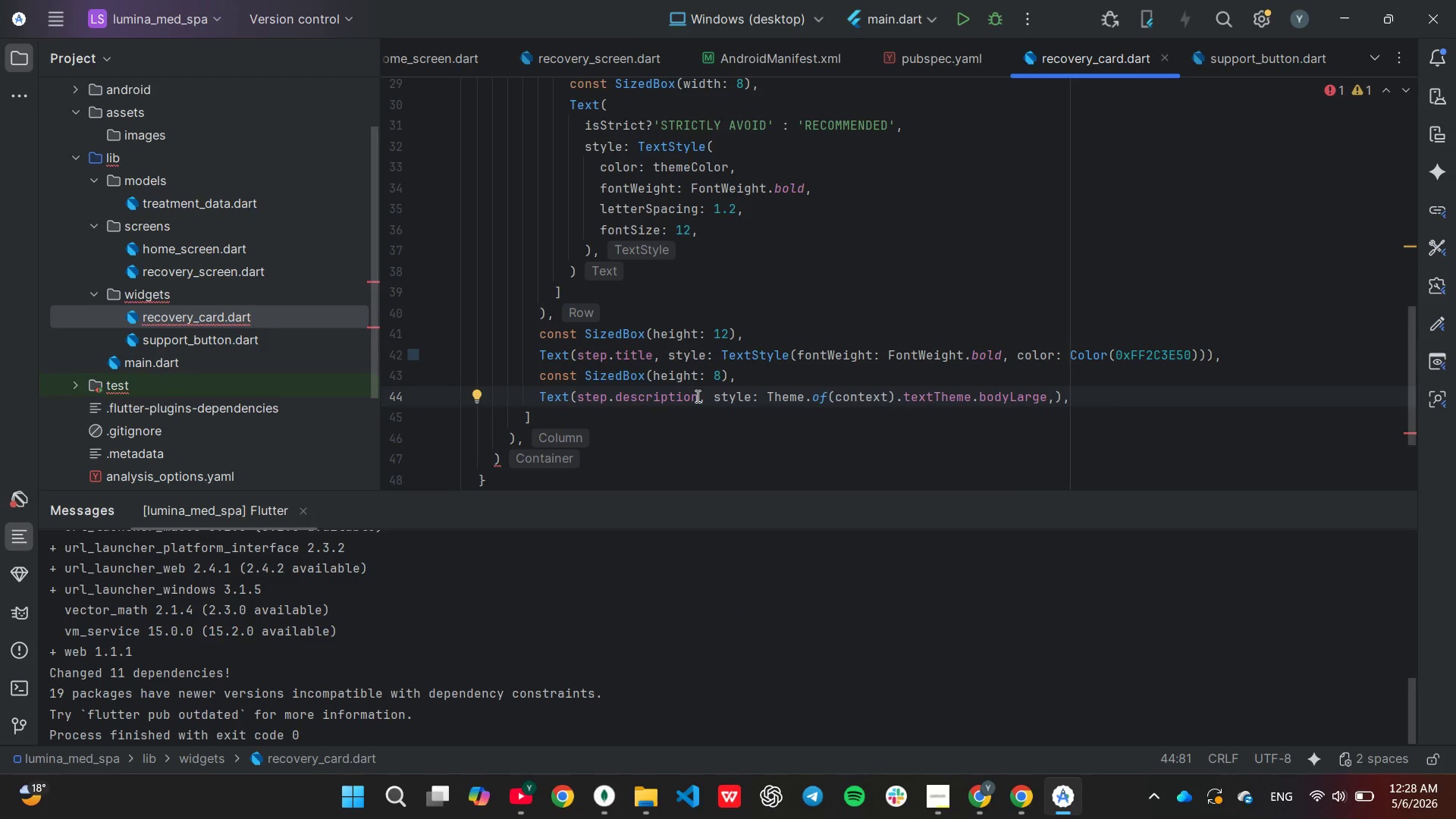 
key(ArrowDown)
 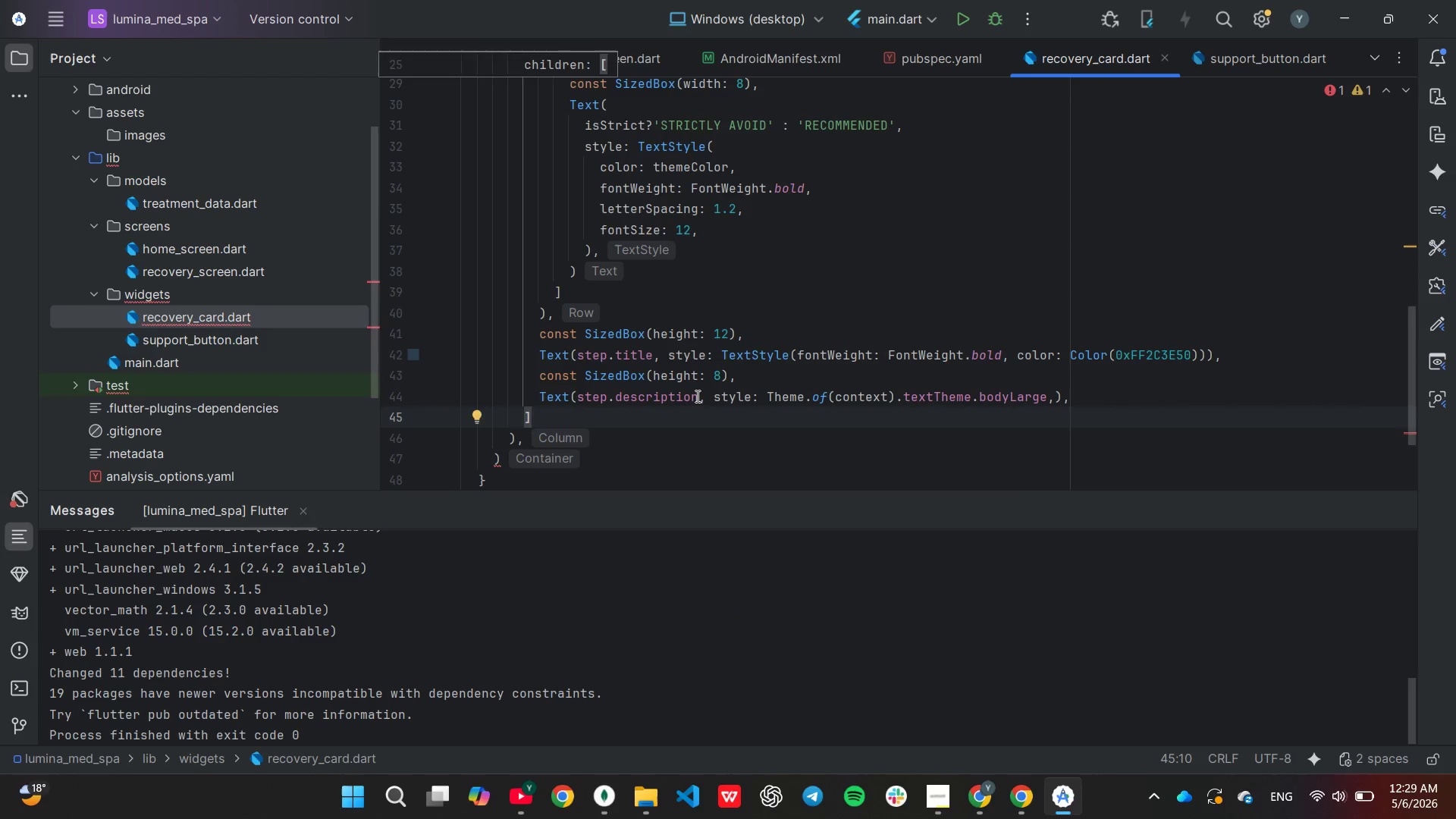 
key(Comma)
 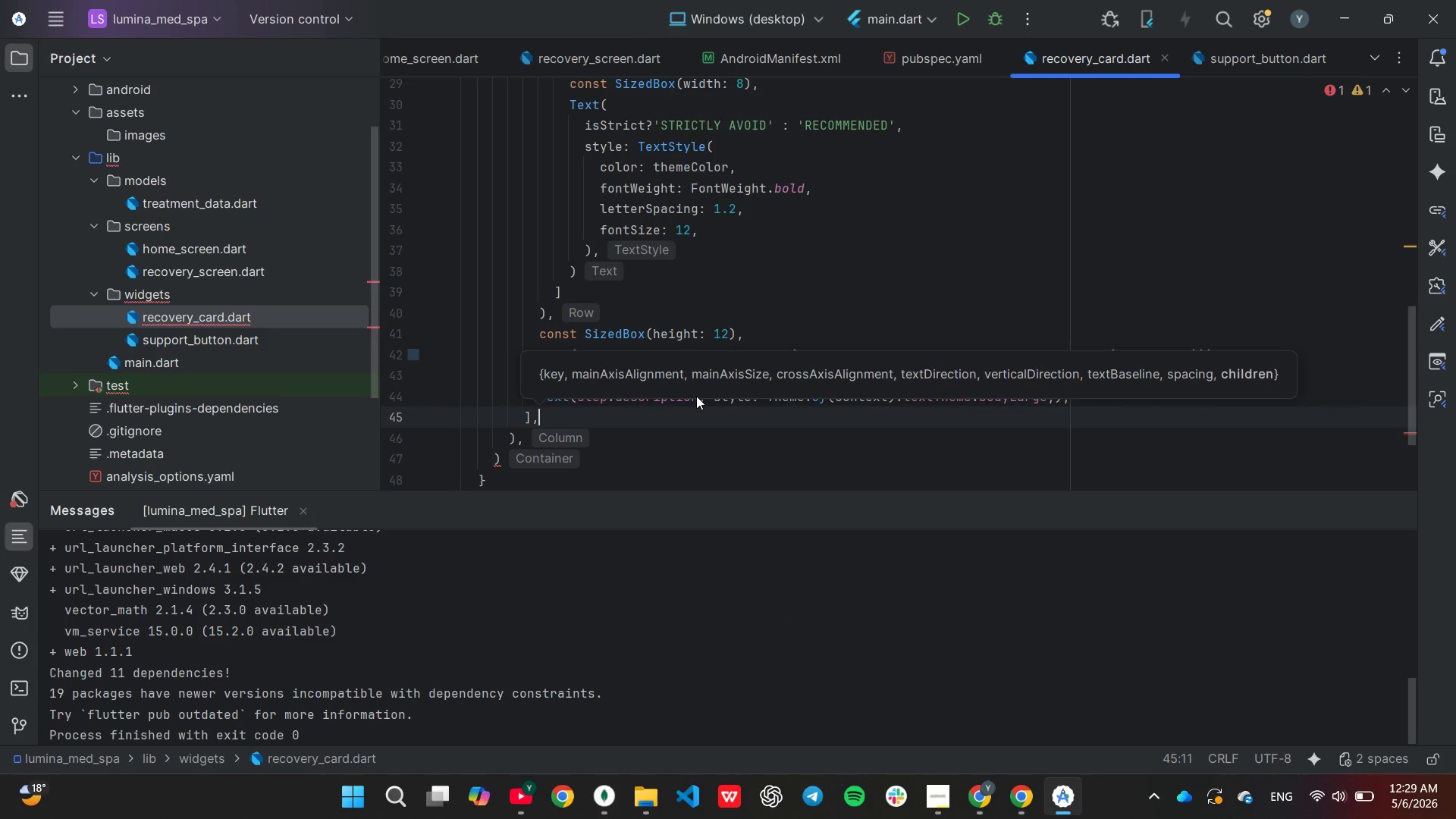 
key(ArrowDown)
 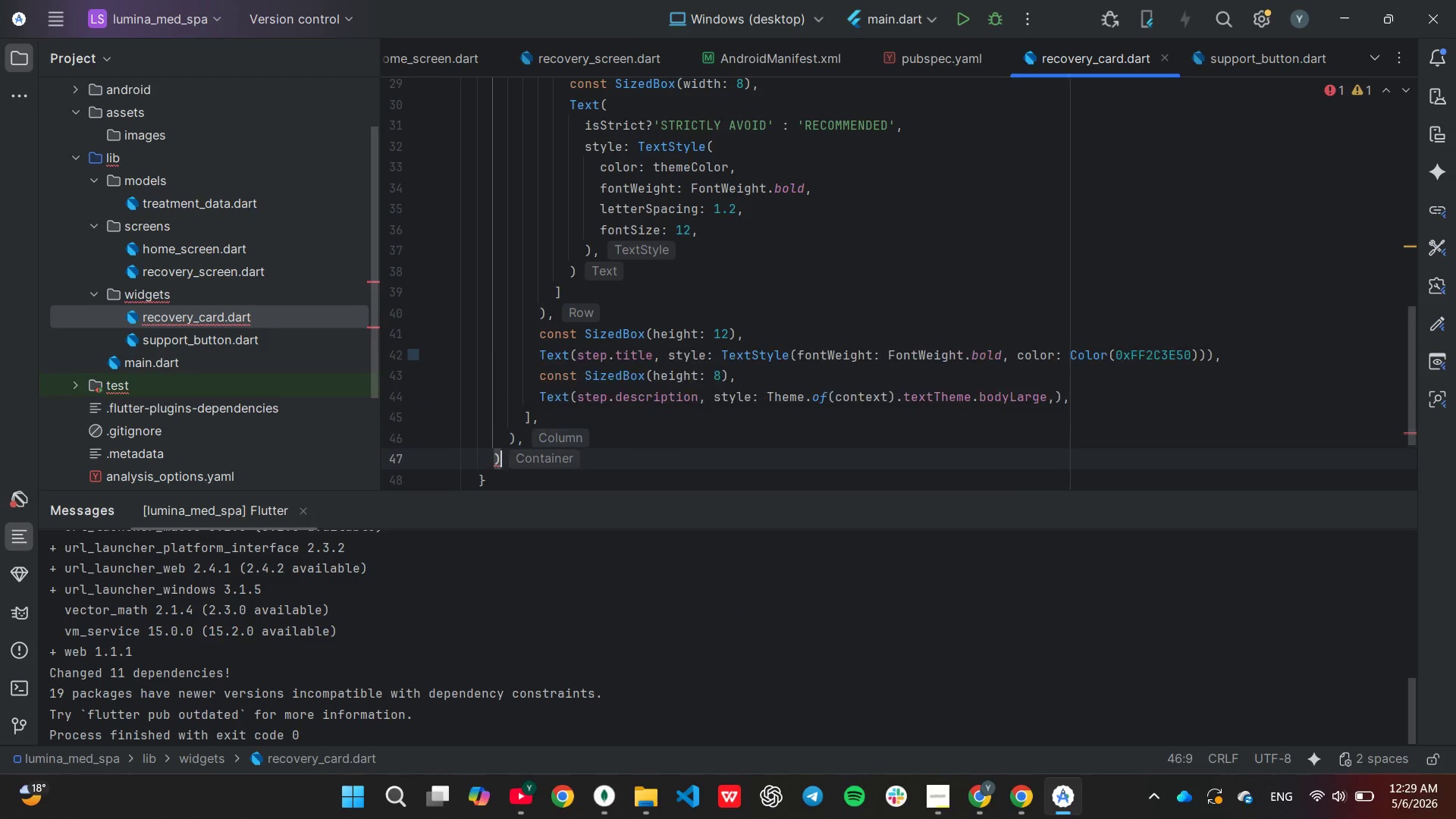 
key(ArrowDown)
 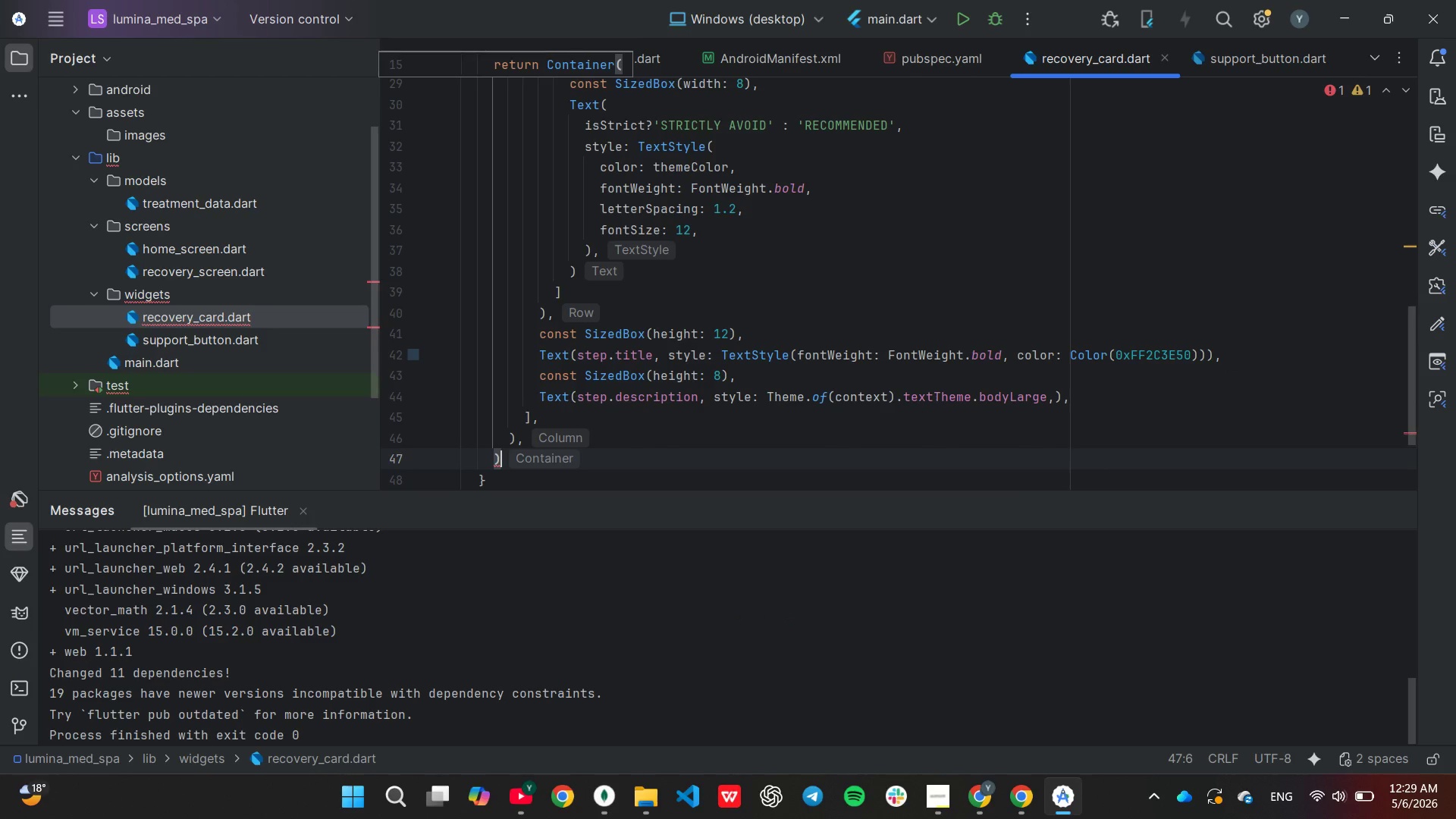 
key(Semicolon)
 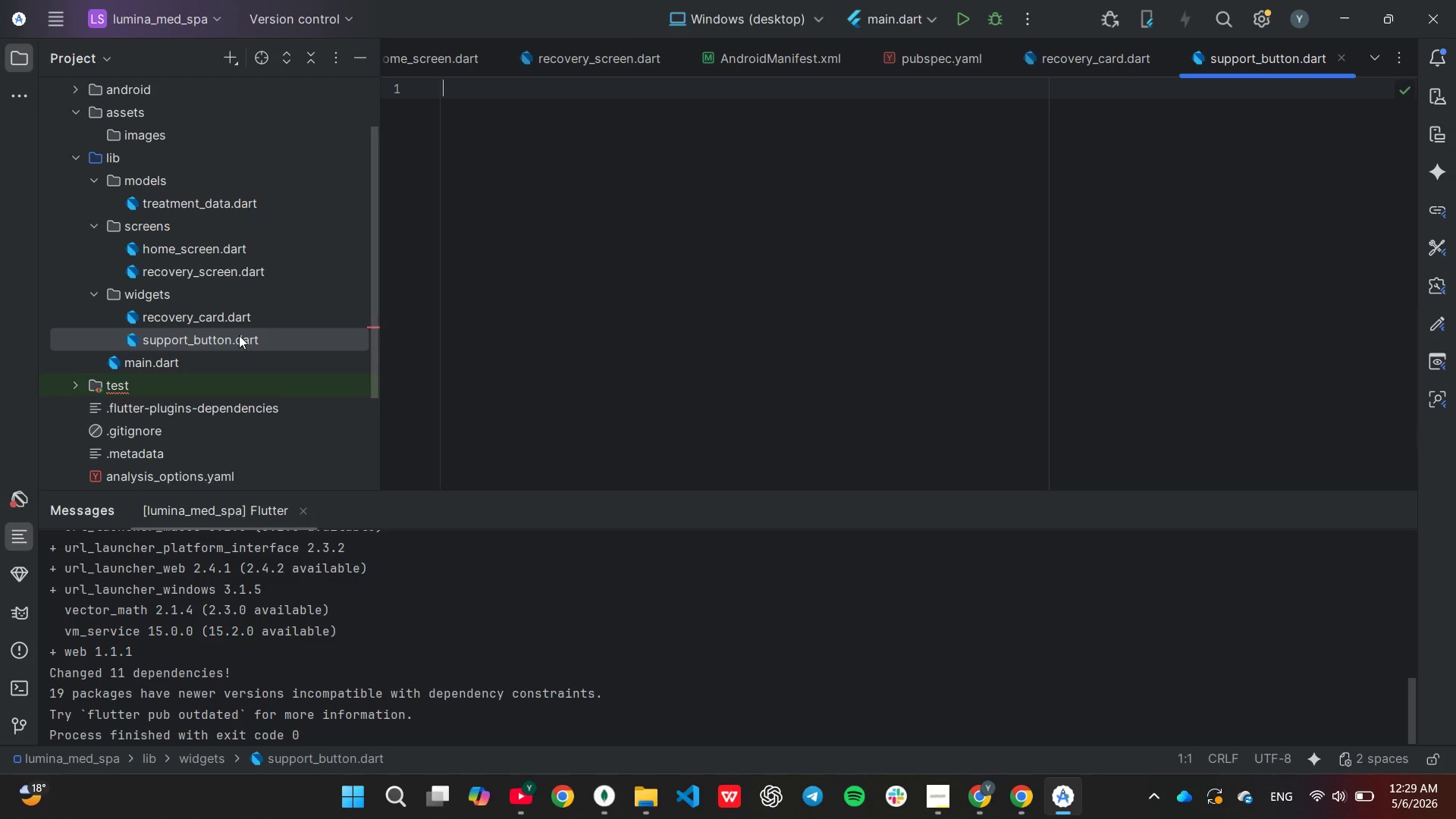 
wait(28.76)
 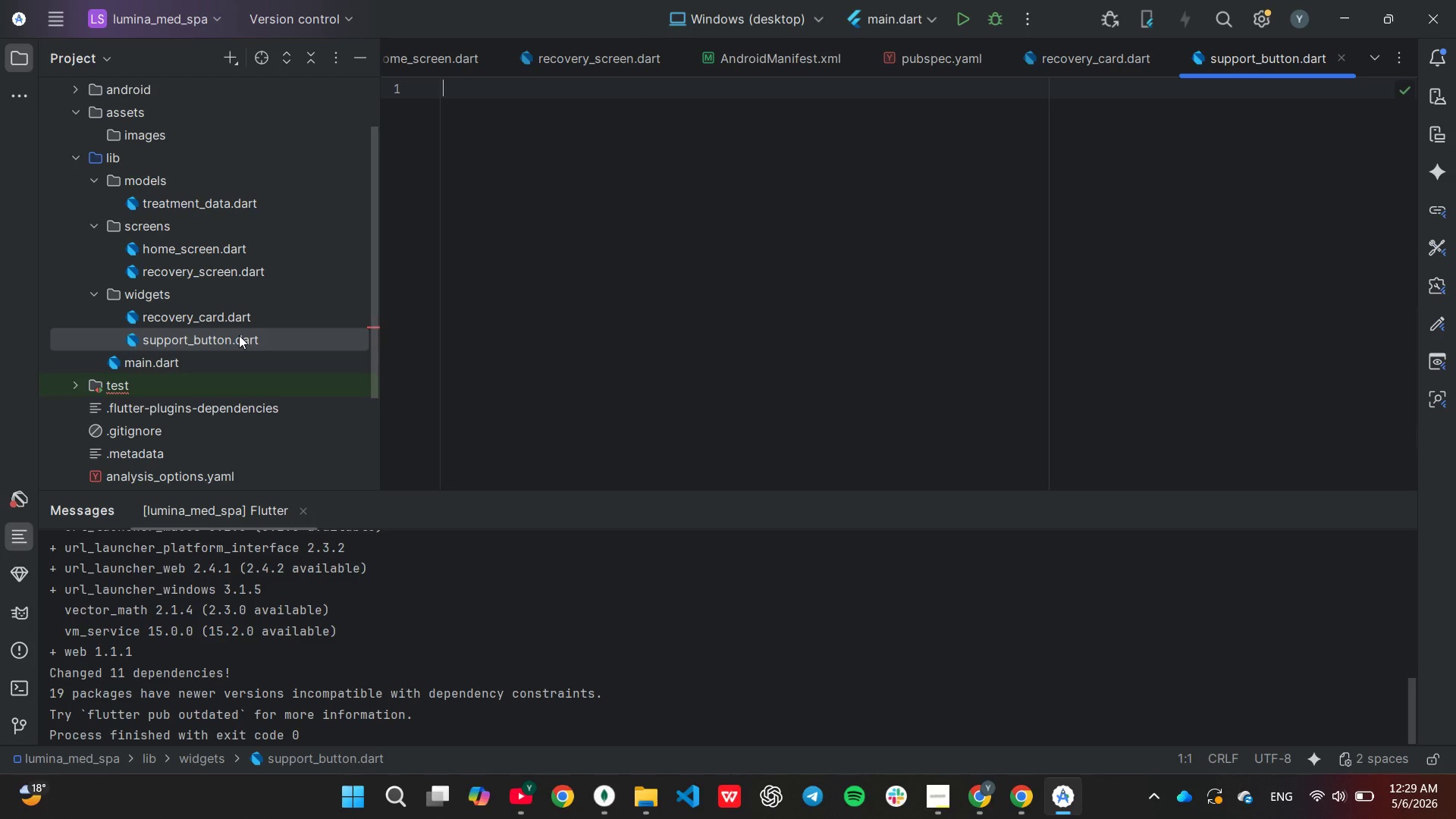 
left_click([604, 233])
 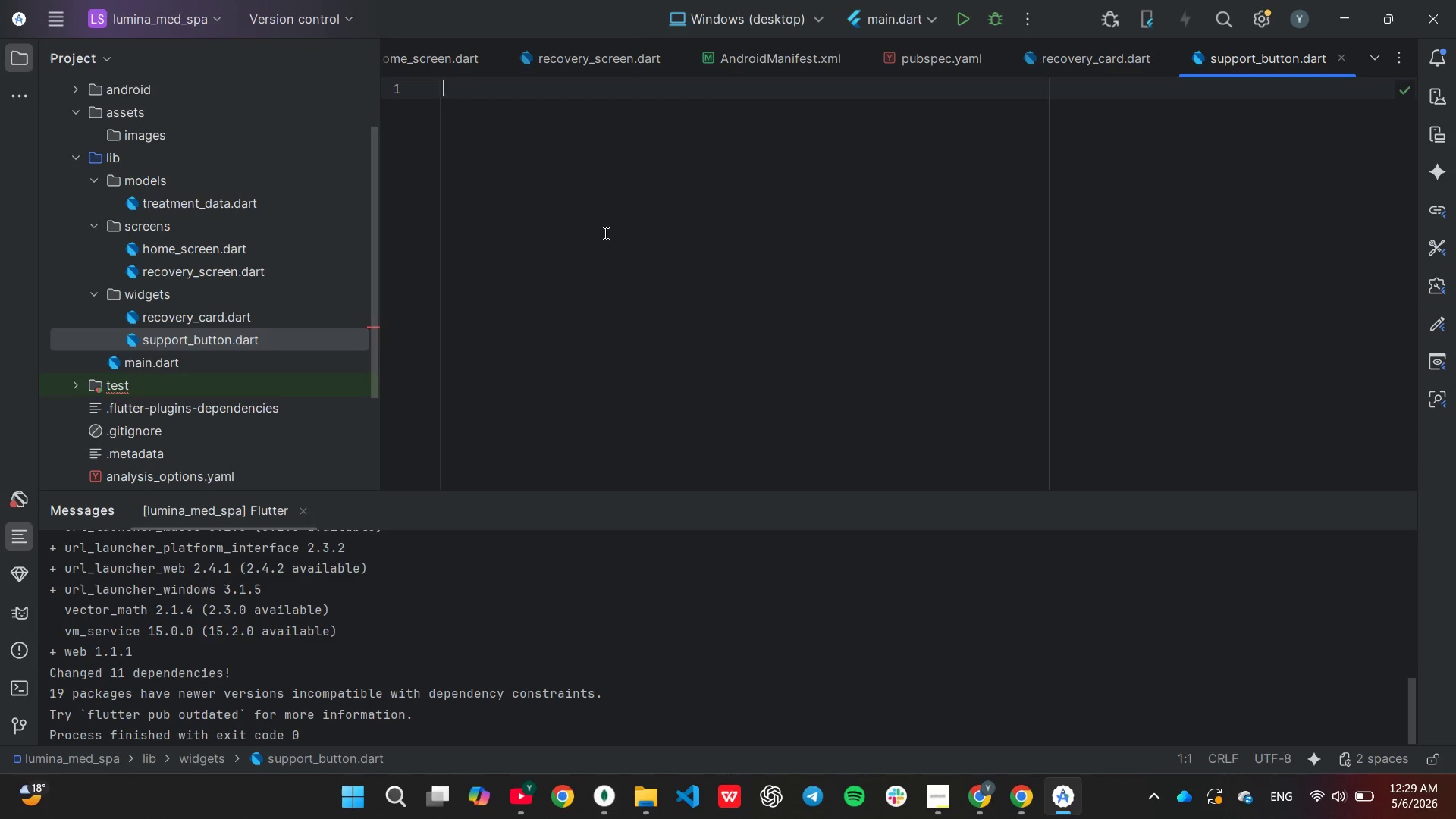 
scroll: coordinate [604, 233], scroll_direction: none, amount: 0.0
 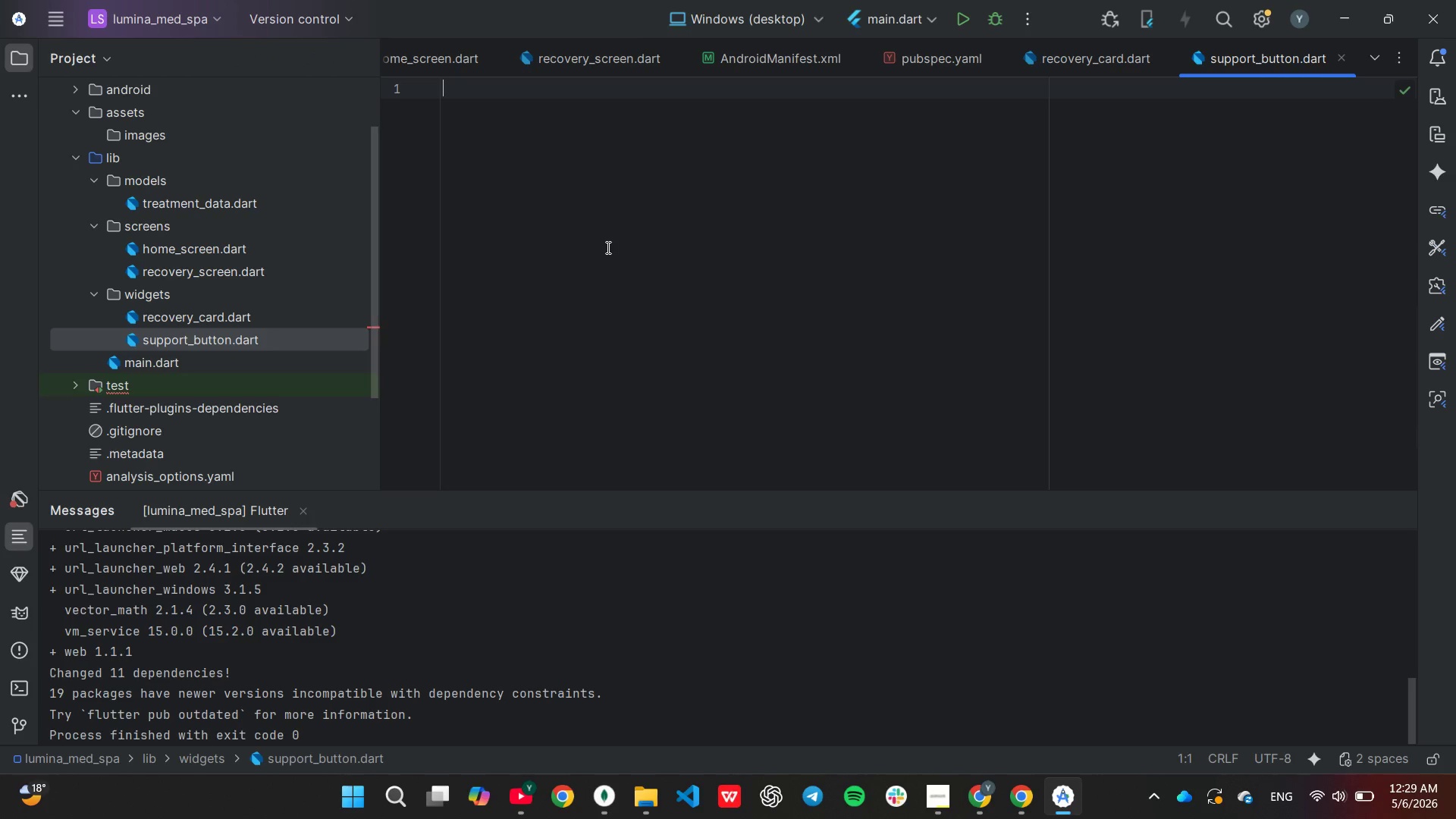 
type(im)
 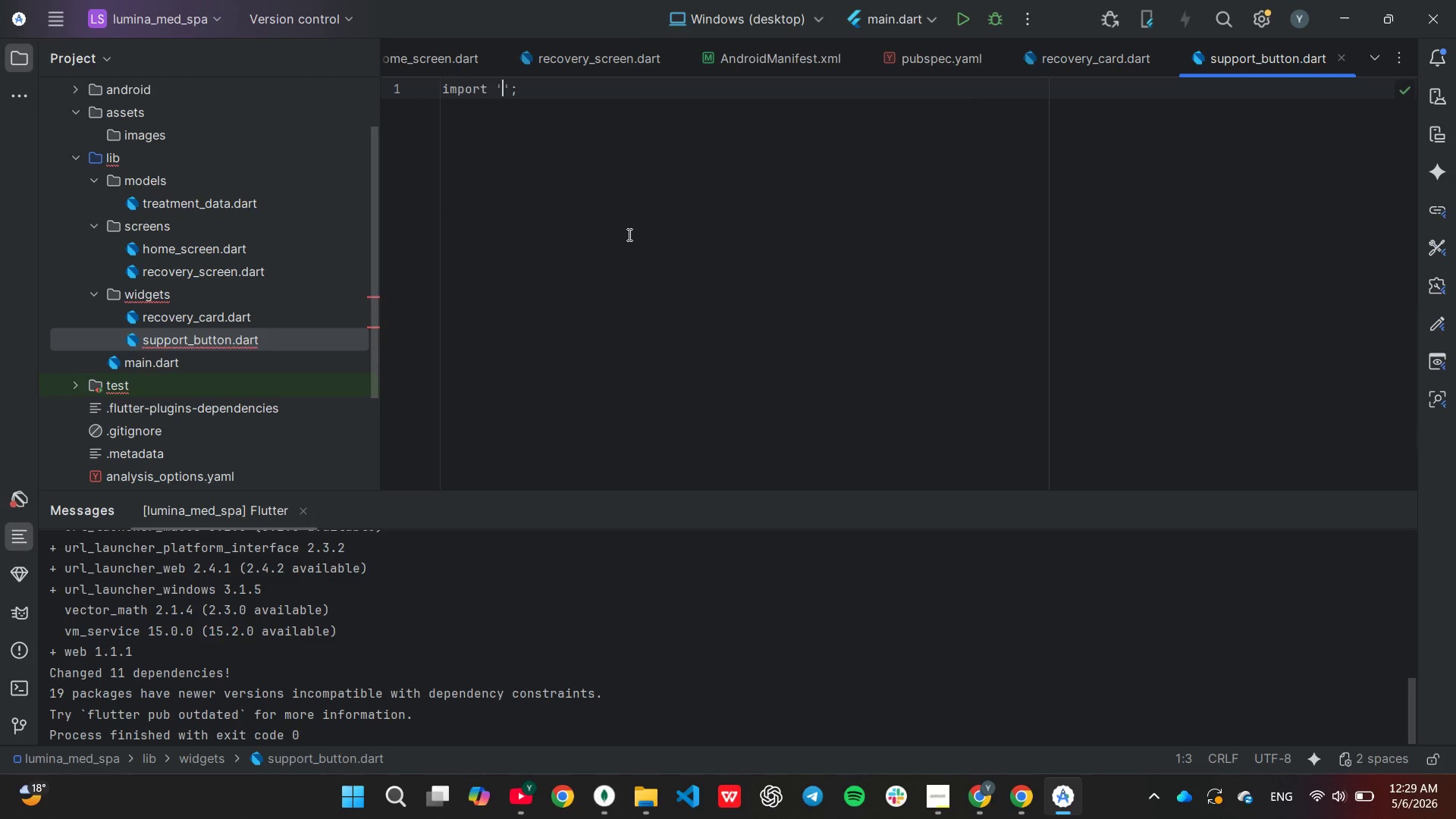 
key(Enter)
 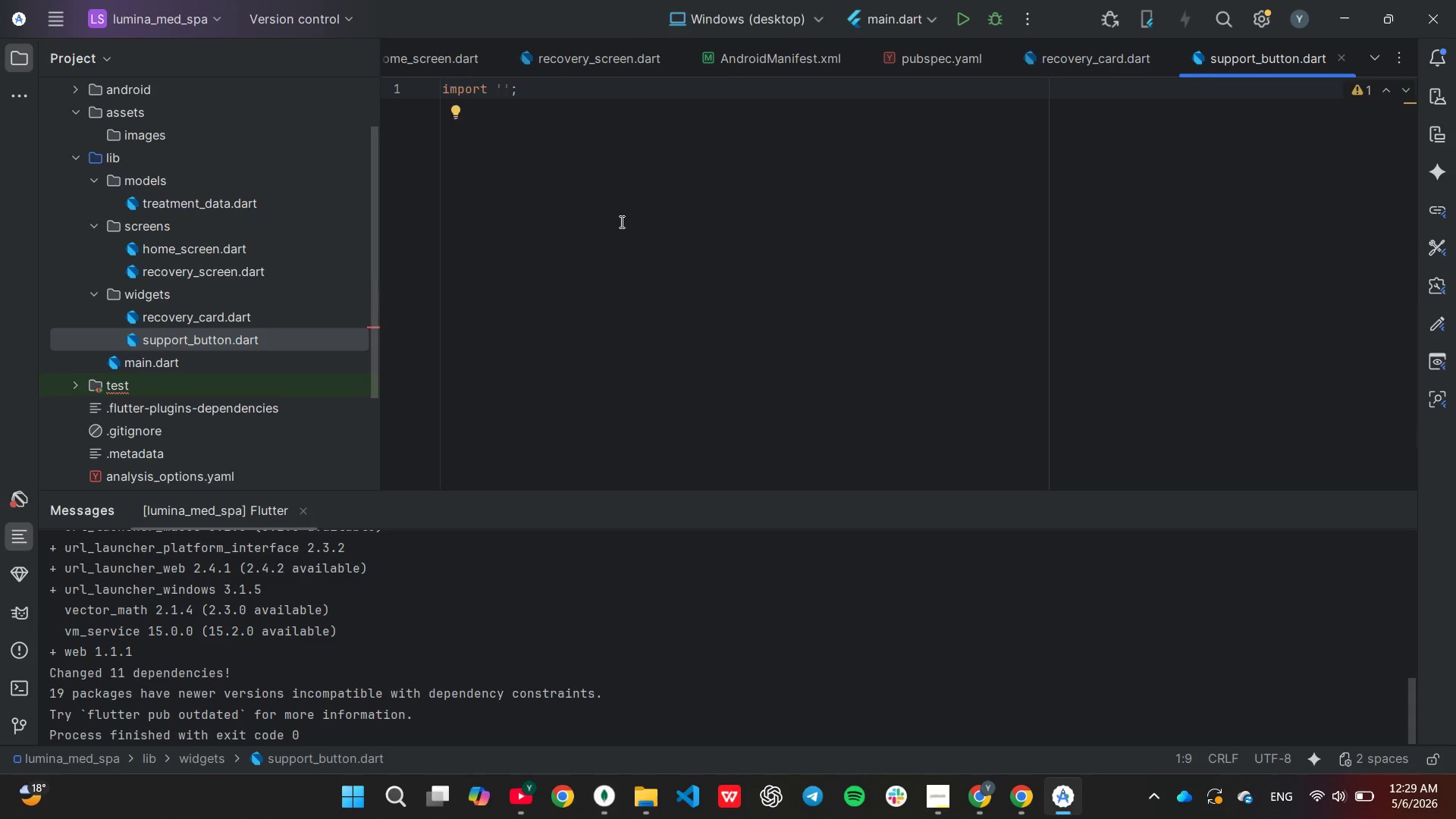 
key(P)
 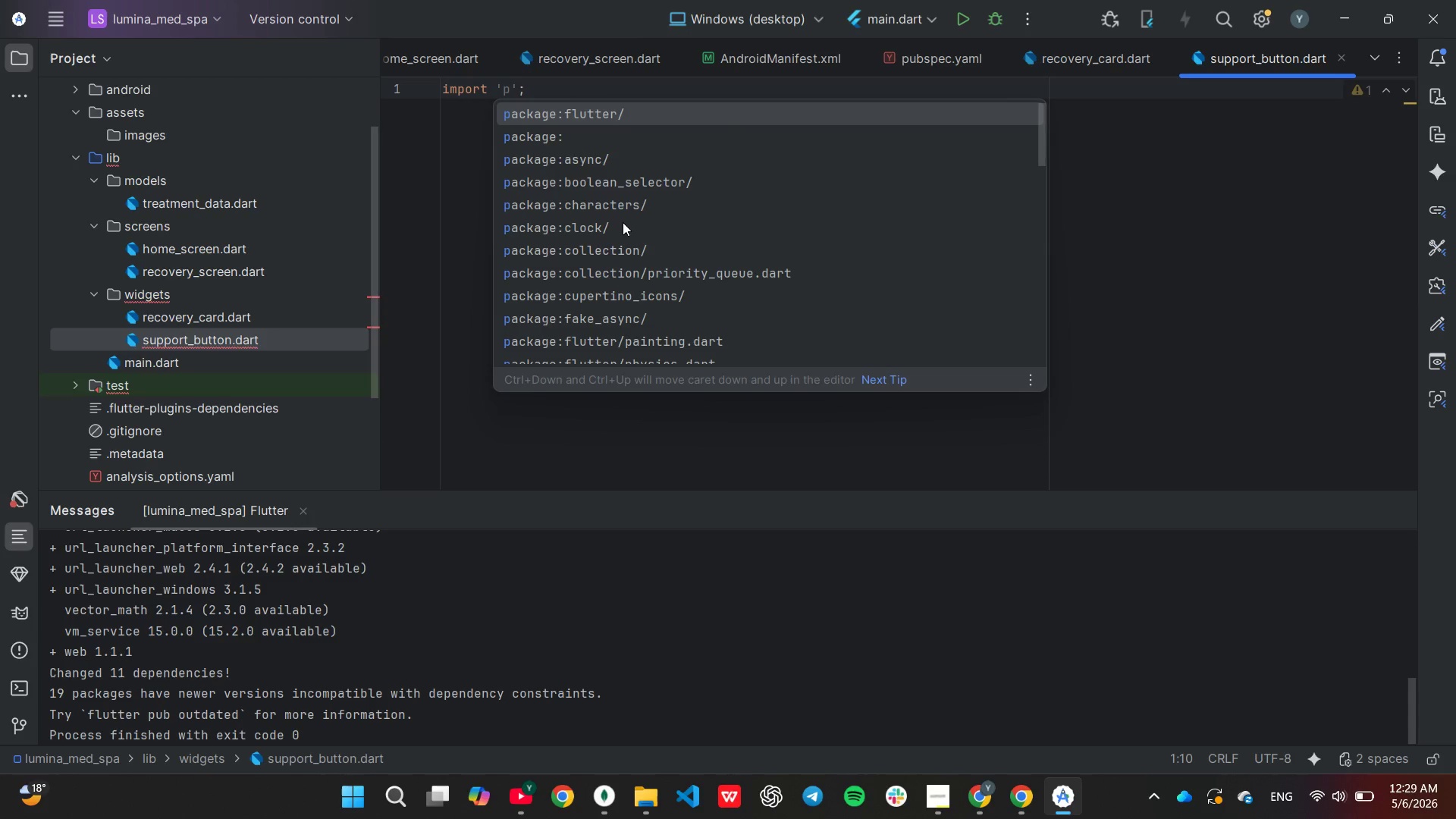 
key(Enter)
 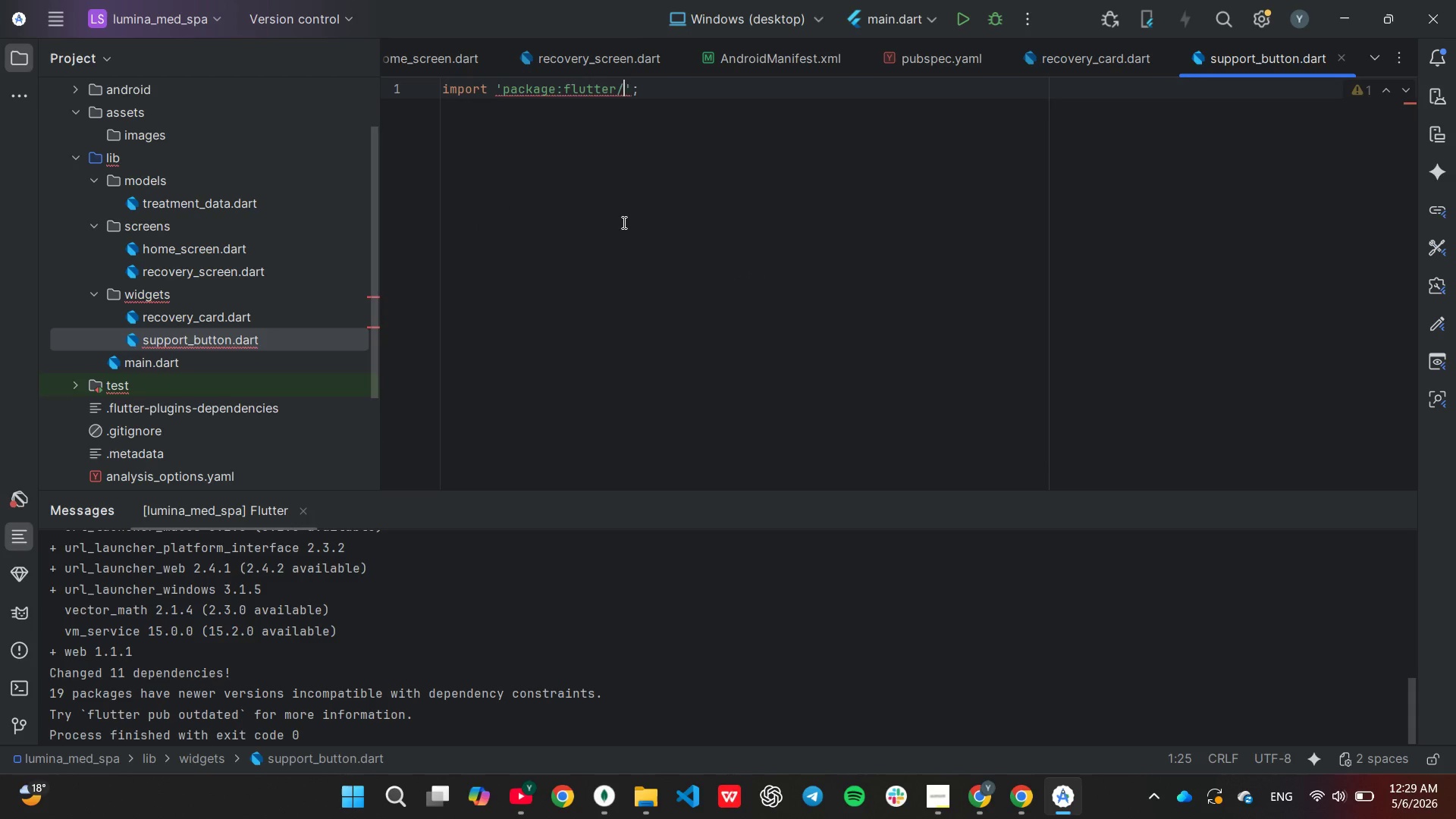 
type(ma)
 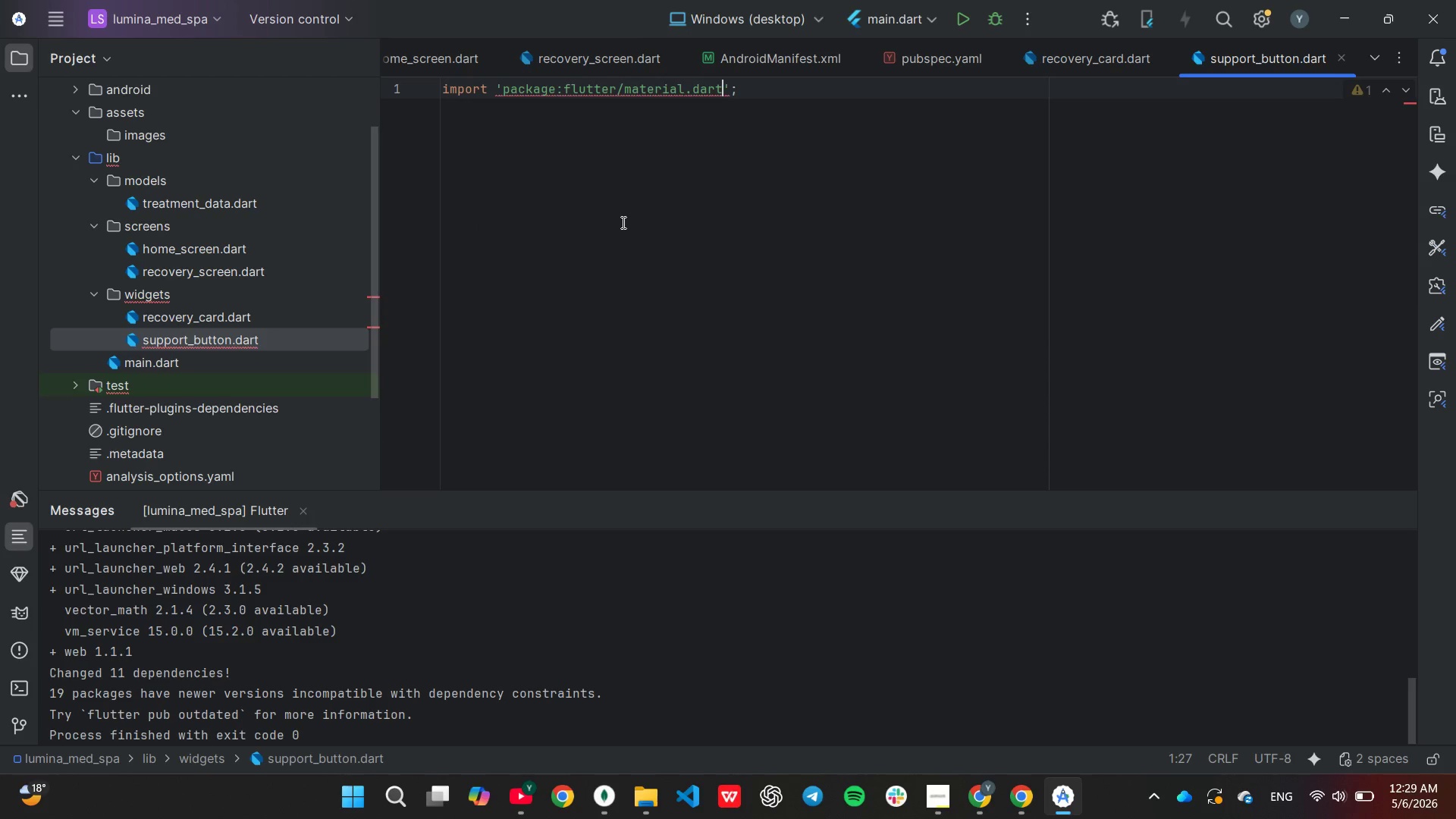 
key(Enter)
 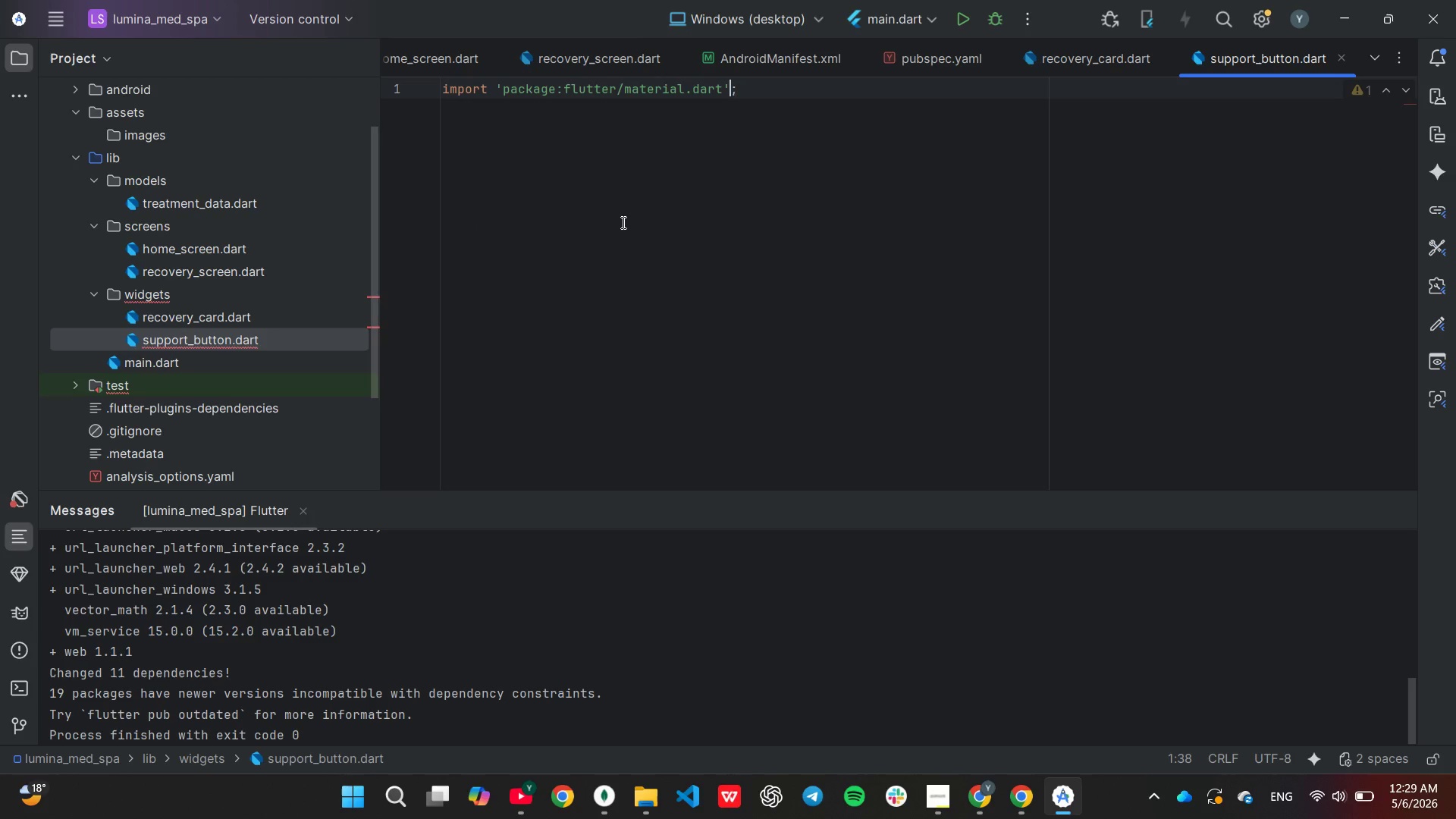 
key(ArrowRight)
 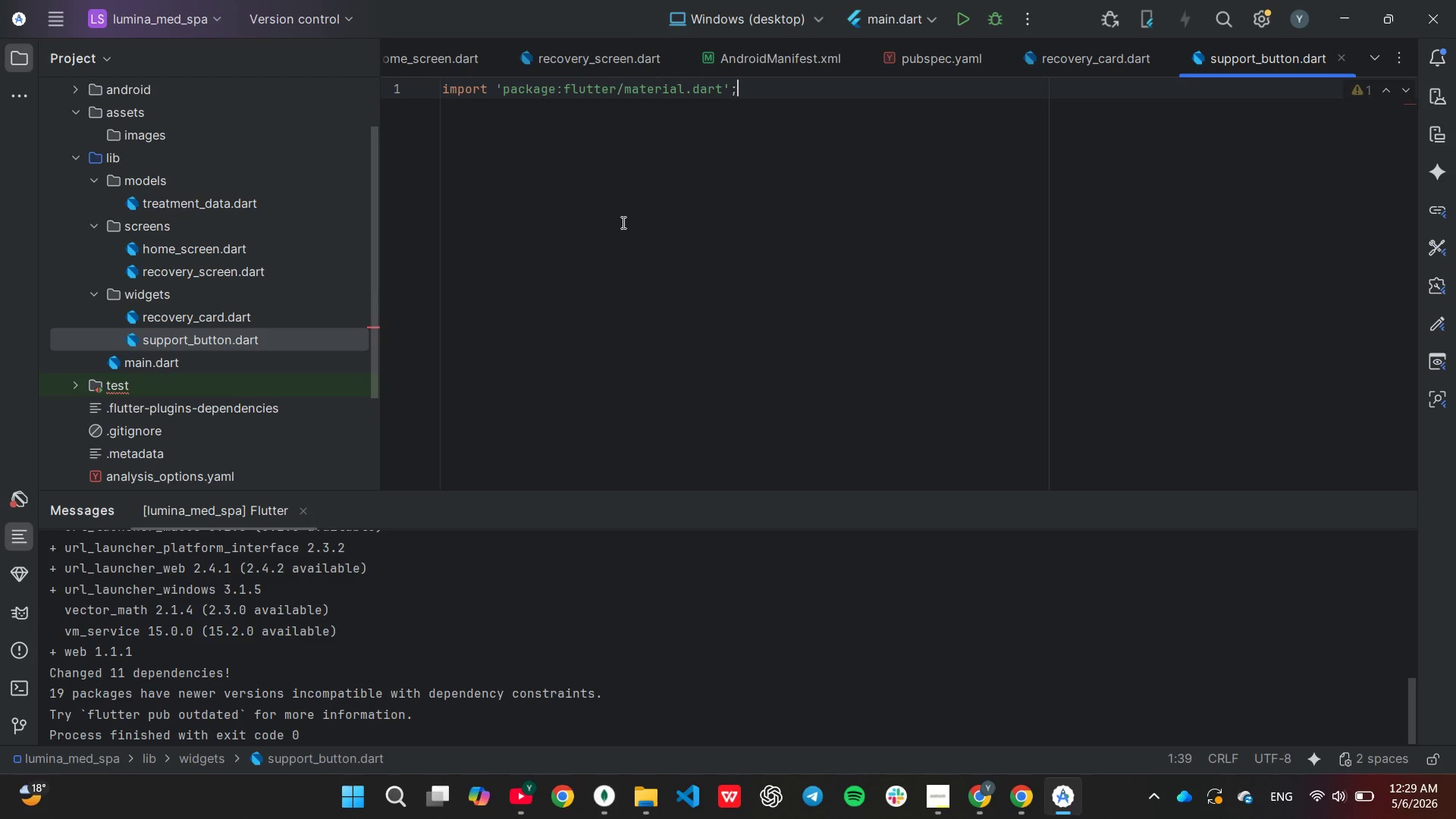 
key(ArrowRight)
 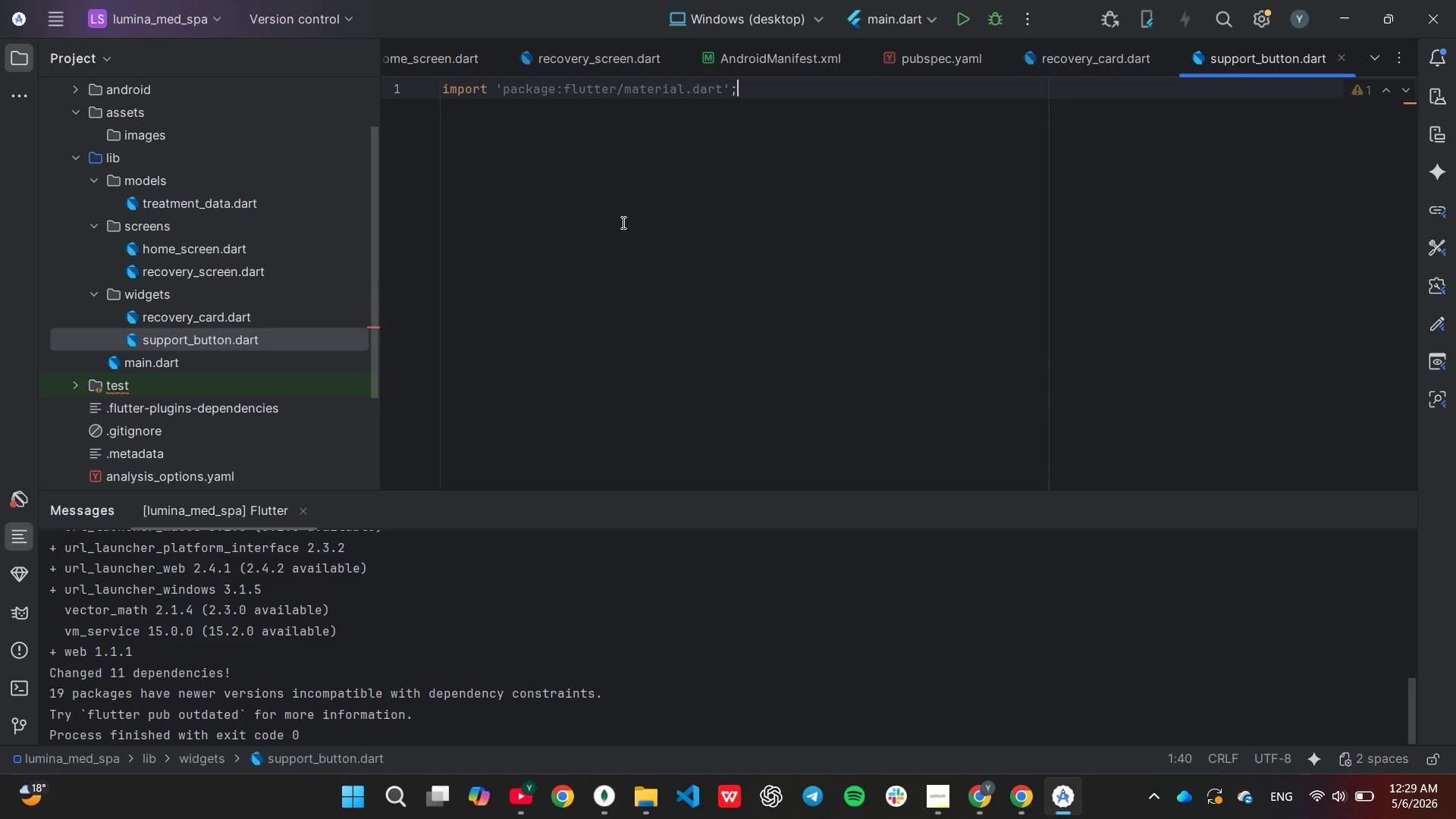 
key(Enter)
 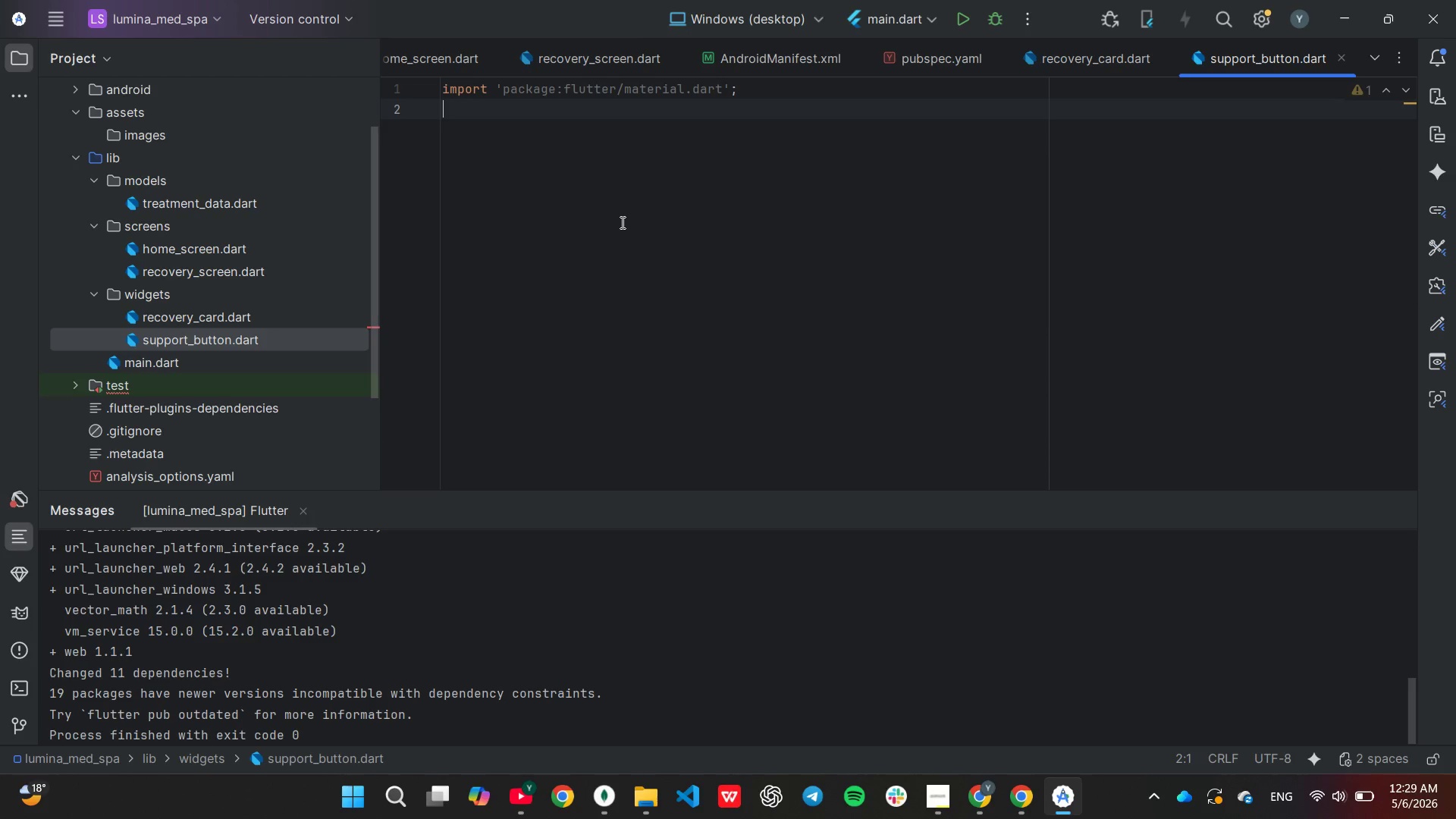 
type(im)
 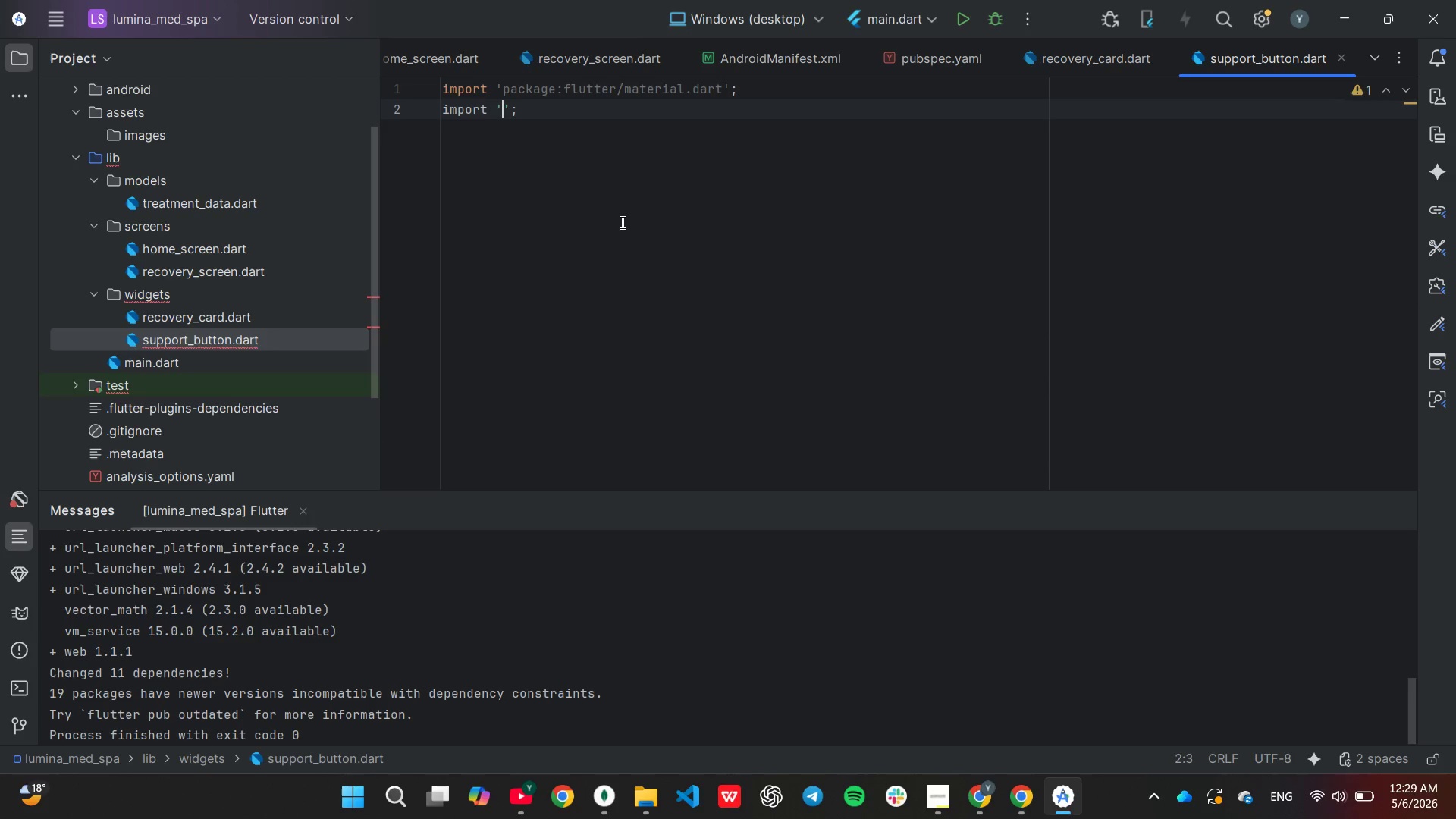 
key(Enter)
 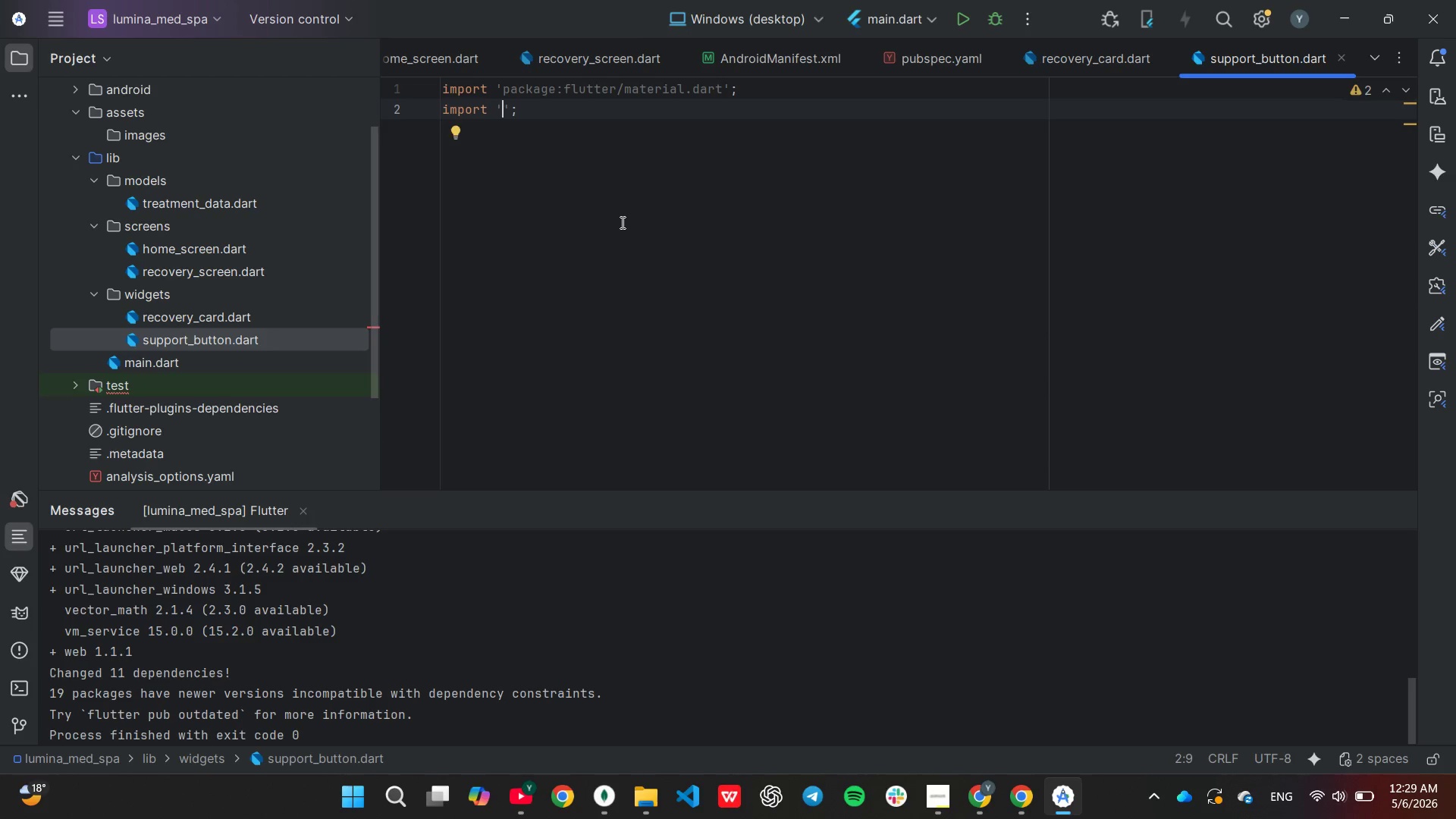 
type(pa)
 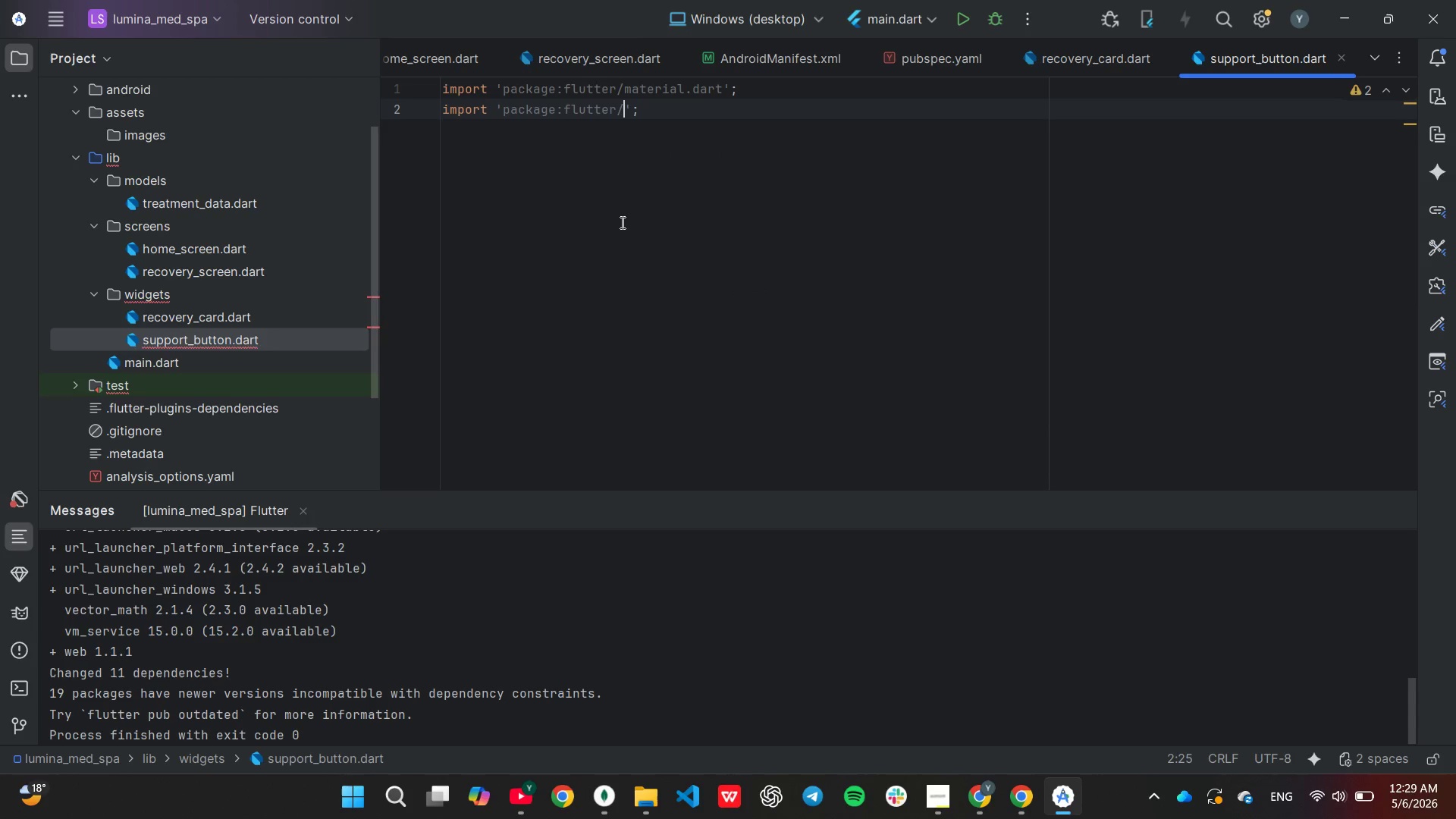 
key(Enter)
 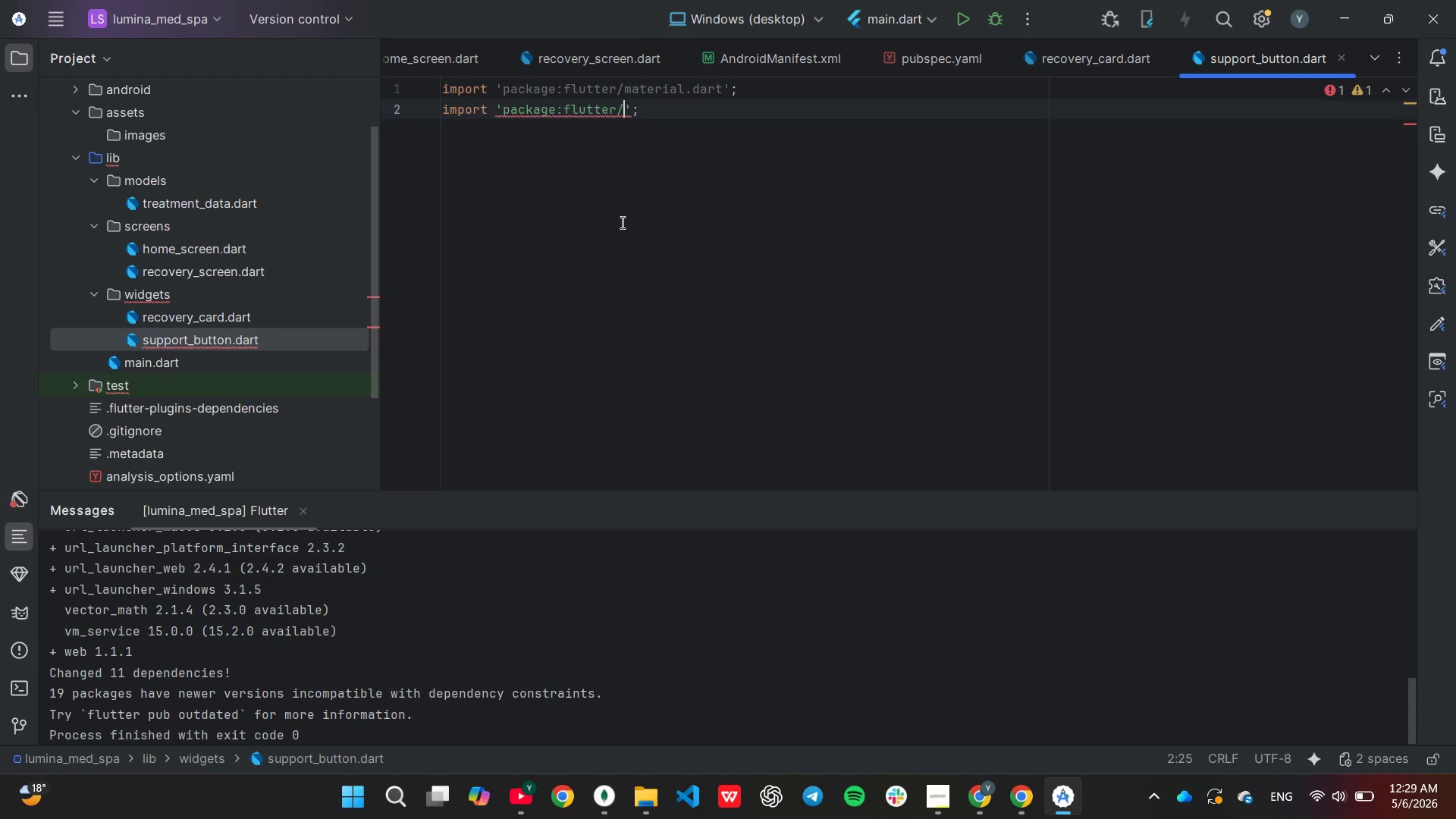 
hold_key(key=Backspace, duration=0.7)
 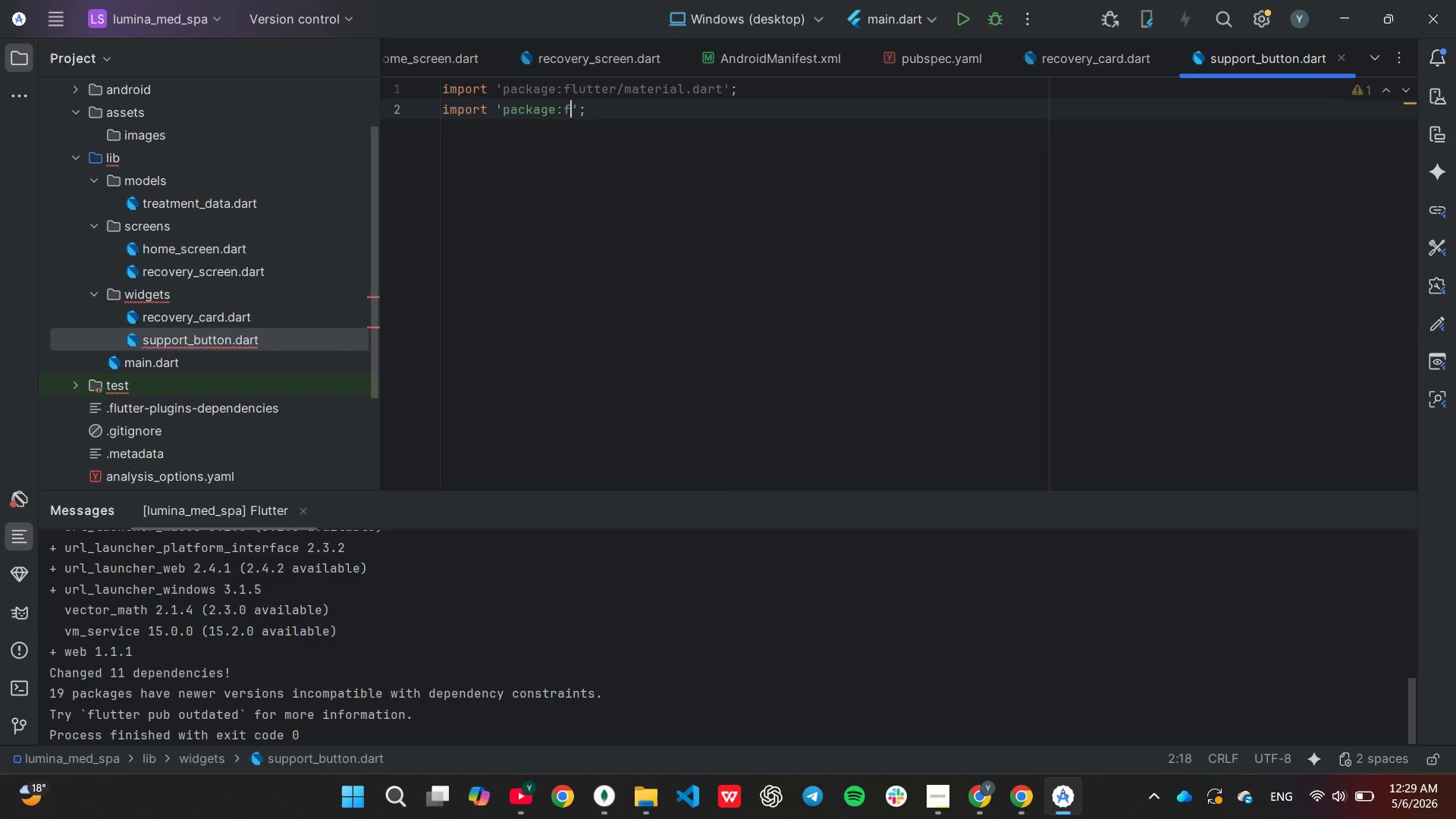 
key(Backspace)
 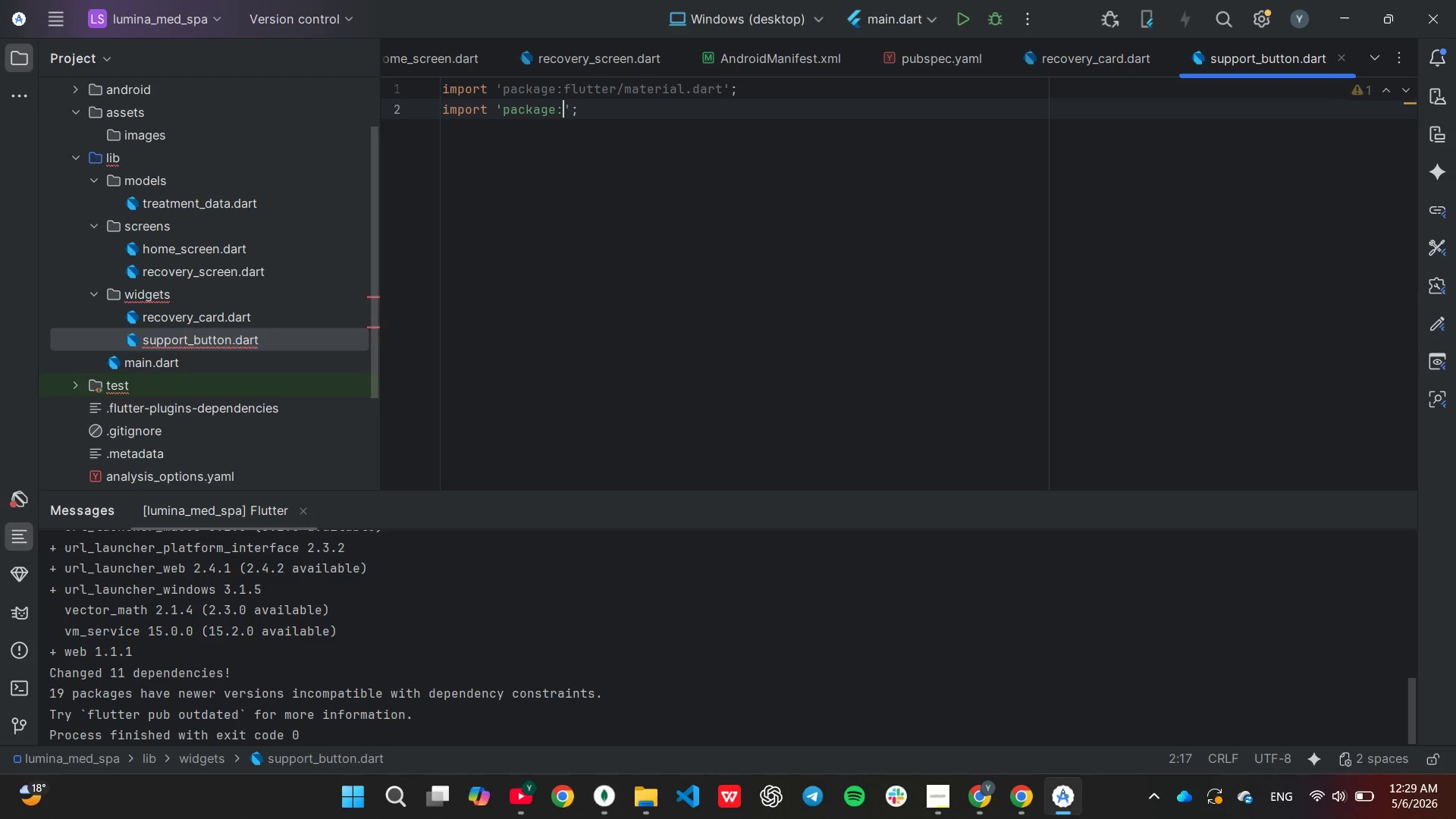 
key(U)
 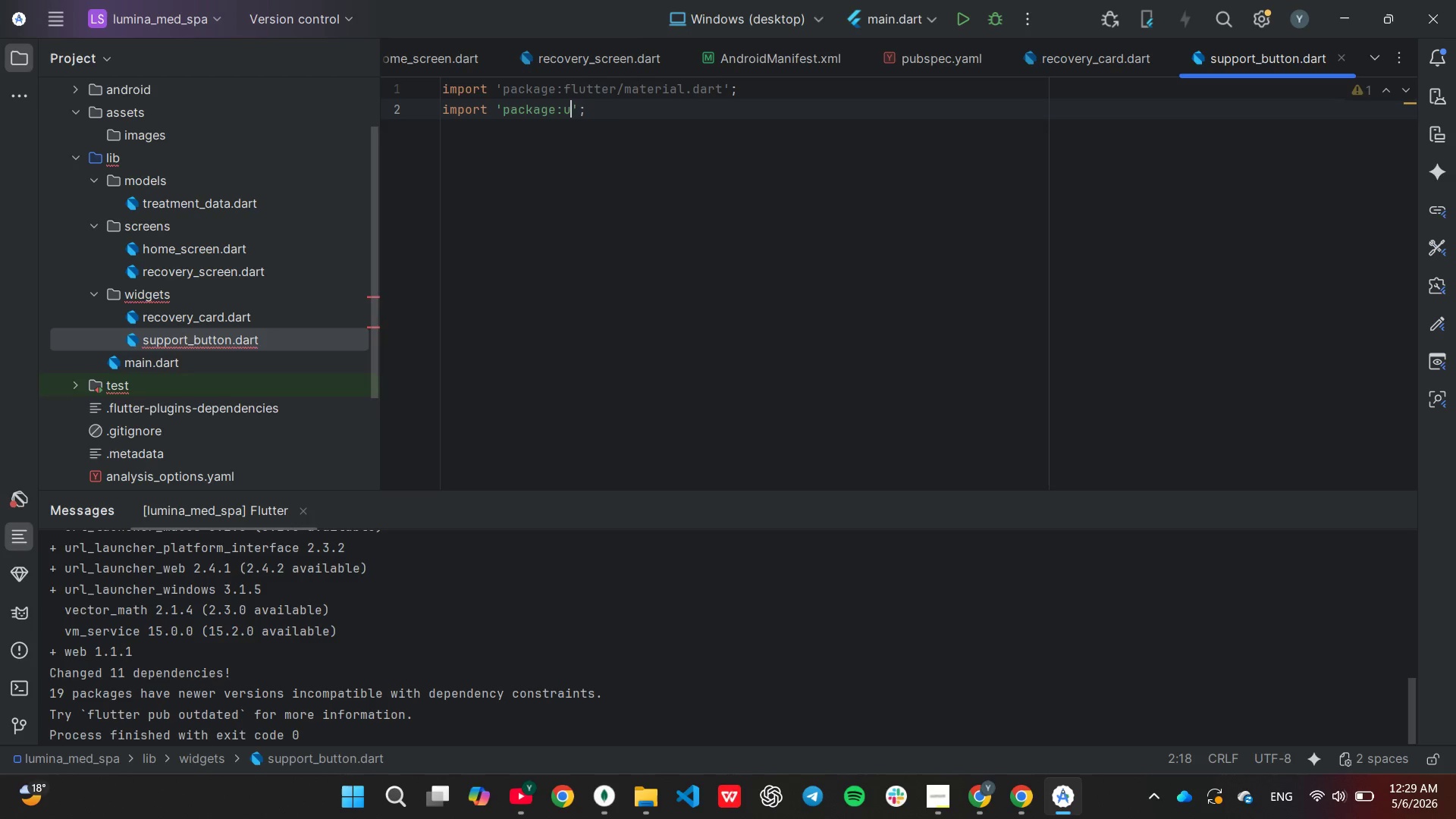 
key(Enter)
 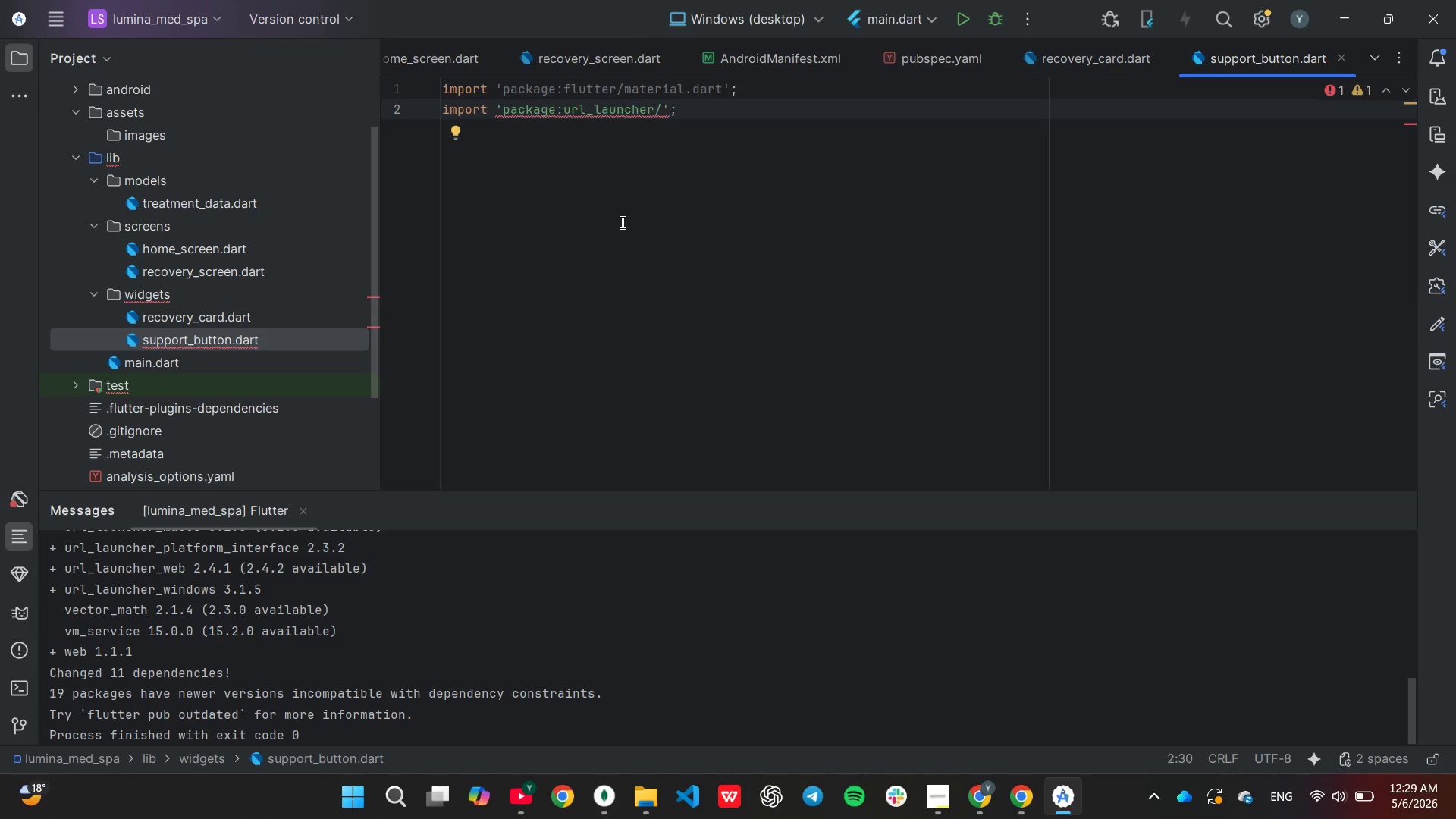 
key(U)
 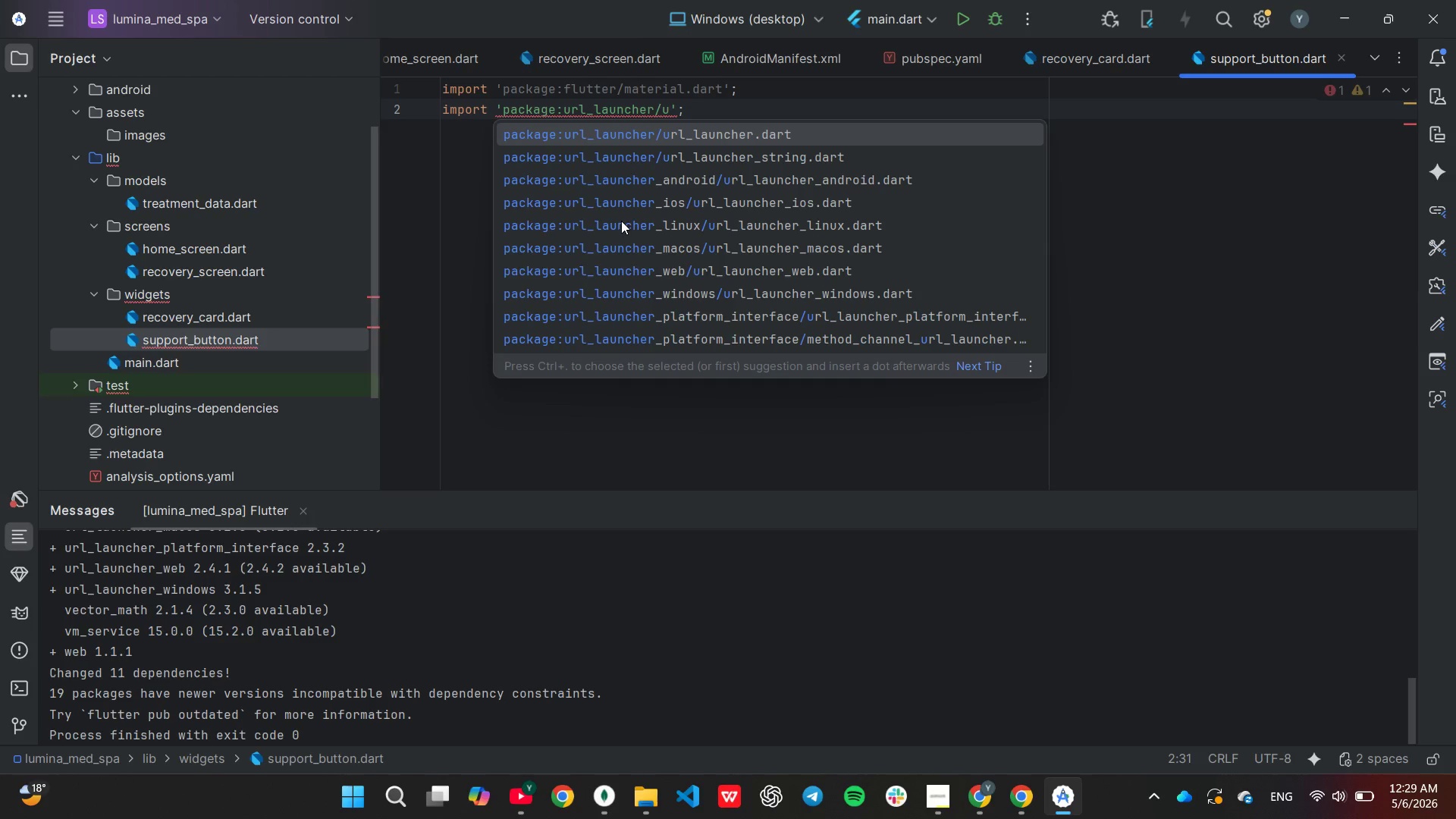 
key(Enter)
 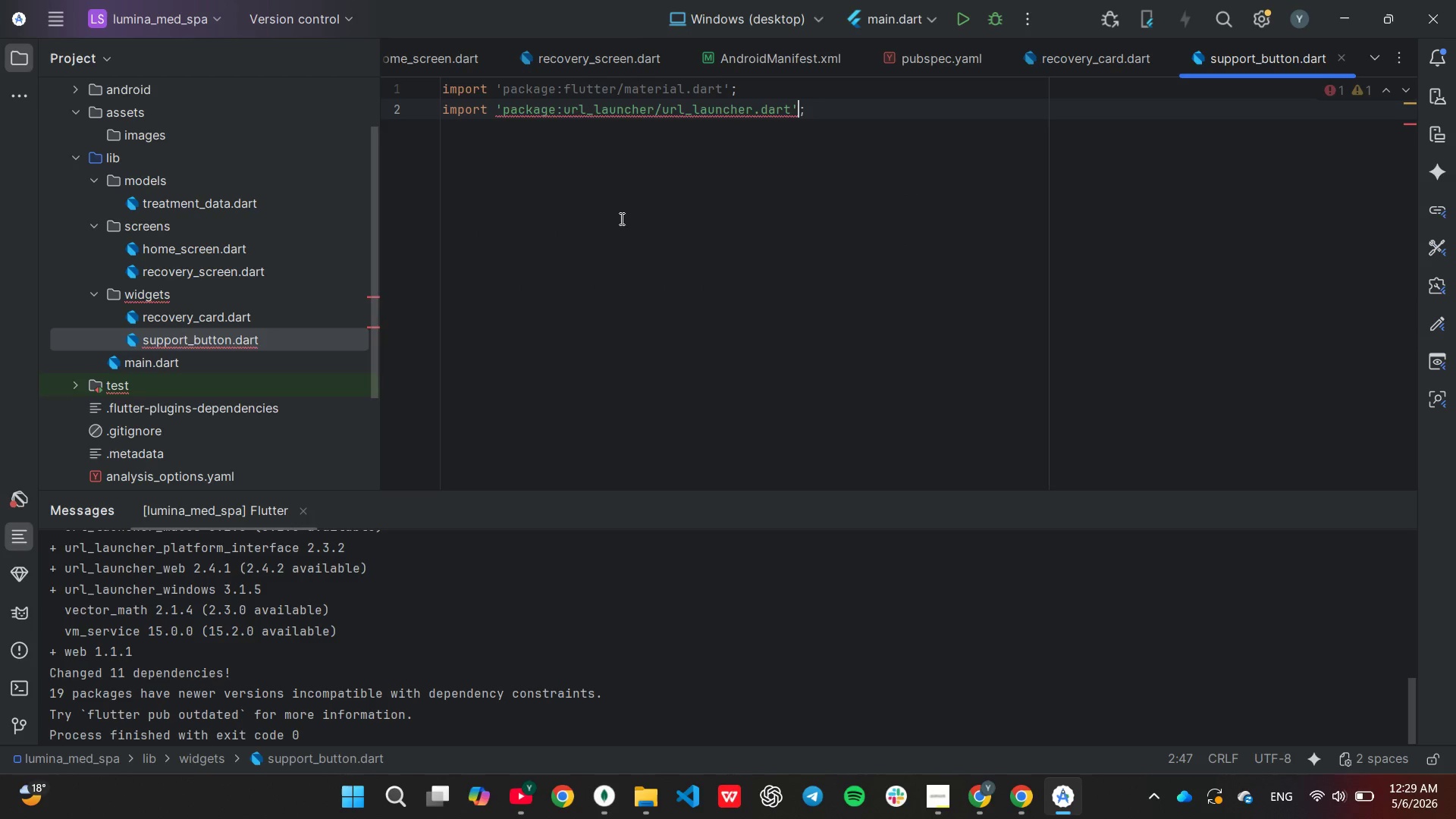 
key(ArrowRight)
 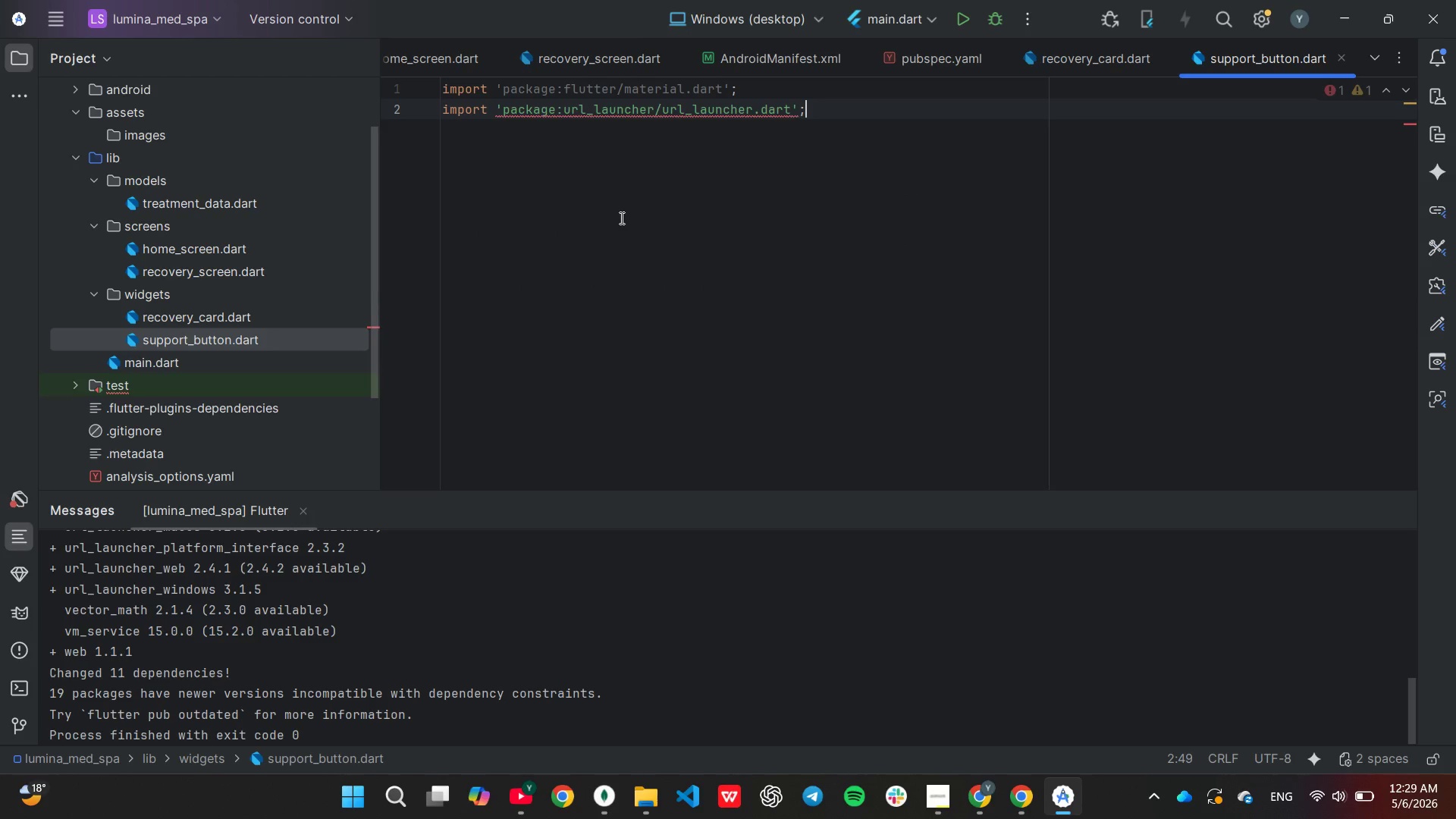 
key(ArrowRight)
 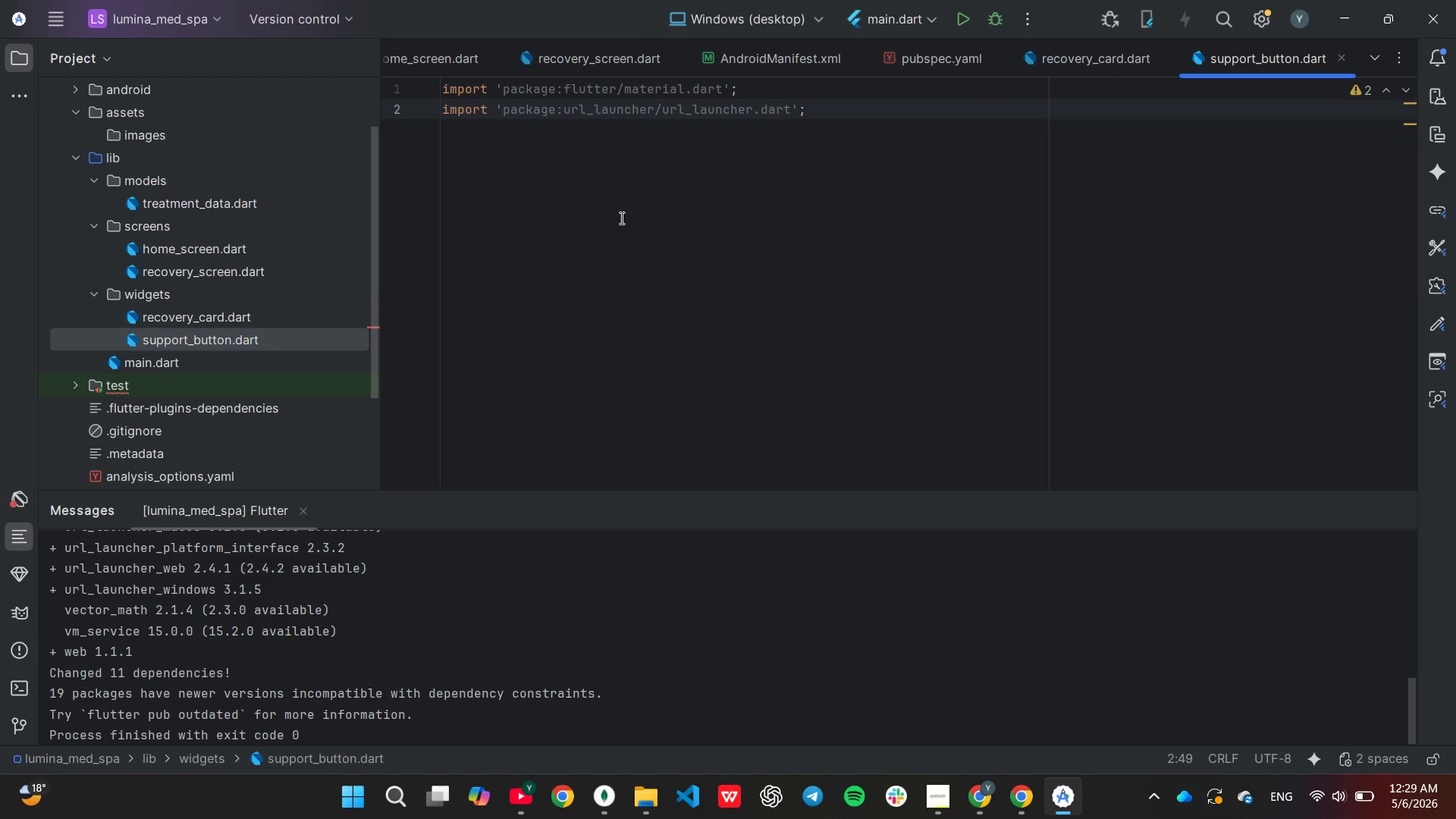 
key(Enter)
 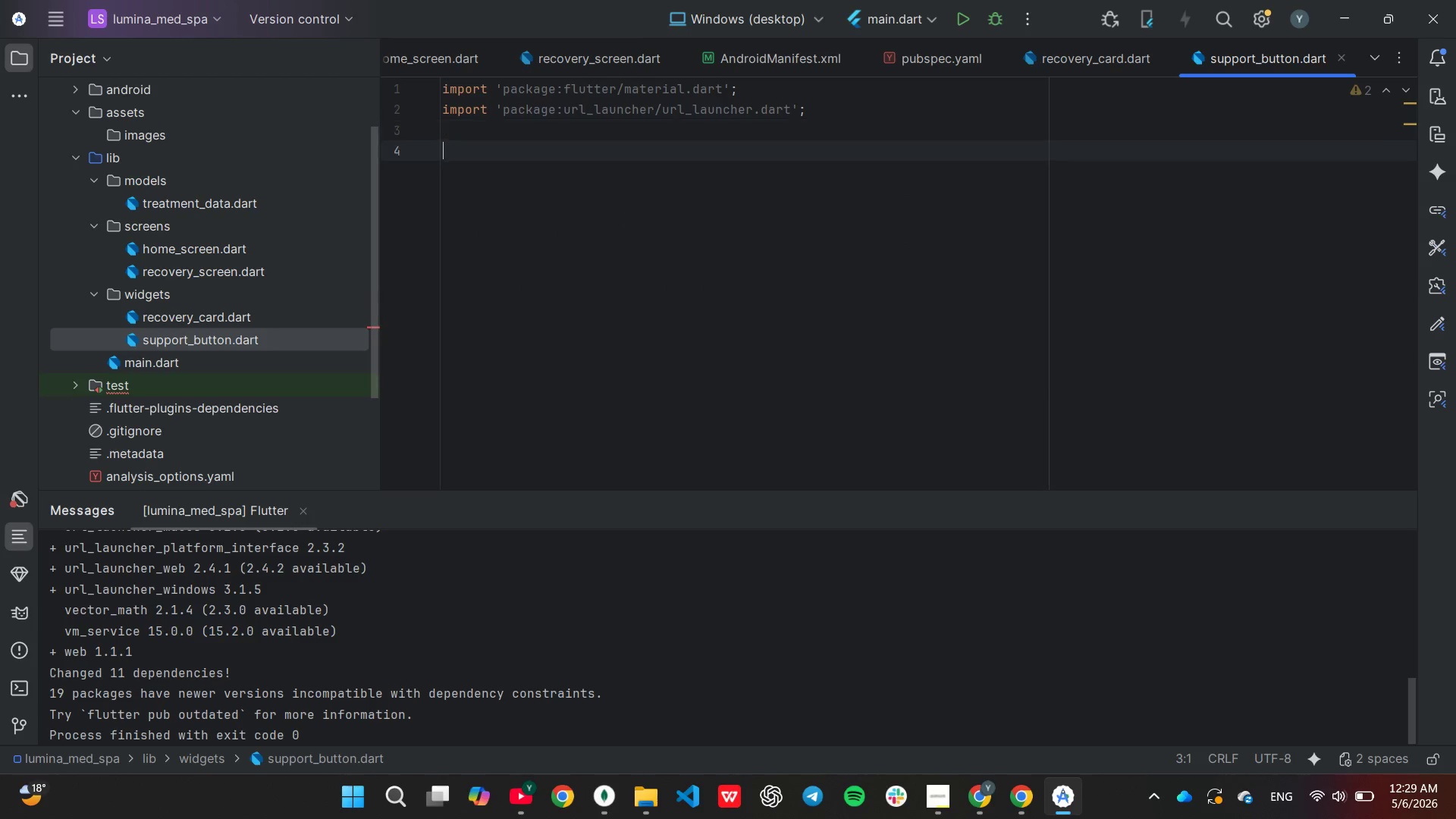 
key(Enter)
 